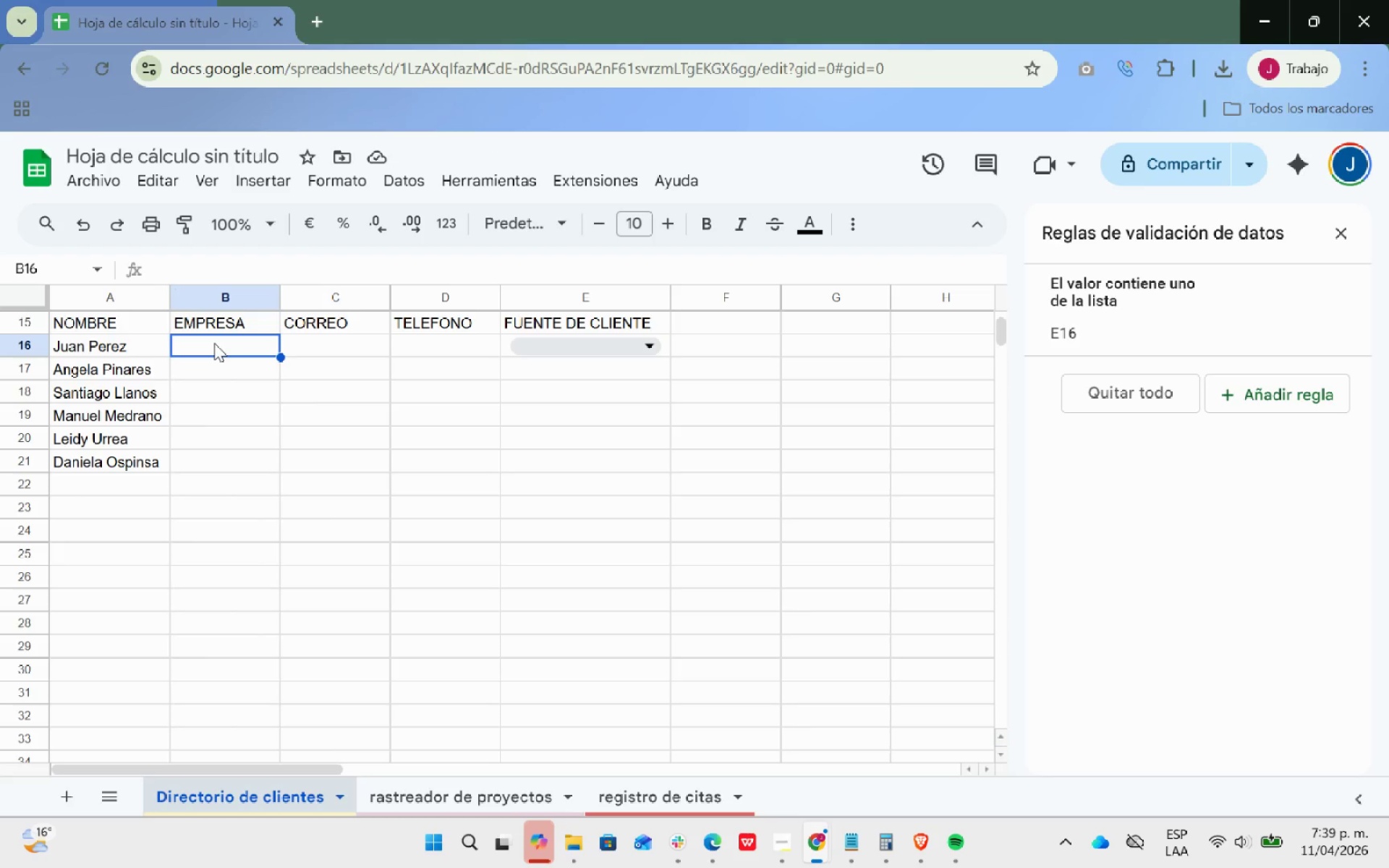 
type(Tecniv)
key(Backspace)
key(Backspace)
type(ovaDatacorrie)
key(Backspace)
key(Backspace)
key(Backspace)
key(Backspace)
type(rrier)
key(Backspace)
key(Backspace)
key(Backspace)
type(ier)
 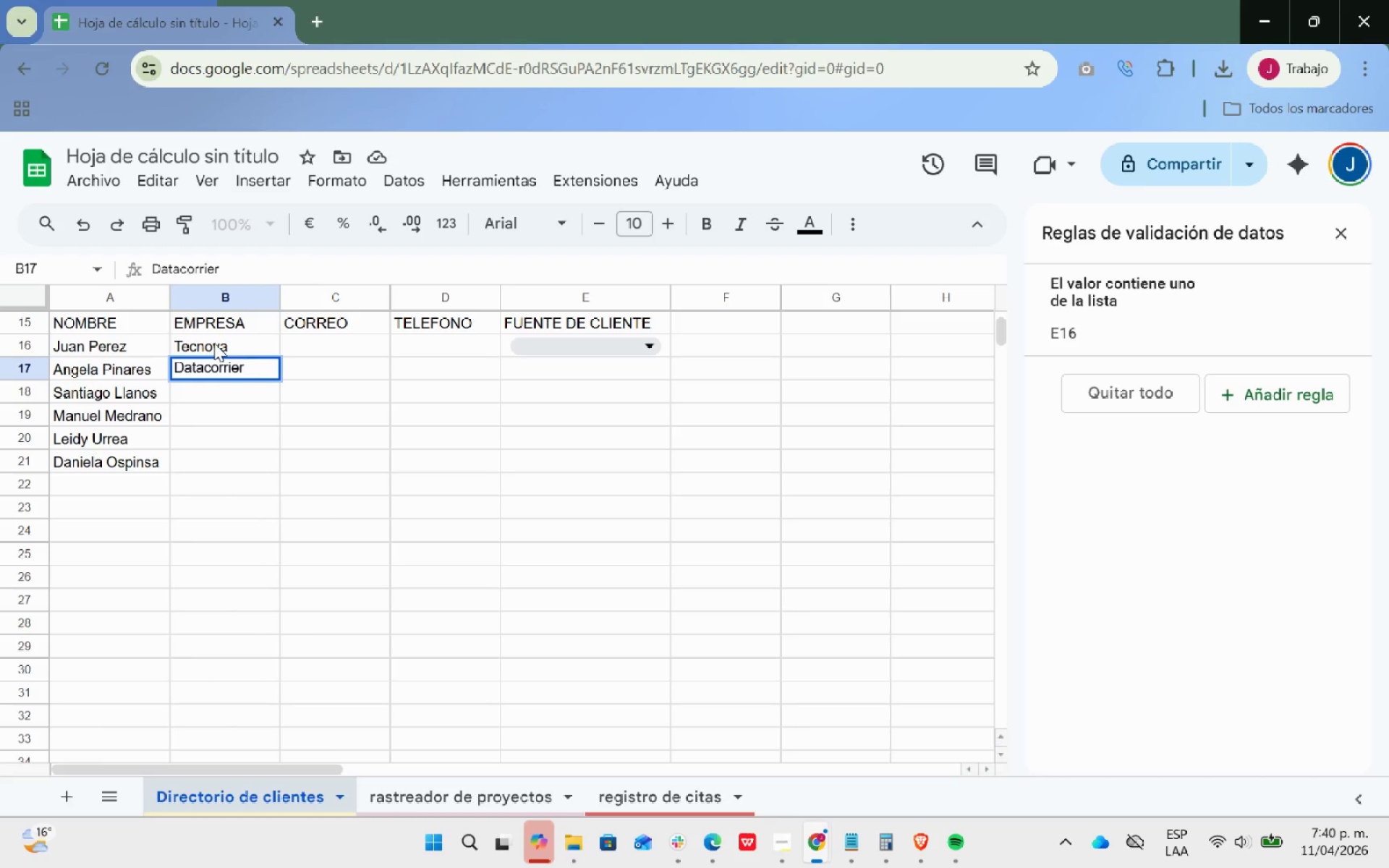 
hold_key(key=Enter, duration=14.73)
 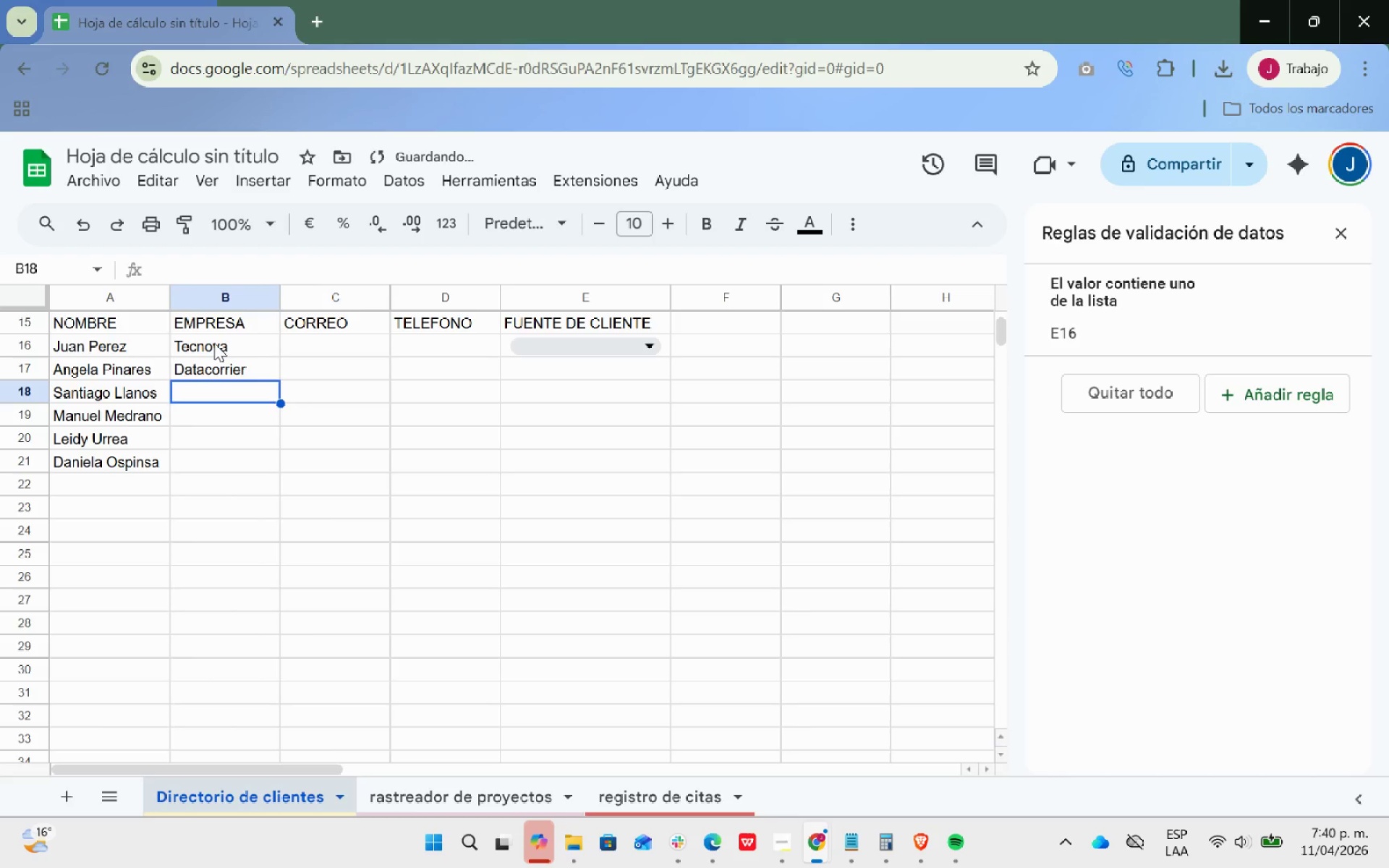 
hold_key(key=Enter, duration=5.67)
 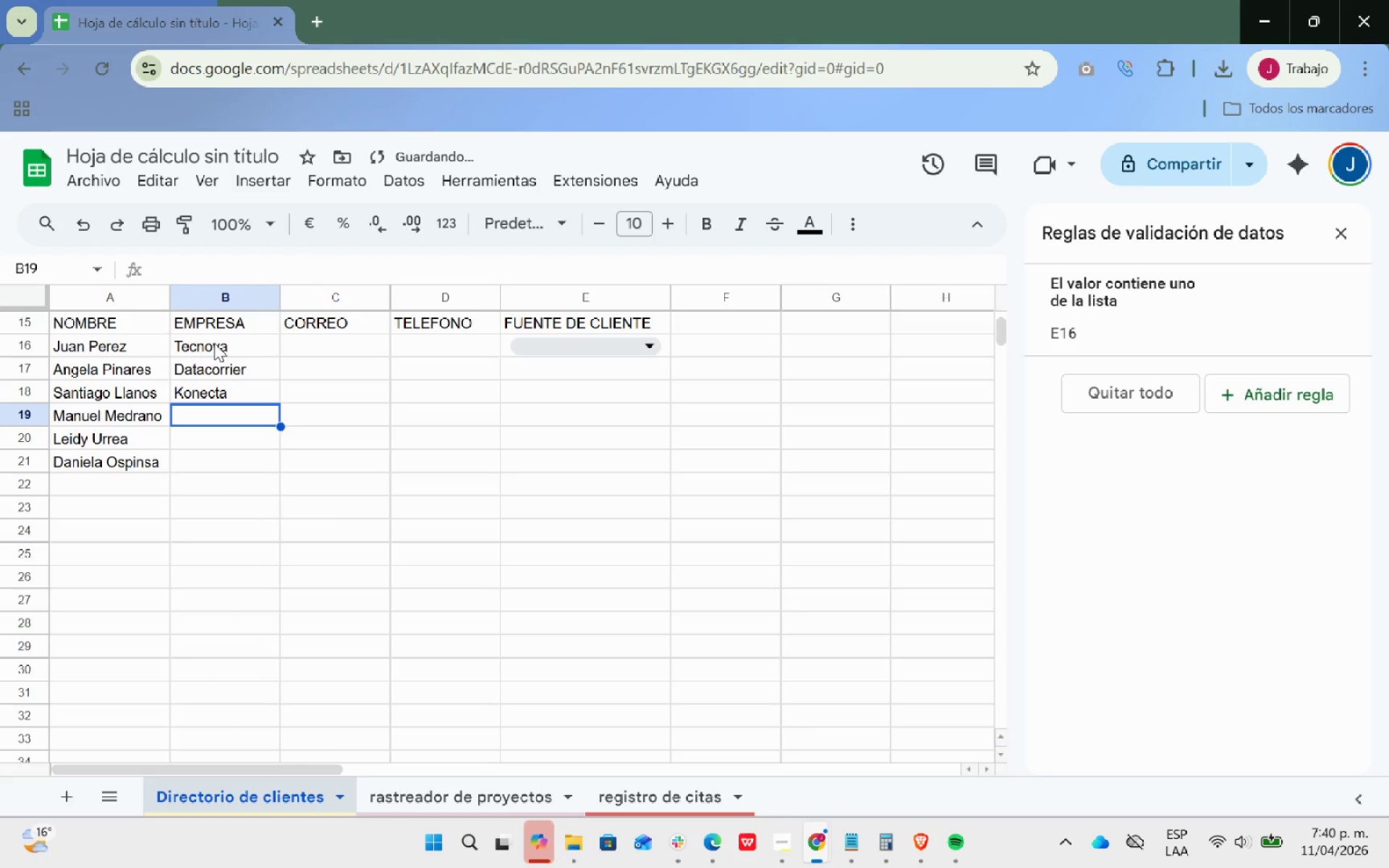 
type(Konecta)
 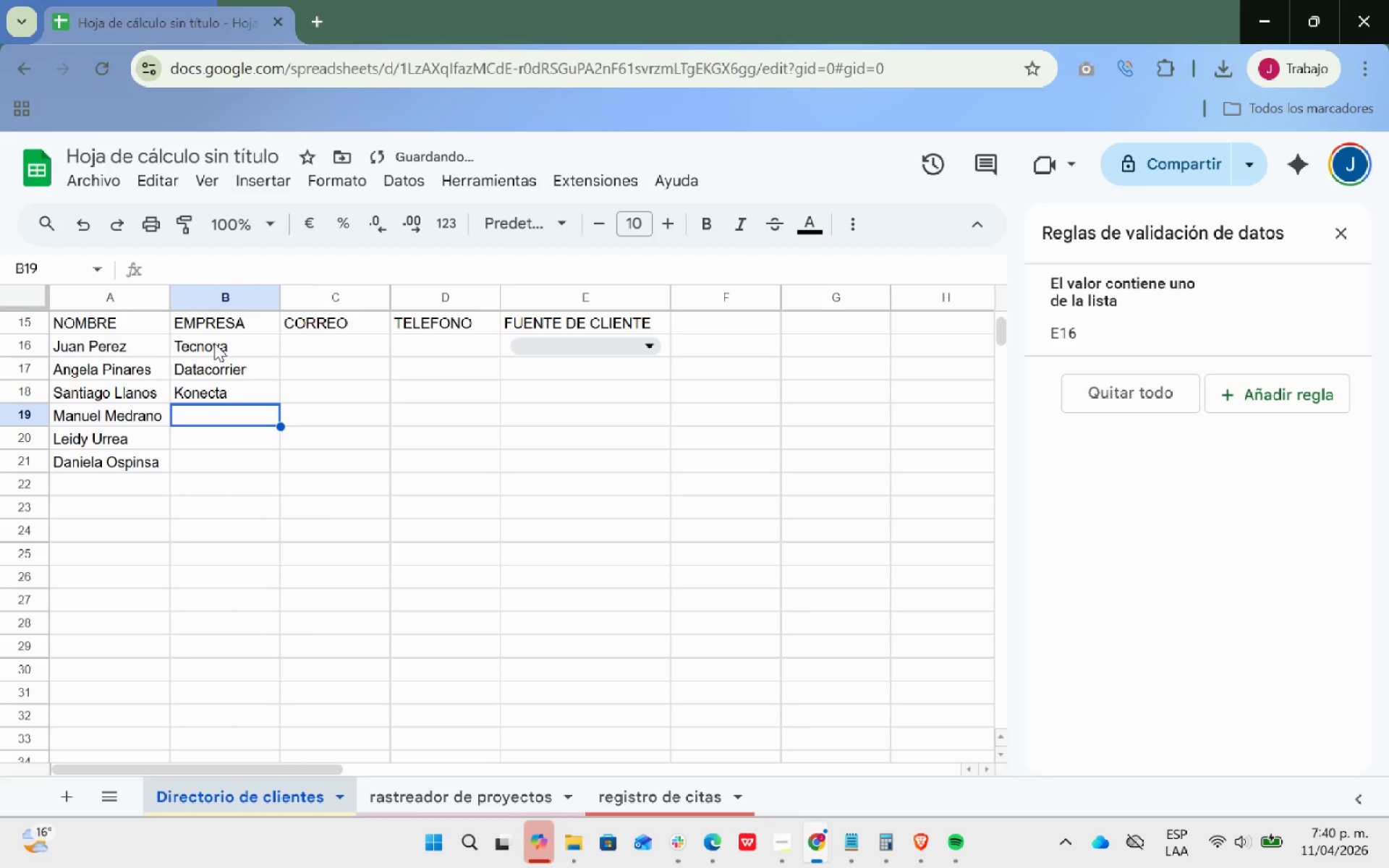 
type(Jazzplat)
 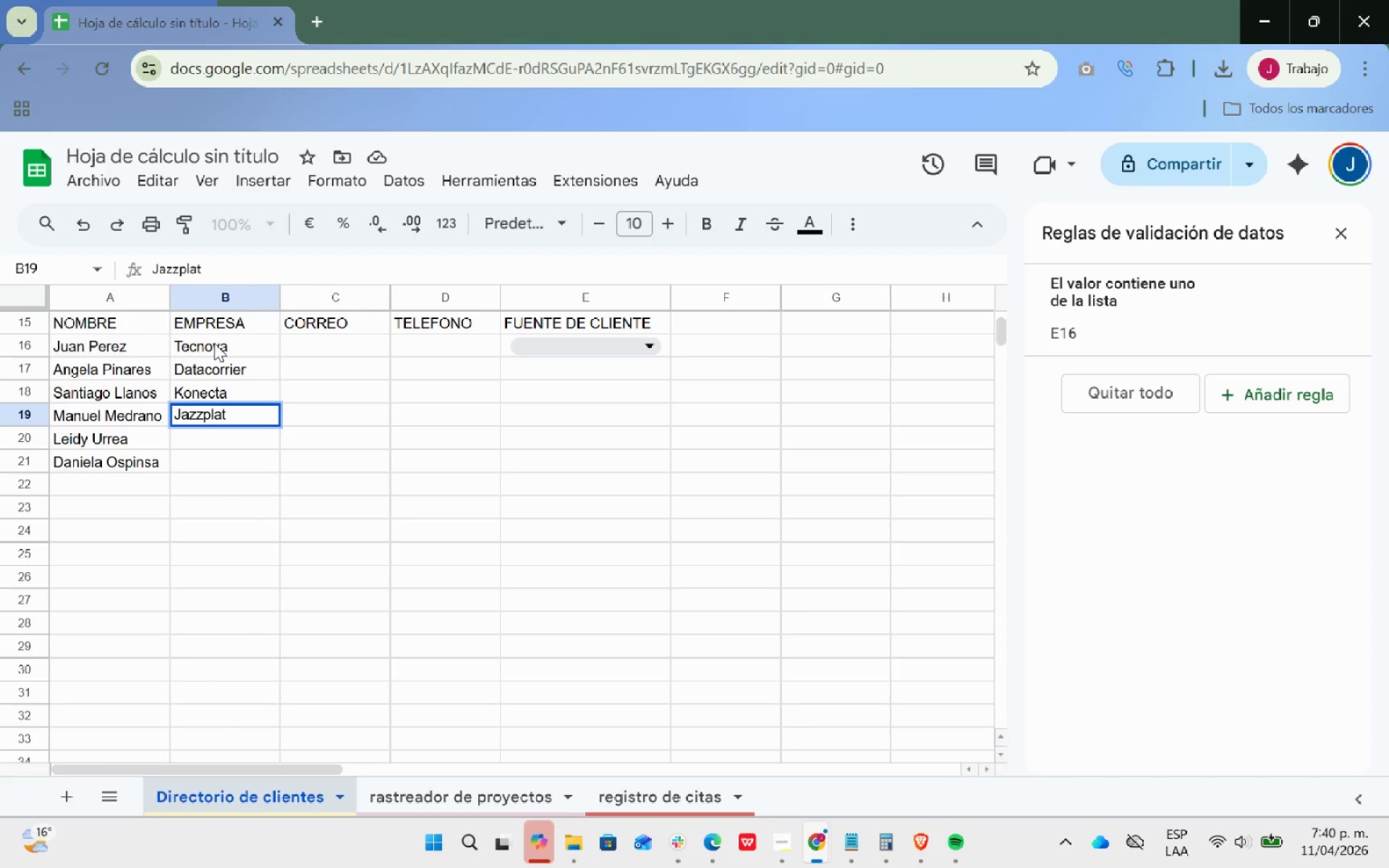 
key(Enter)
 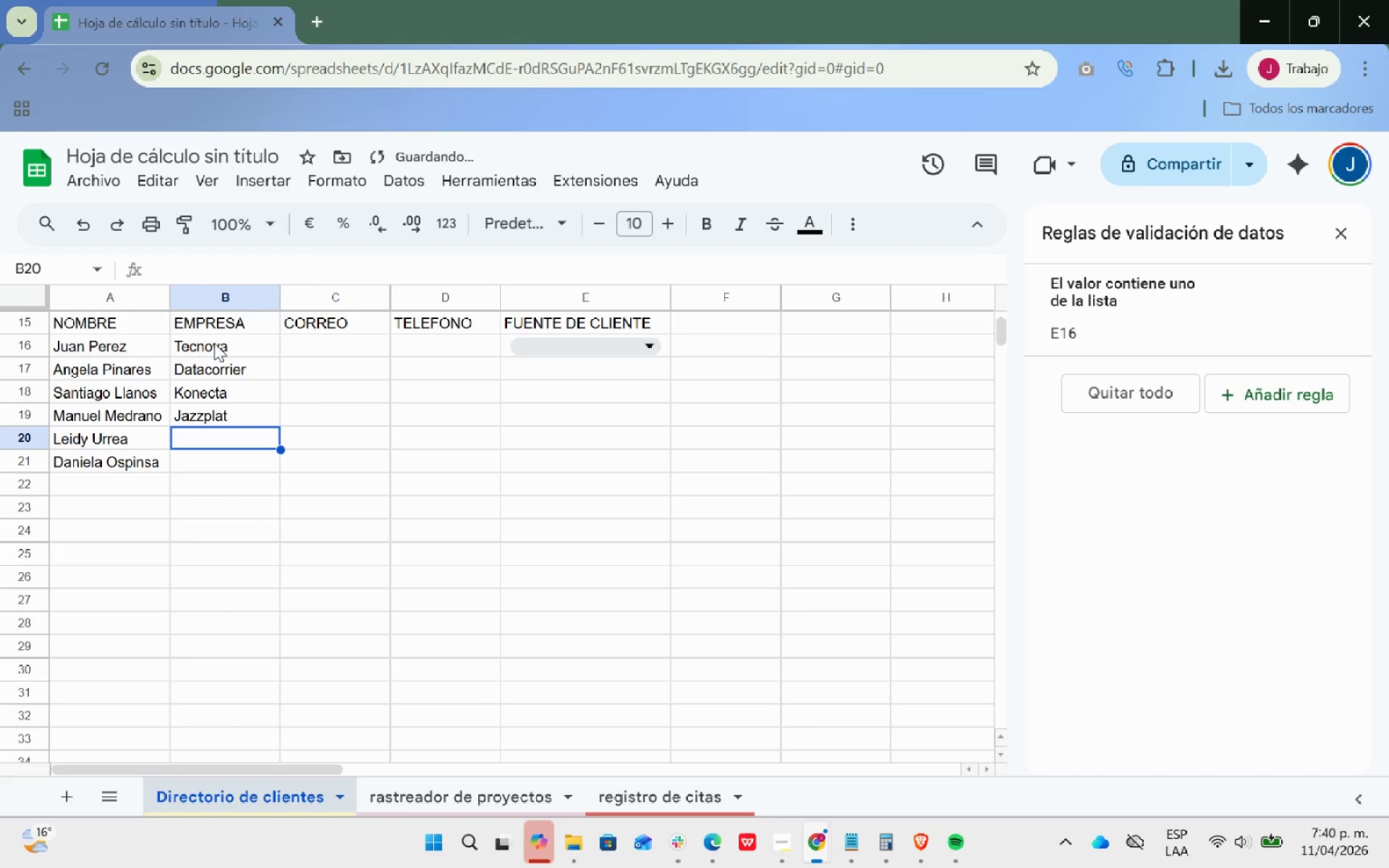 
type(Serlefin)
 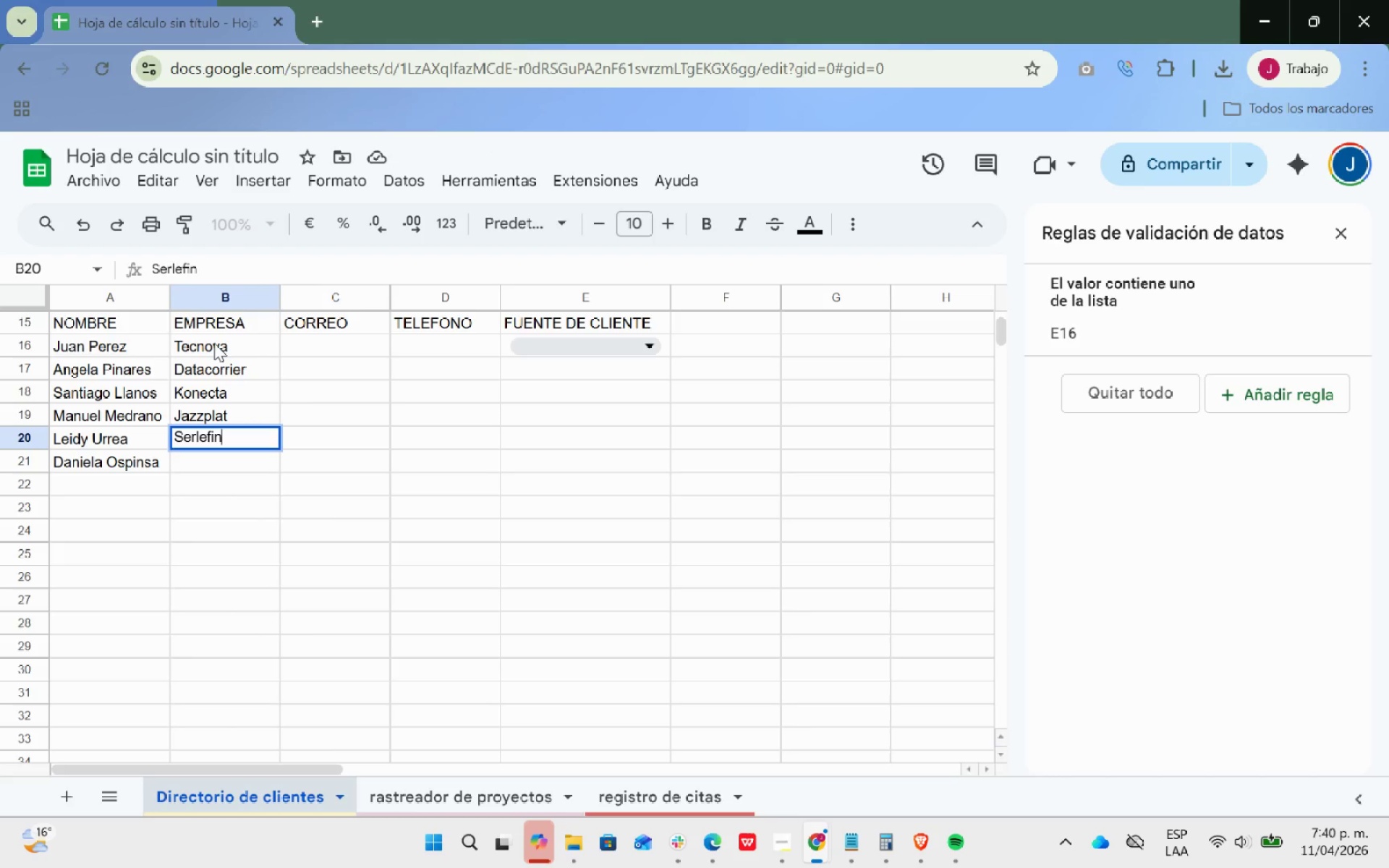 
key(Enter)
 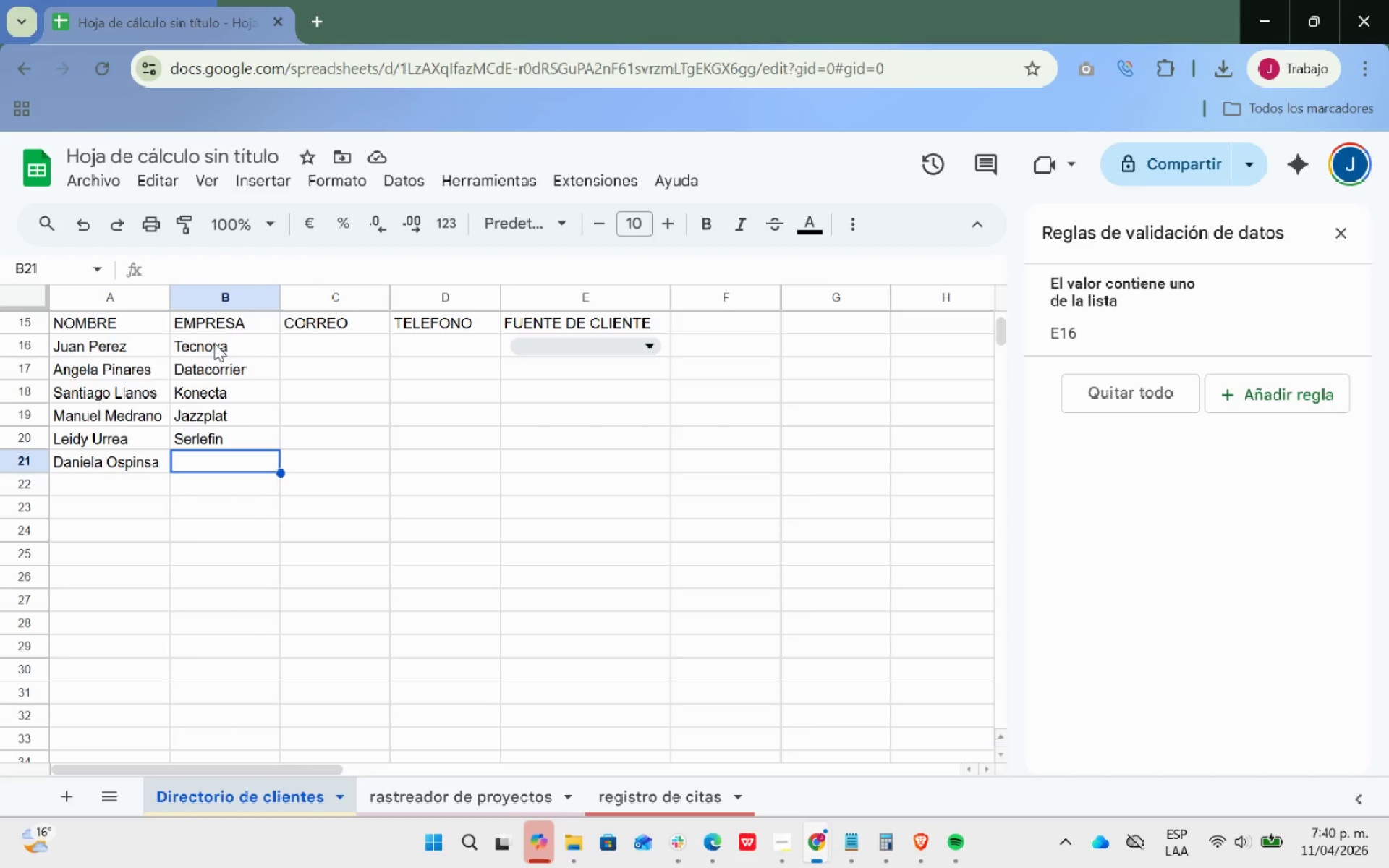 
wait(13.3)
 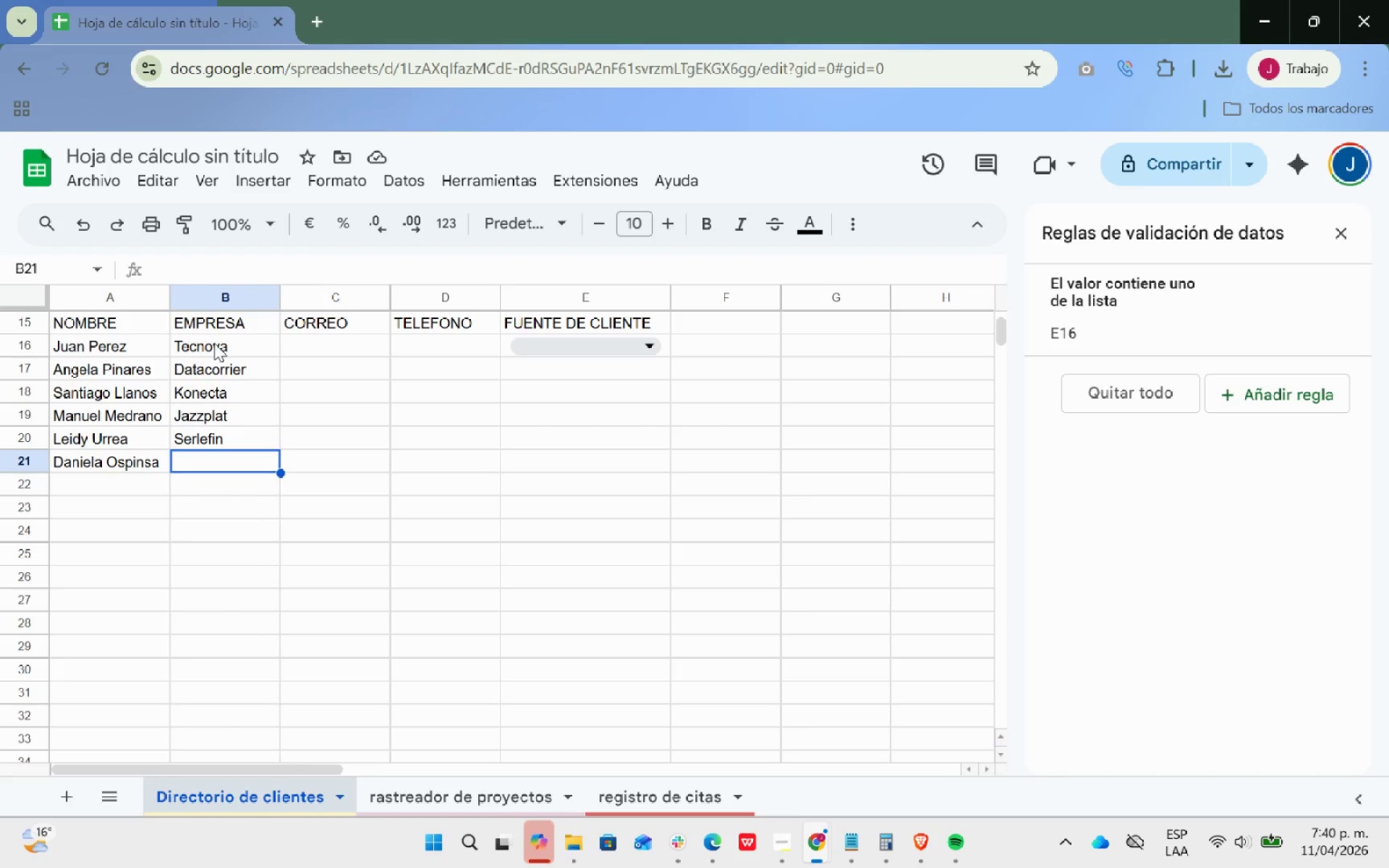 
type(Adecco)
 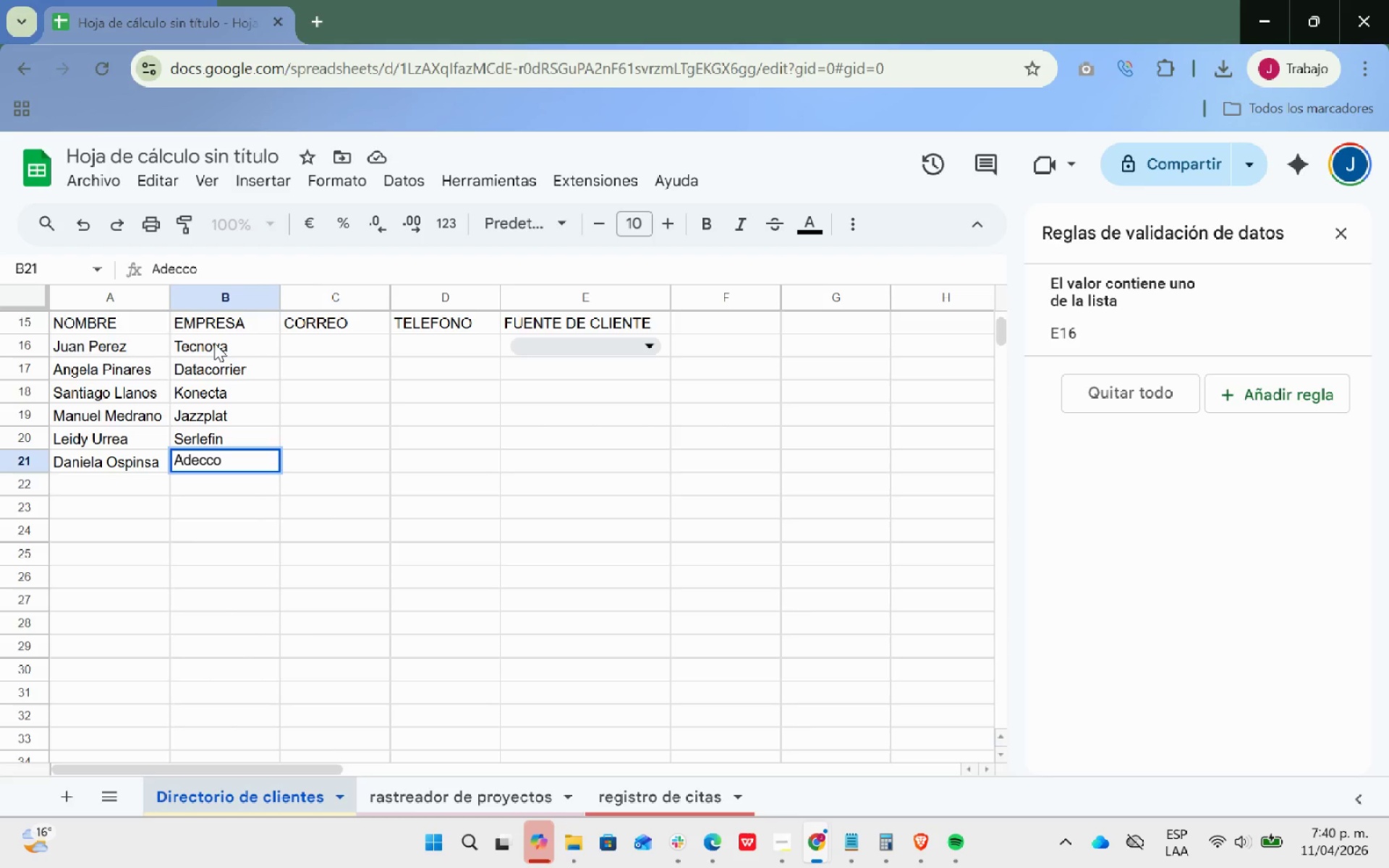 
key(Enter)
 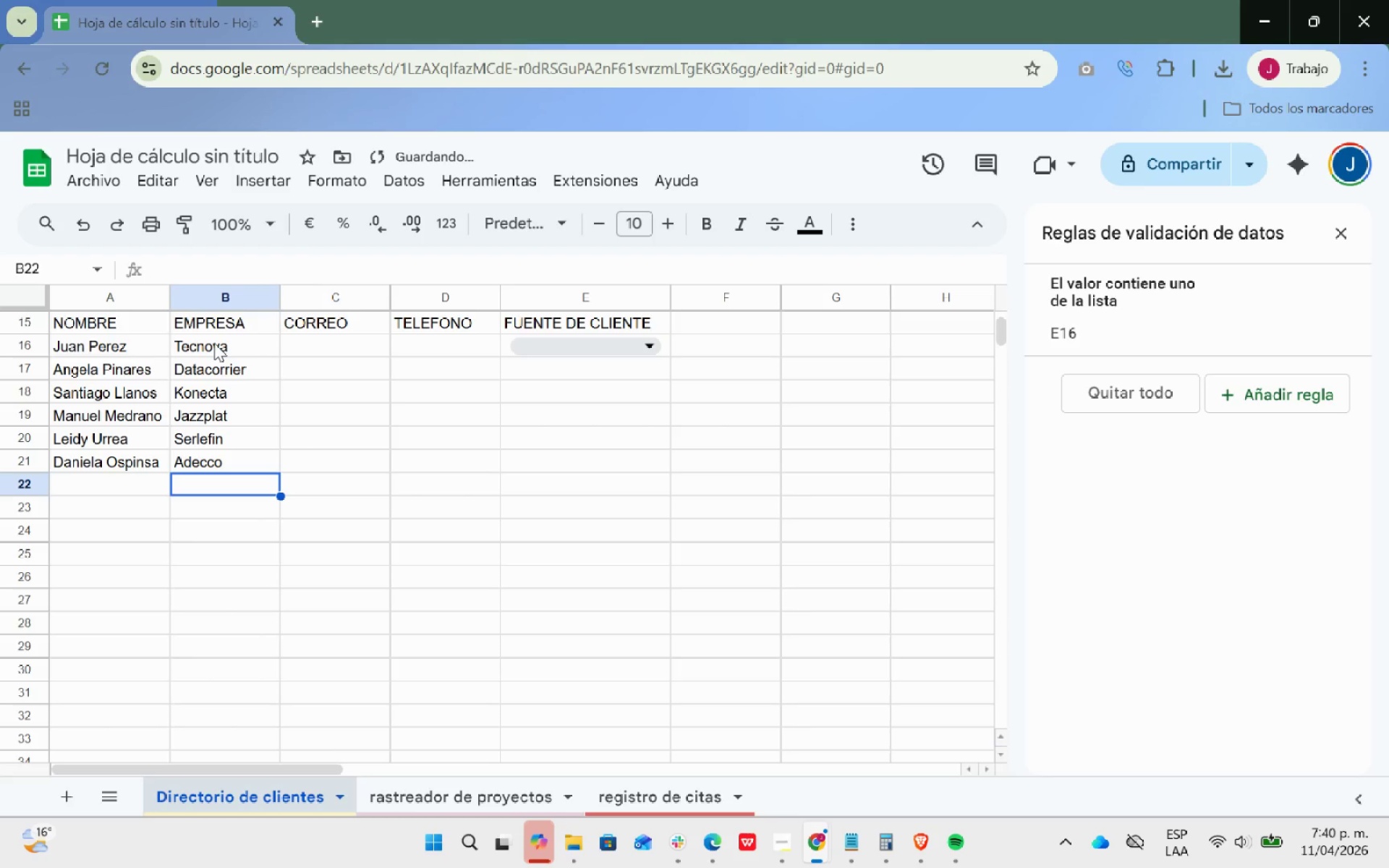 
key(ArrowUp)
 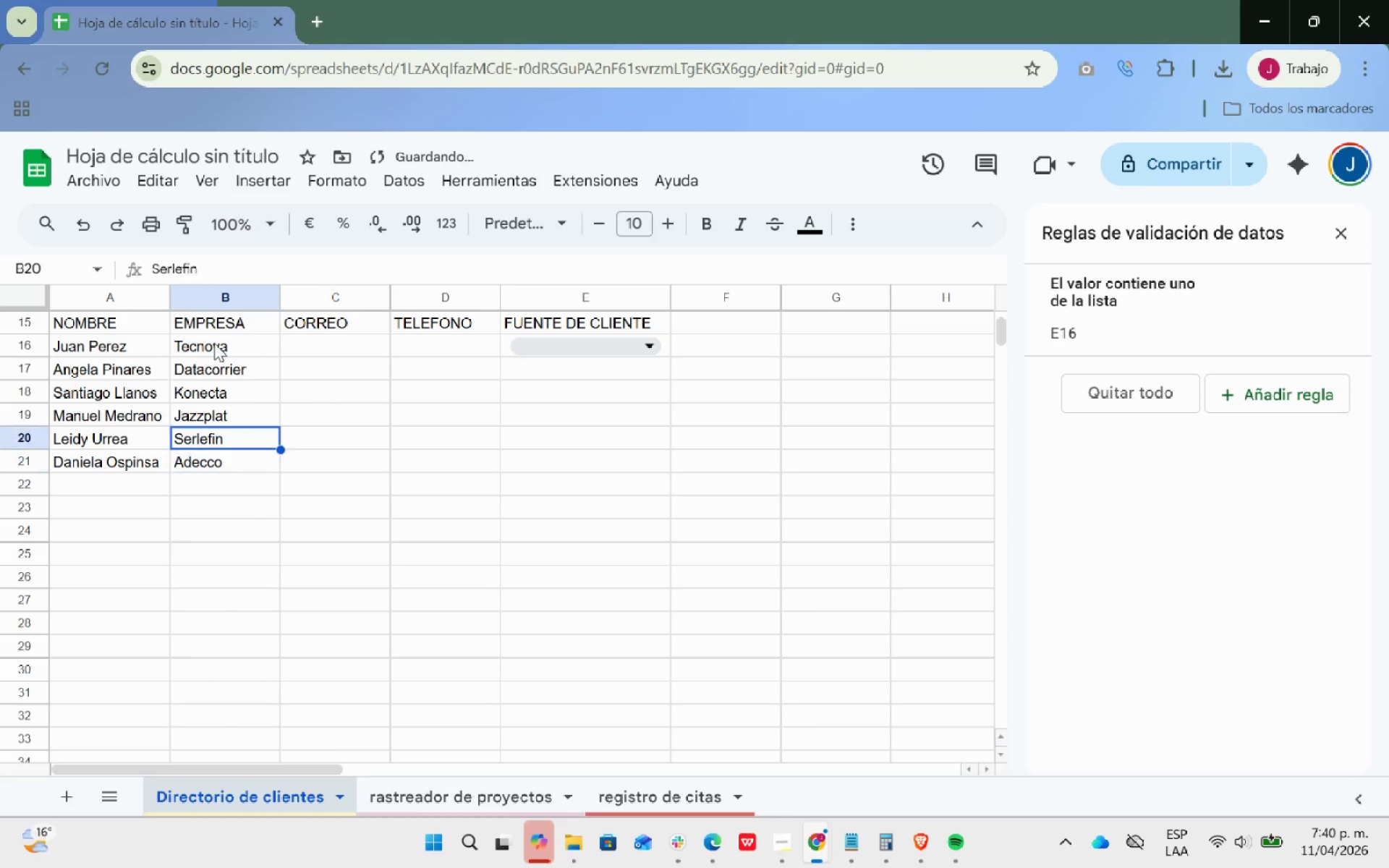 
key(ArrowUp)
 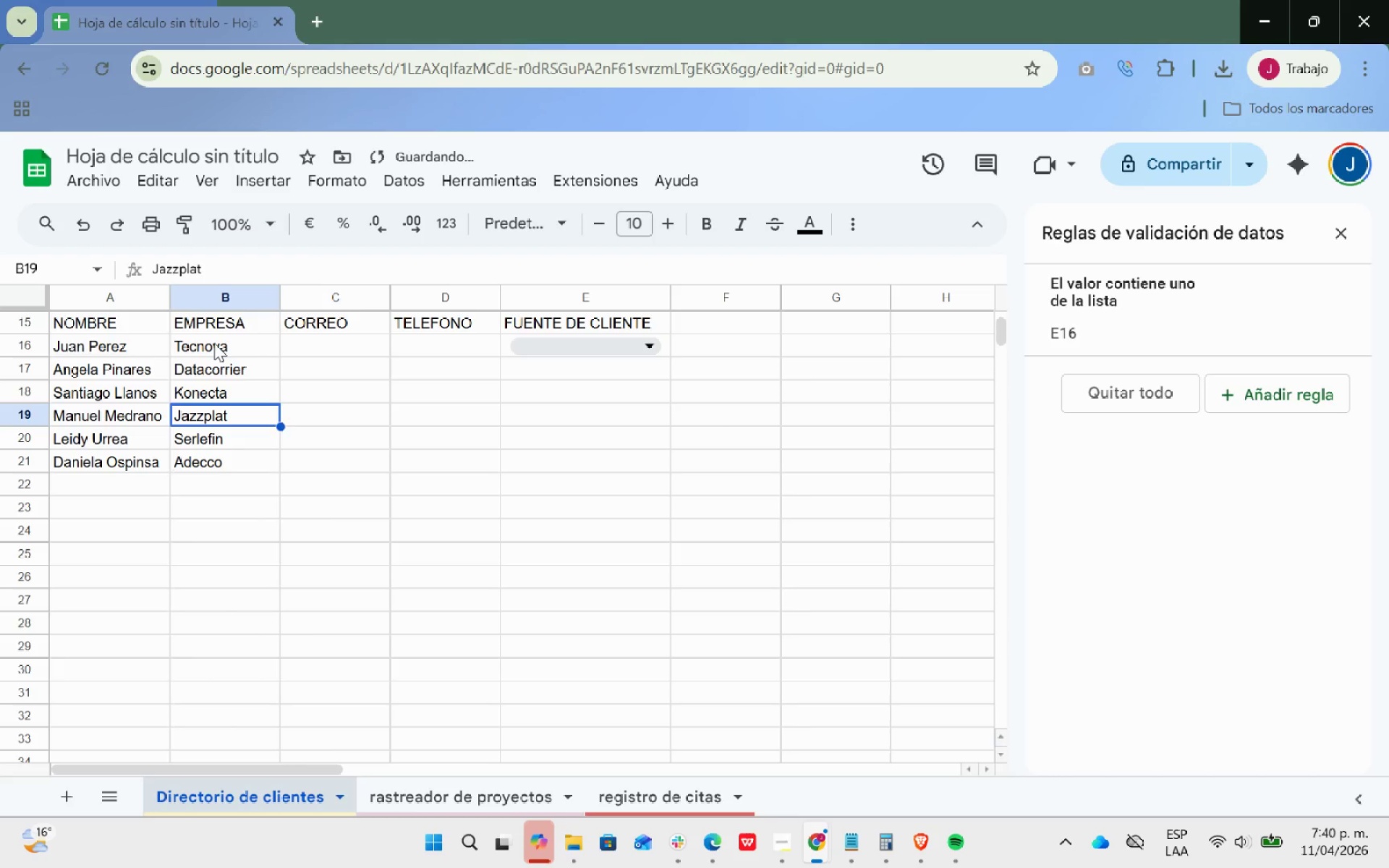 
key(ArrowUp)
 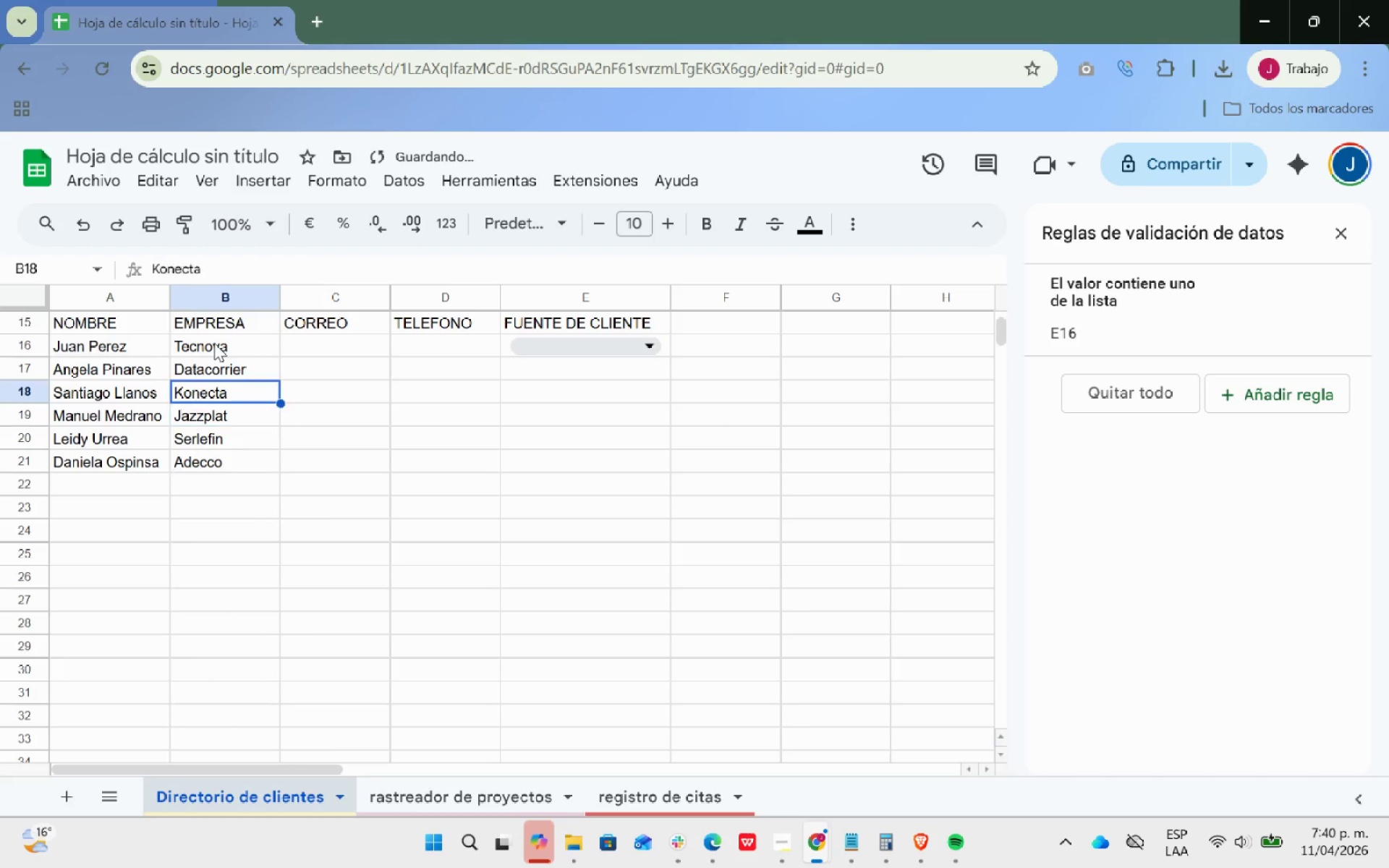 
key(ArrowUp)
 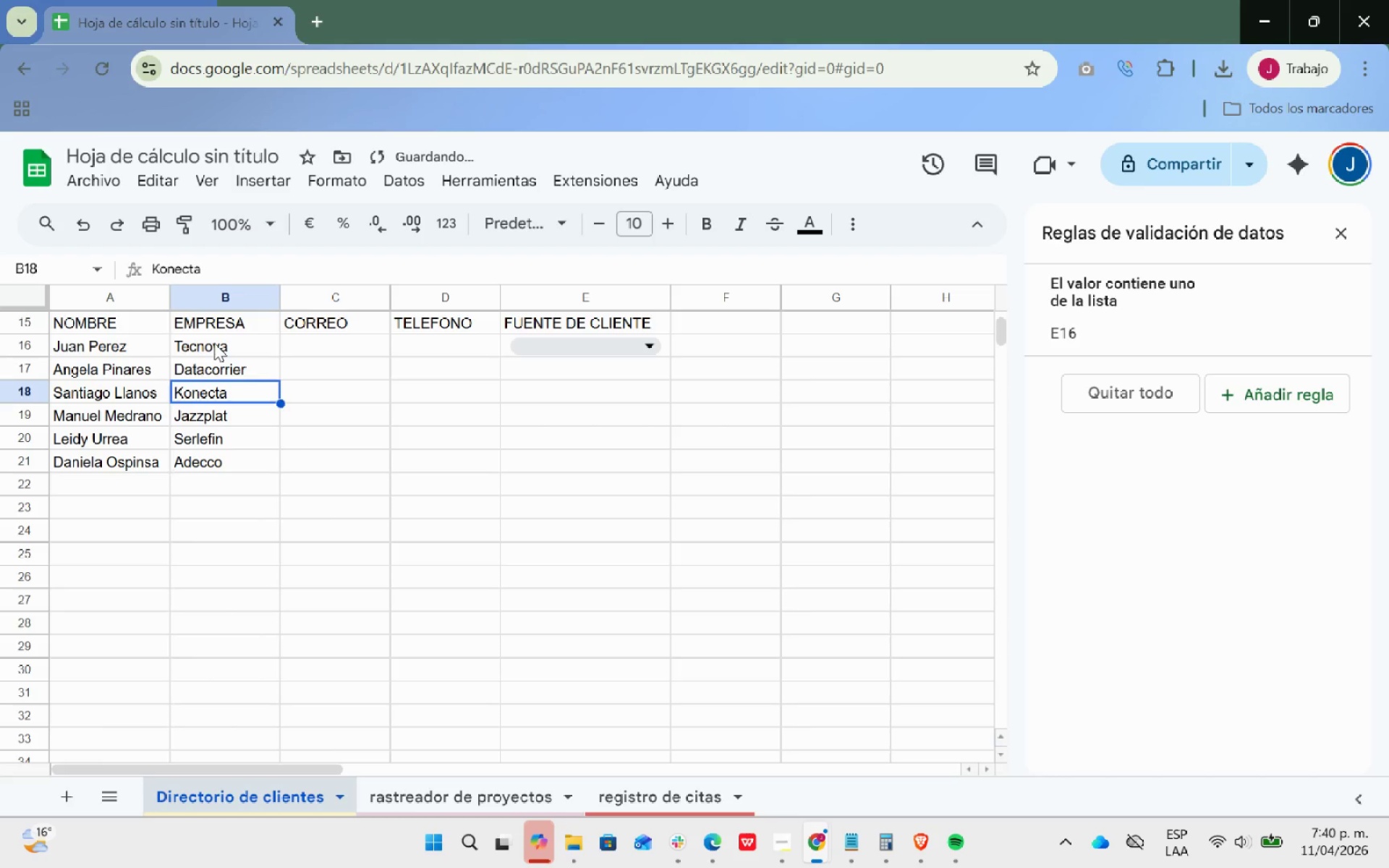 
key(ArrowUp)
 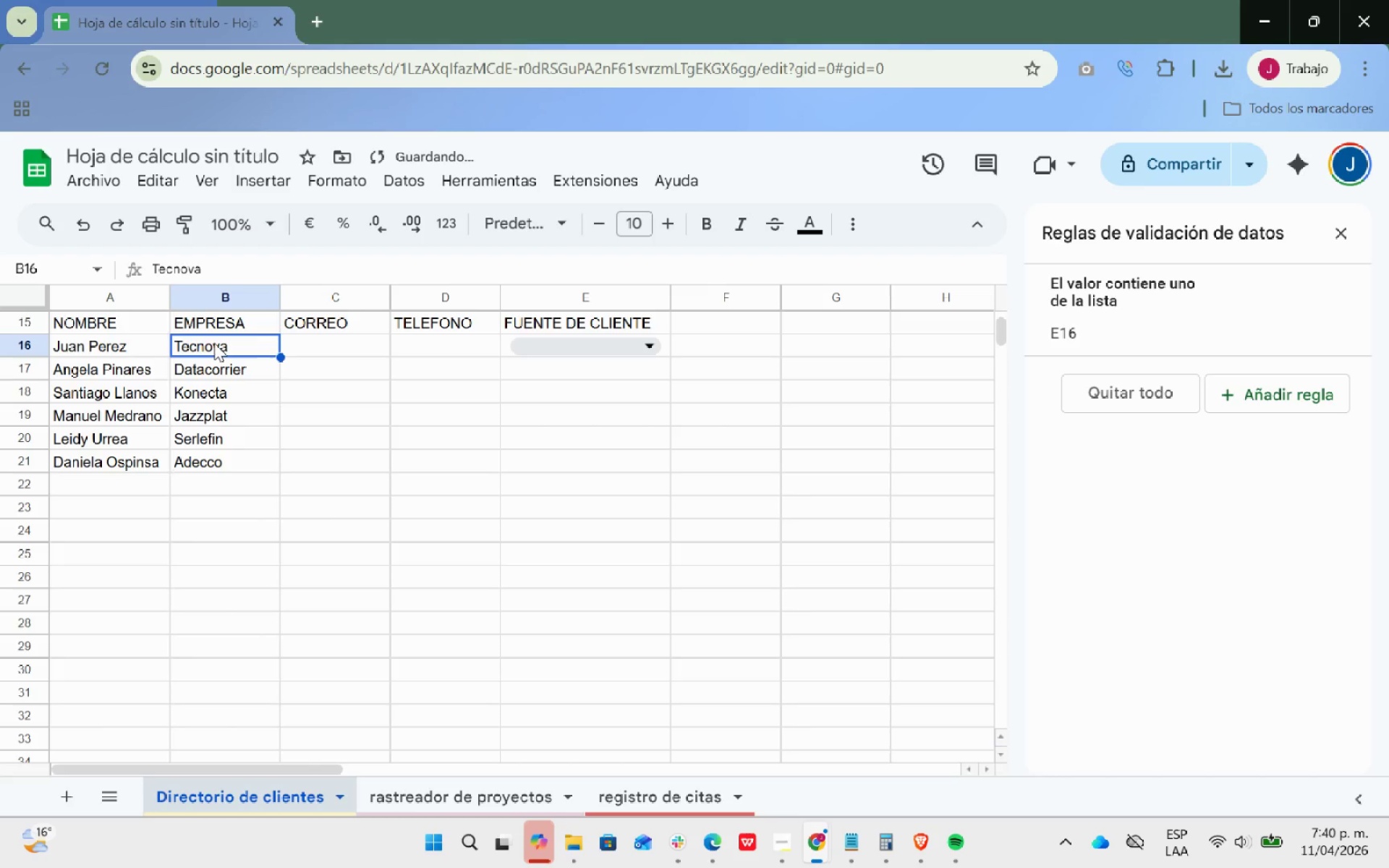 
key(ArrowUp)
 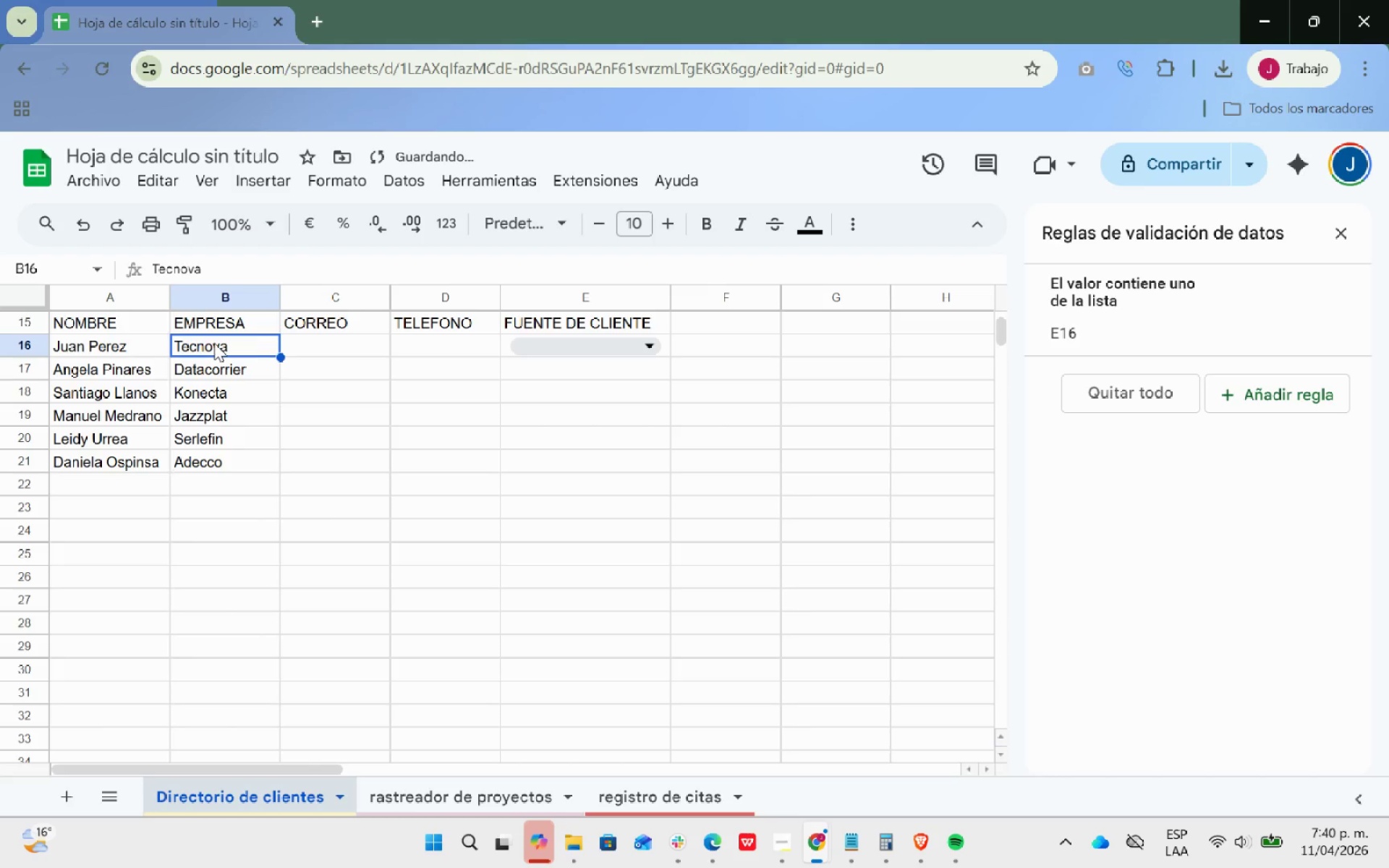 
key(ArrowRight)
 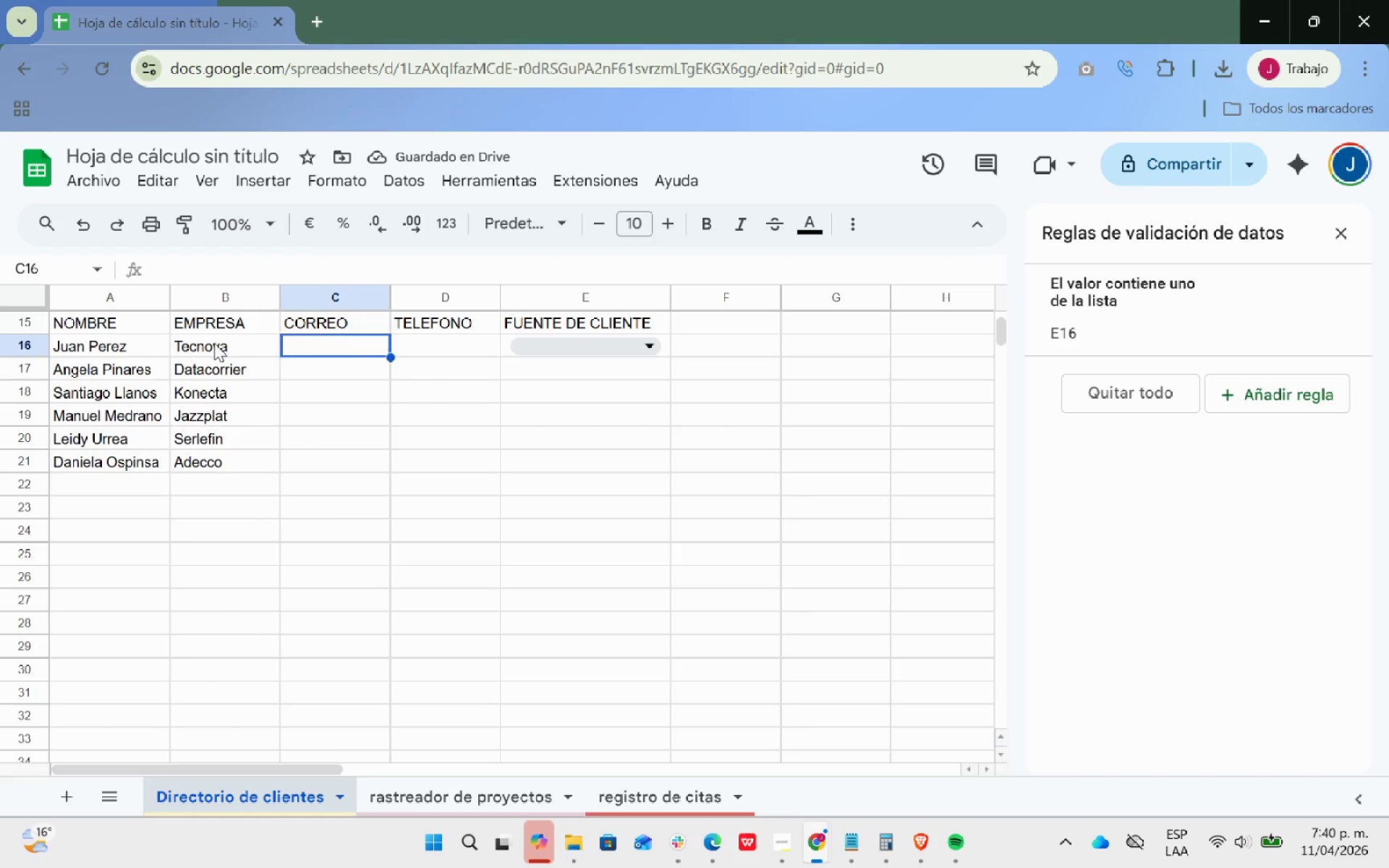 
key(ArrowUp)
 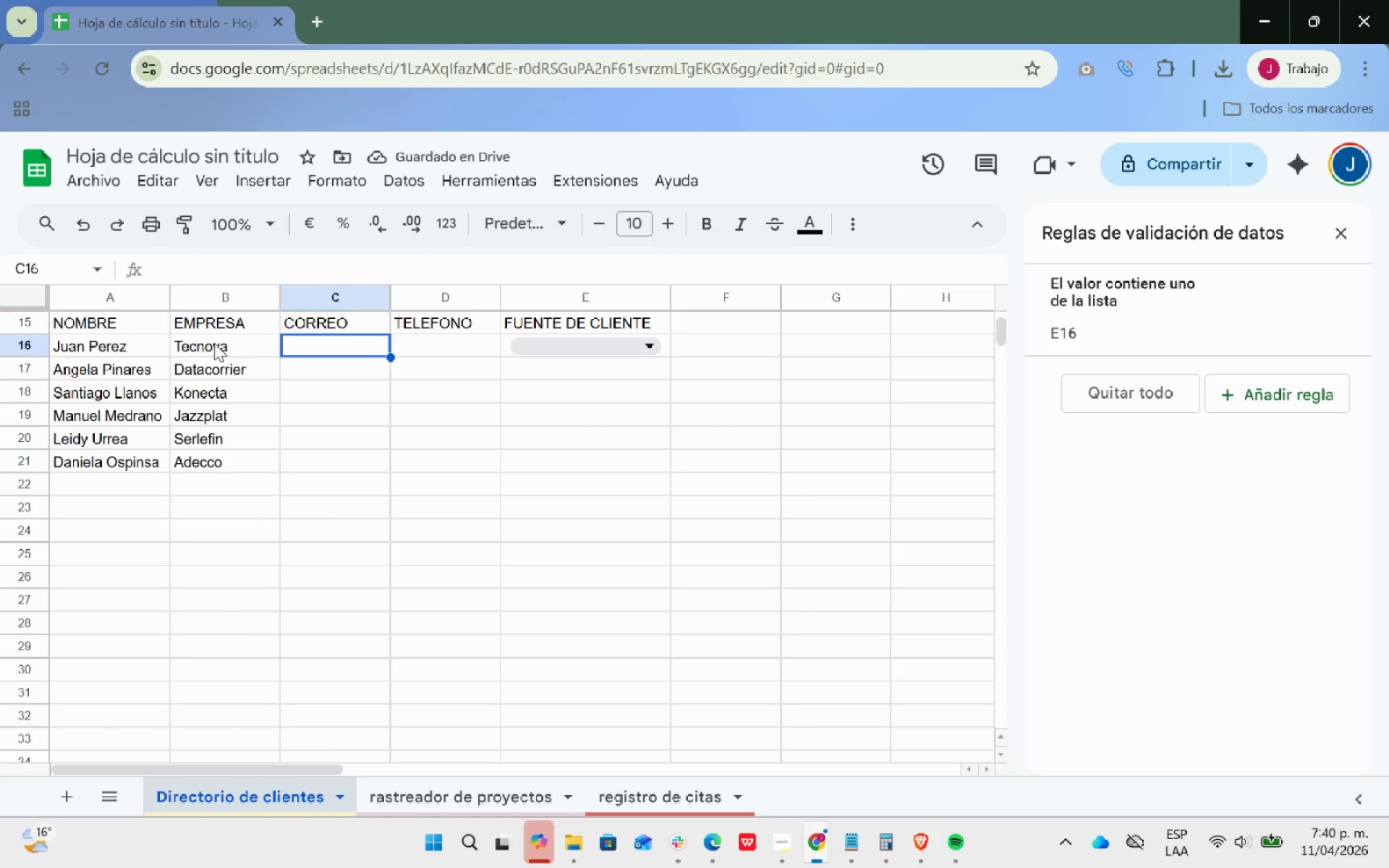 
key(ArrowDown)
 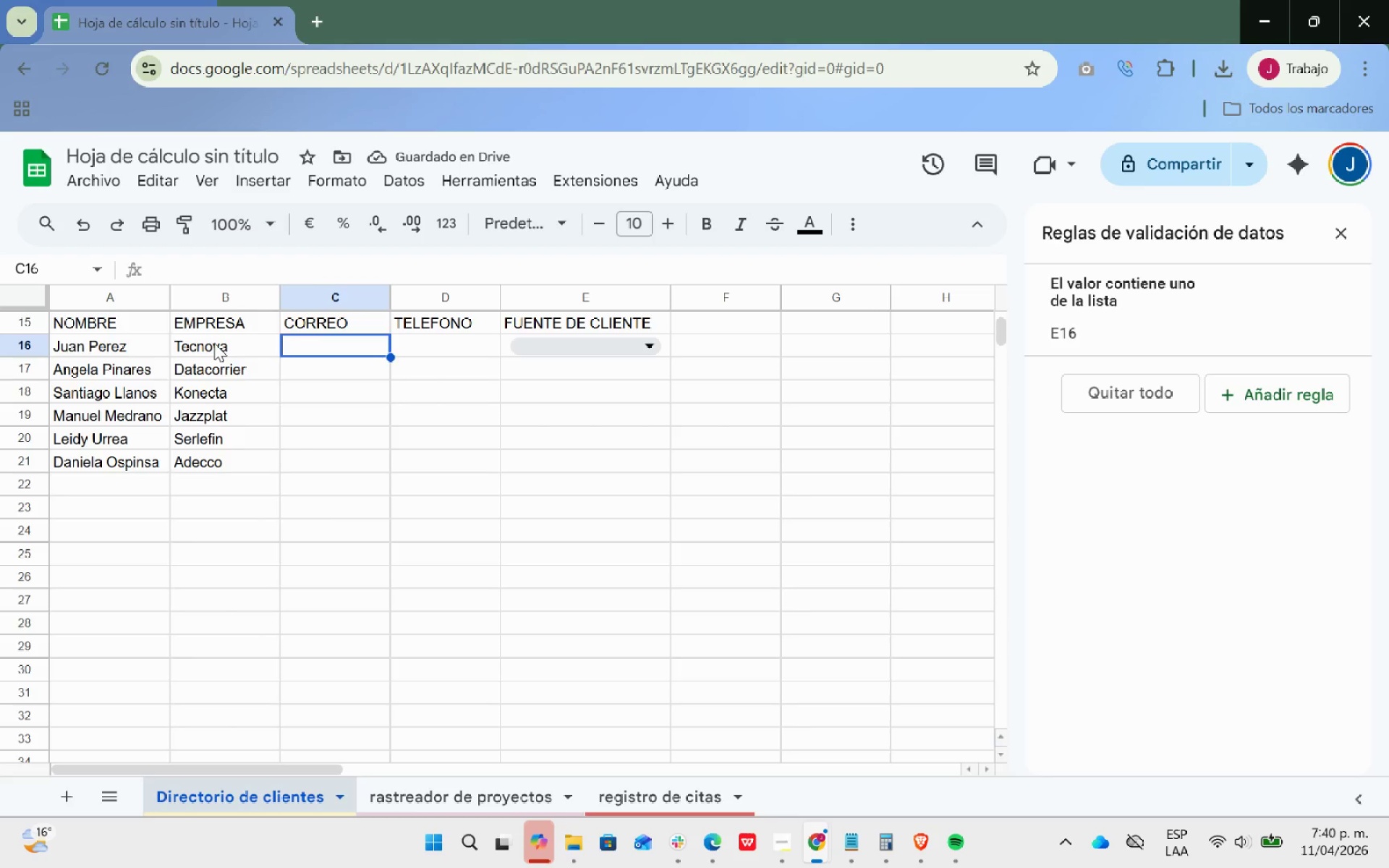 
type(J)
key(Backspace)
type(jperezQ)
key(Backspace)
 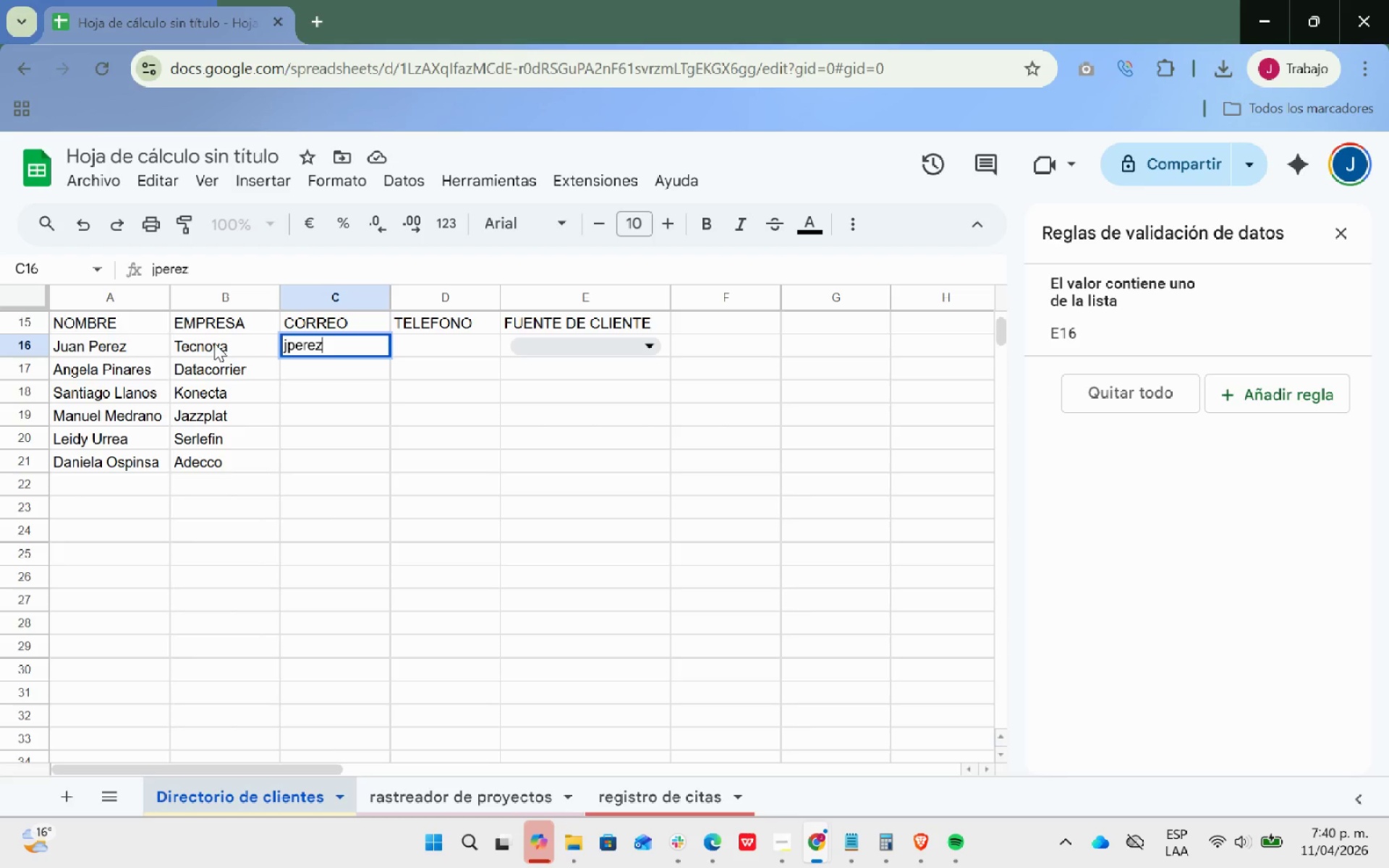 
key(Alt+Control+AltRight)
 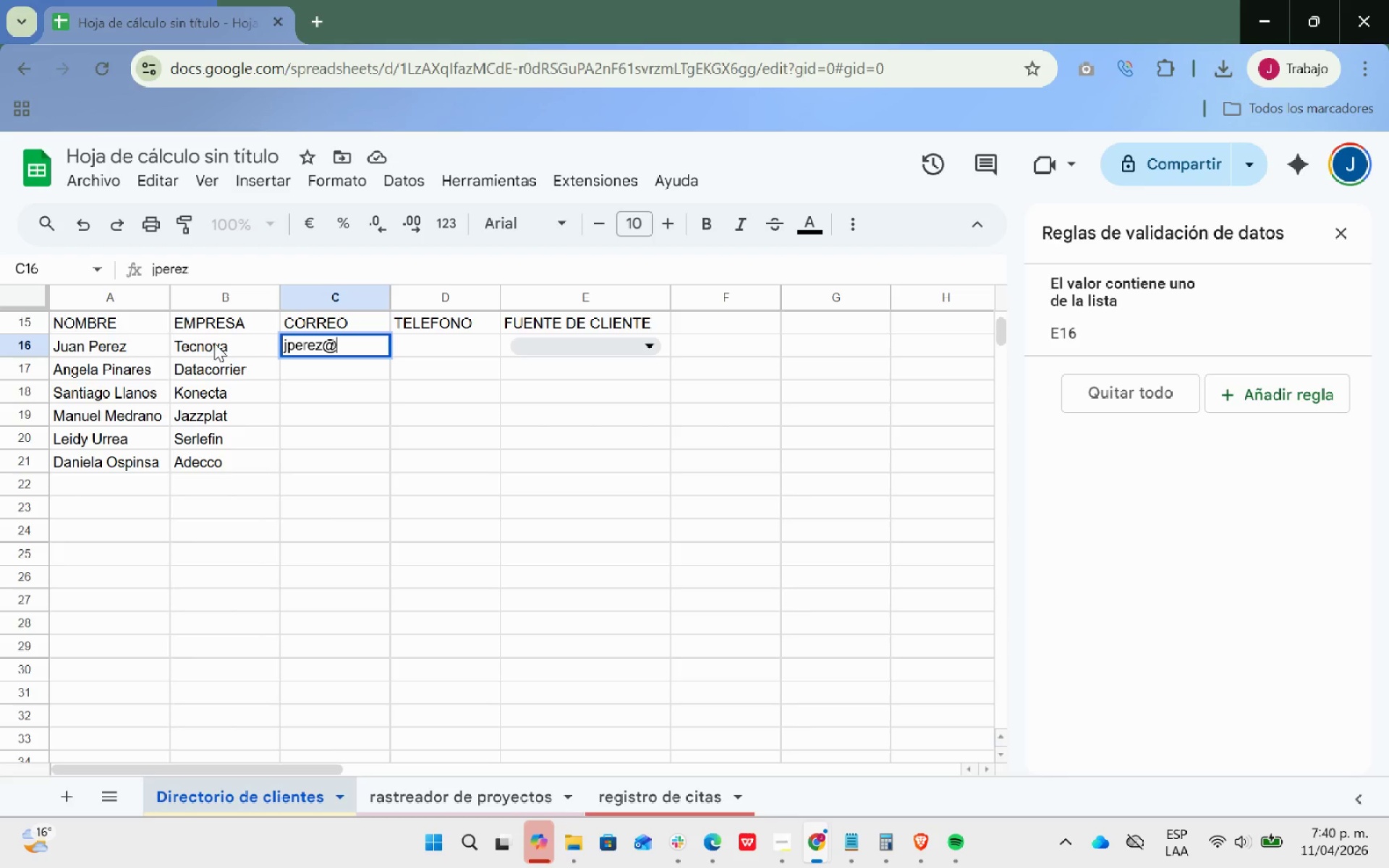 
key(Control+ControlLeft)
 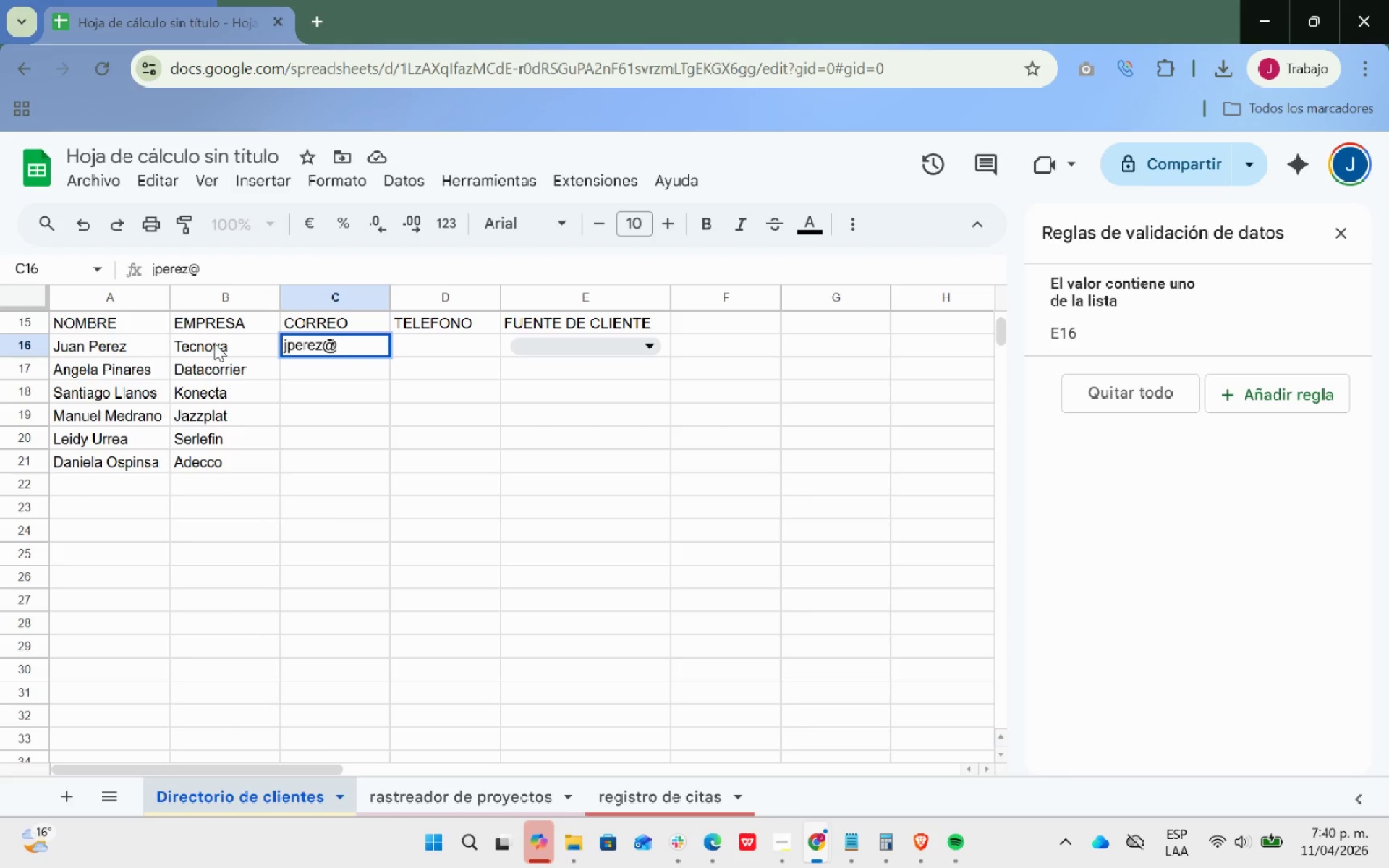 
key(Alt+Control+Q)
 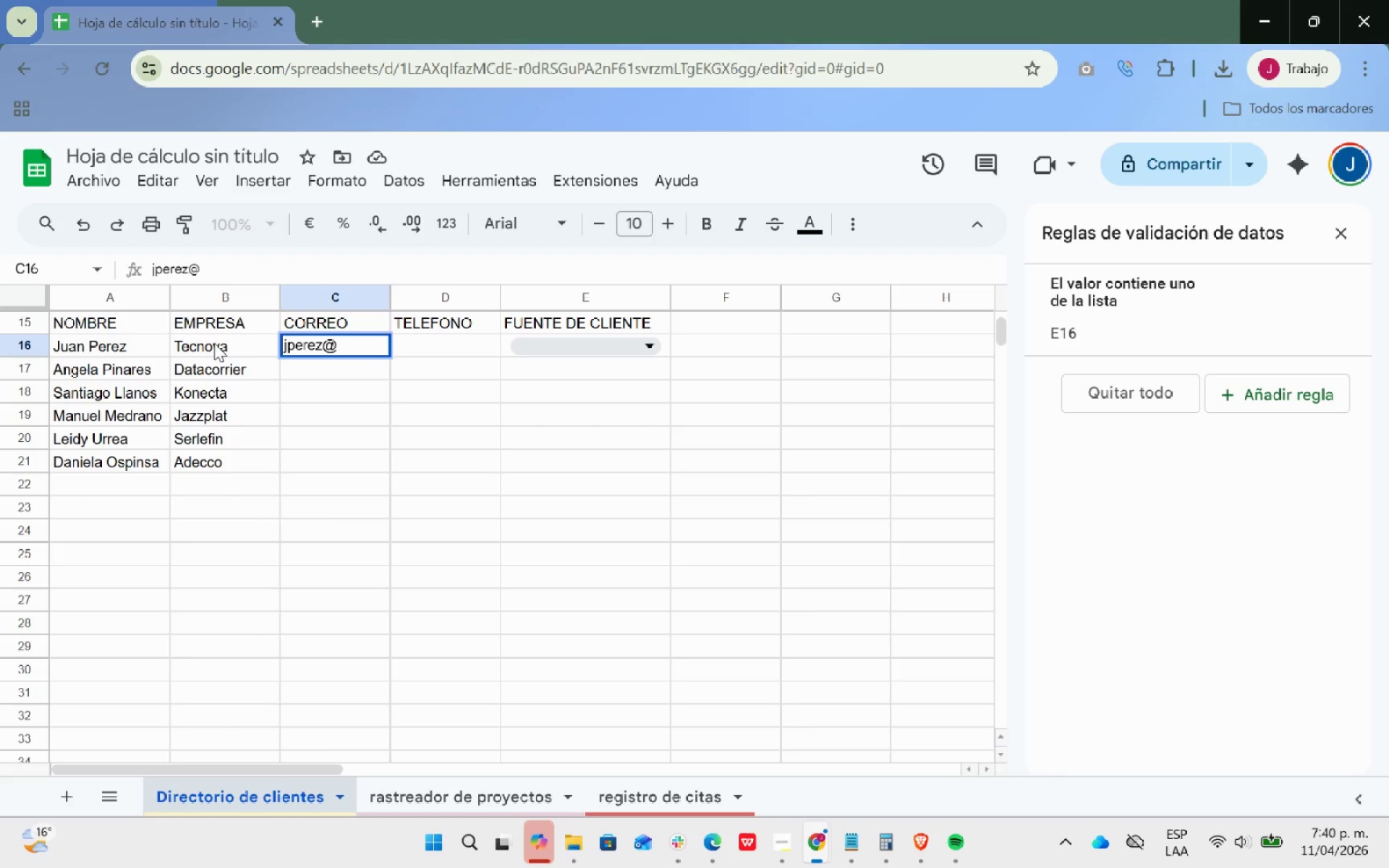 
type(gmail.com)
 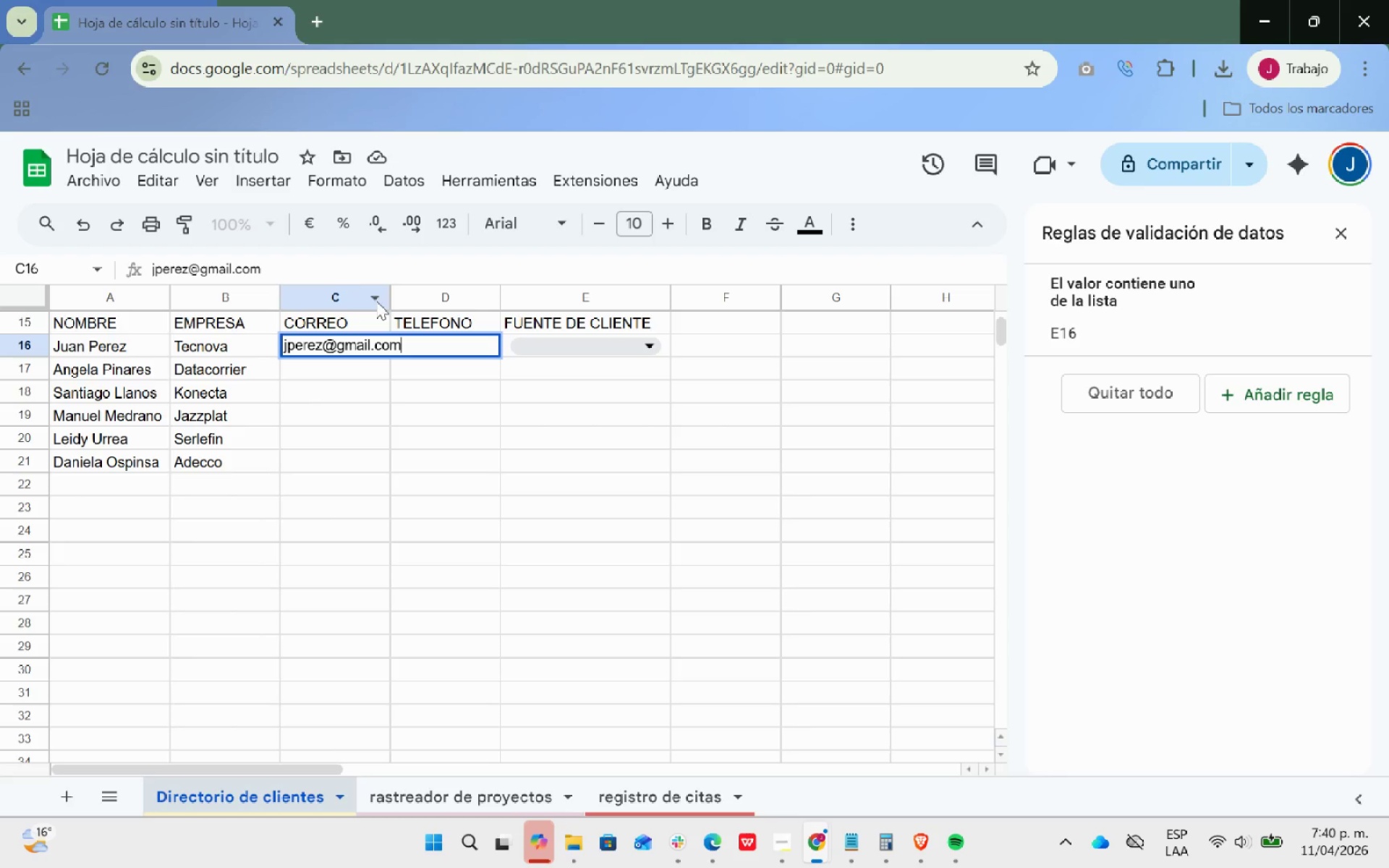 
left_click_drag(start_coordinate=[388, 295], to_coordinate=[420, 292])
 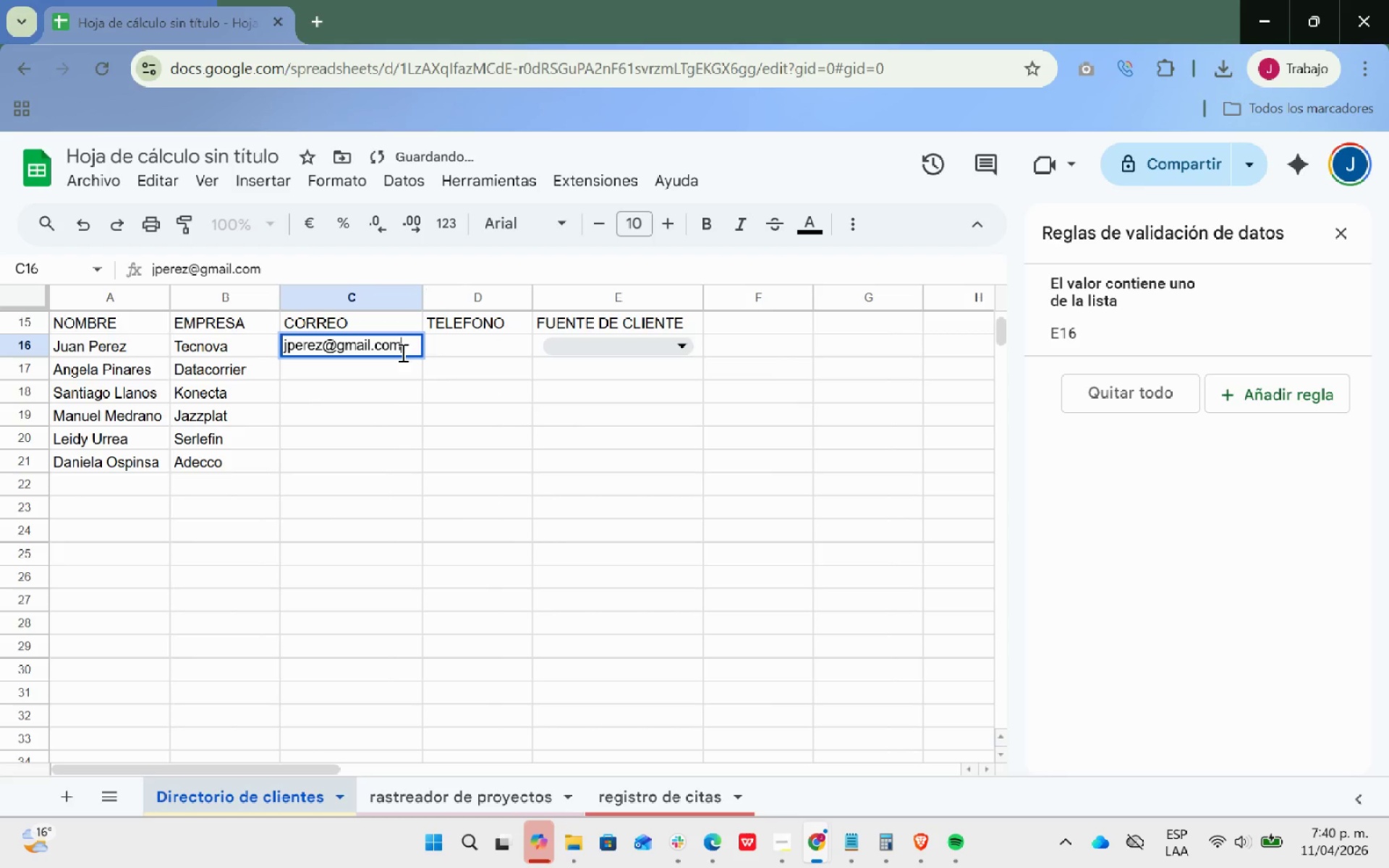 
left_click_drag(start_coordinate=[402, 346], to_coordinate=[329, 348])
 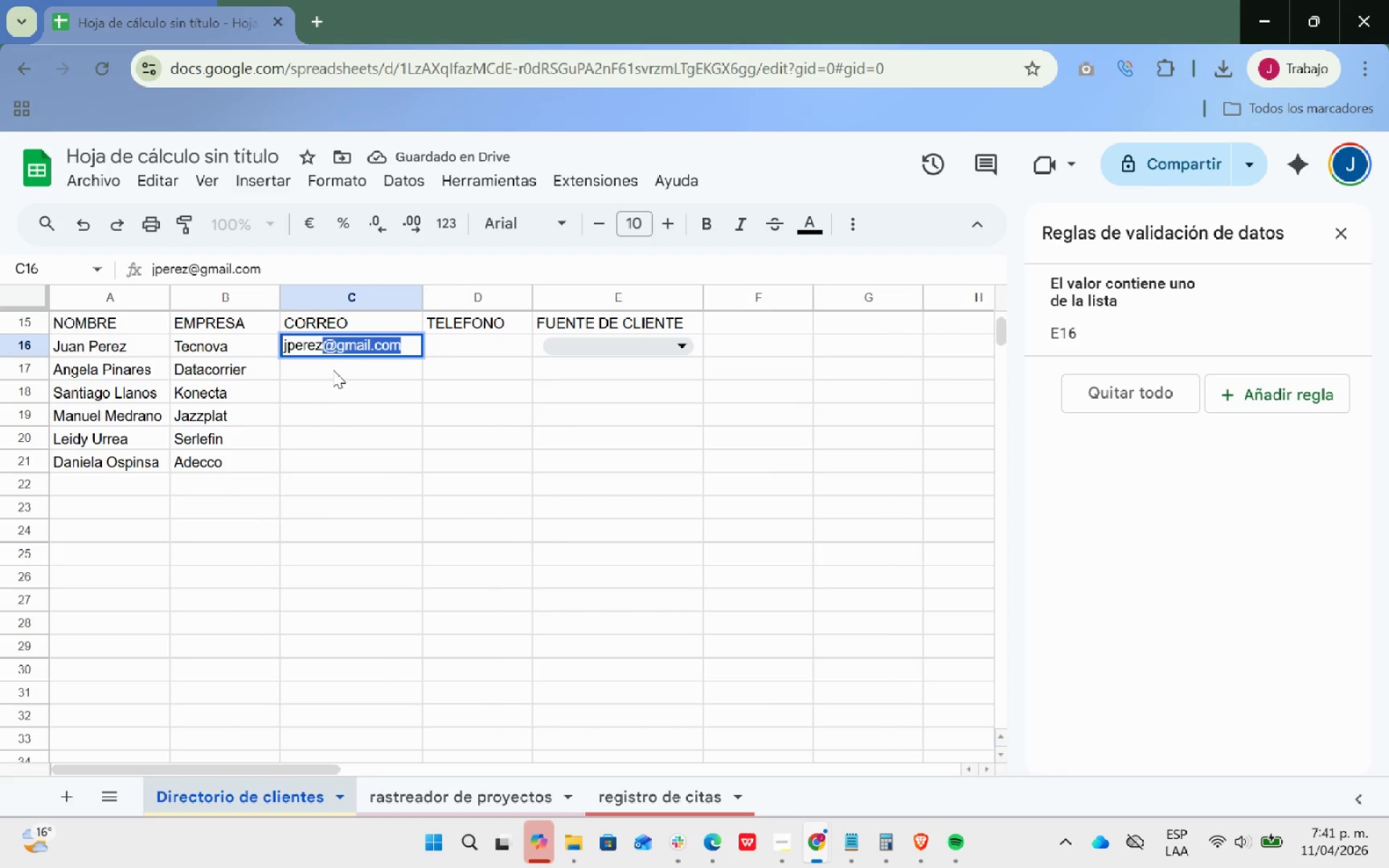 
key(Control+ControlLeft)
 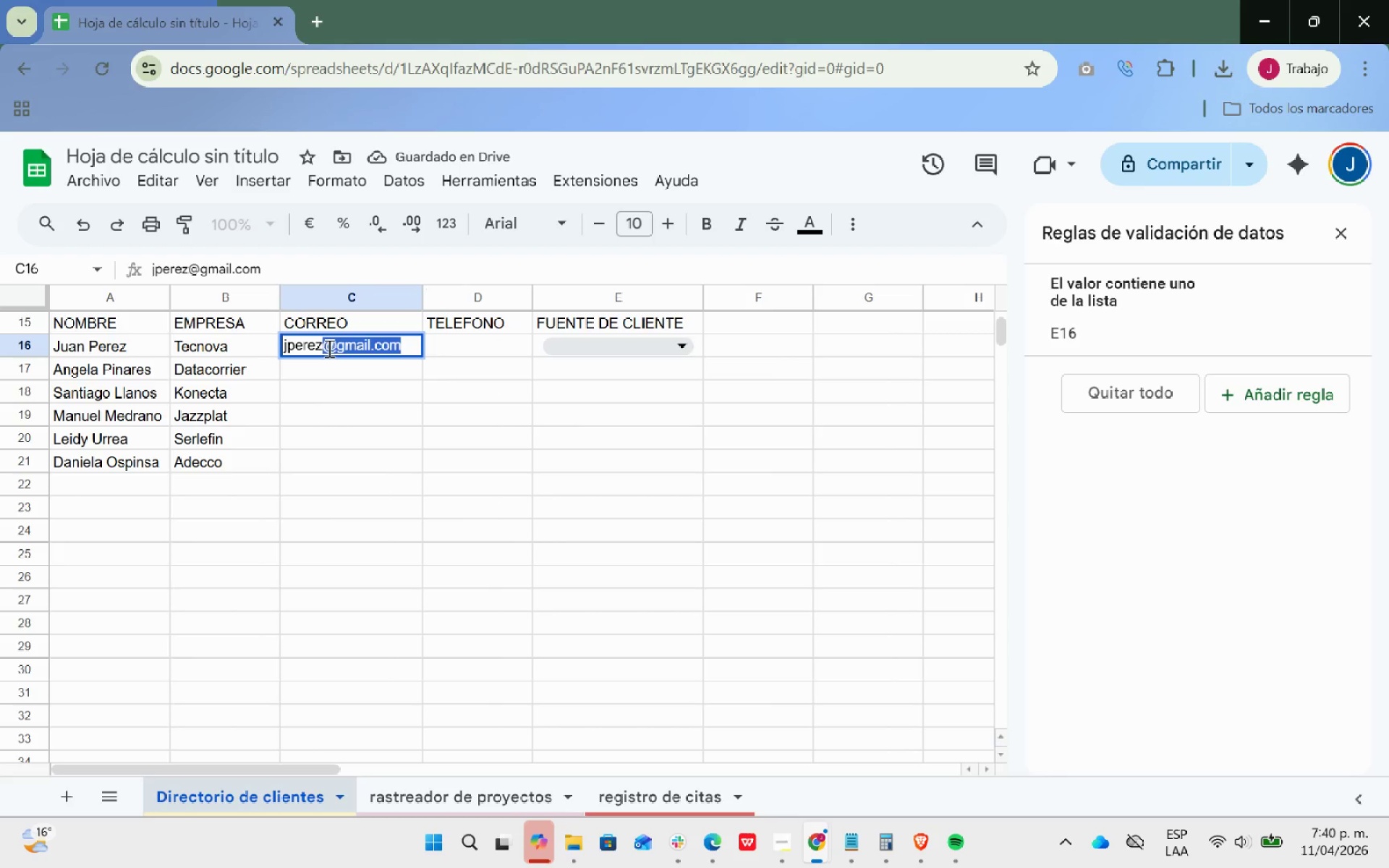 
key(Control+C)
 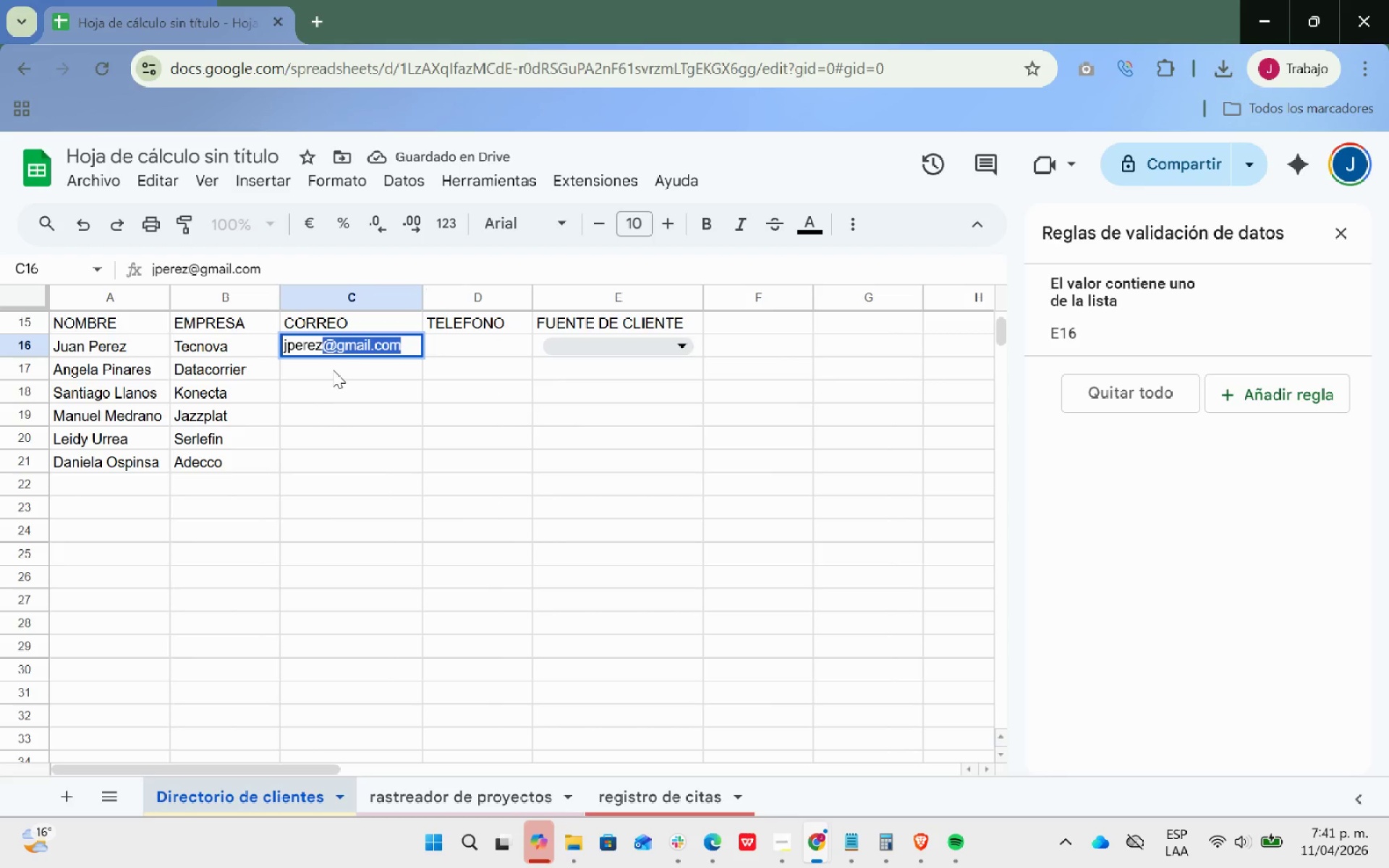 
left_click([334, 367])
 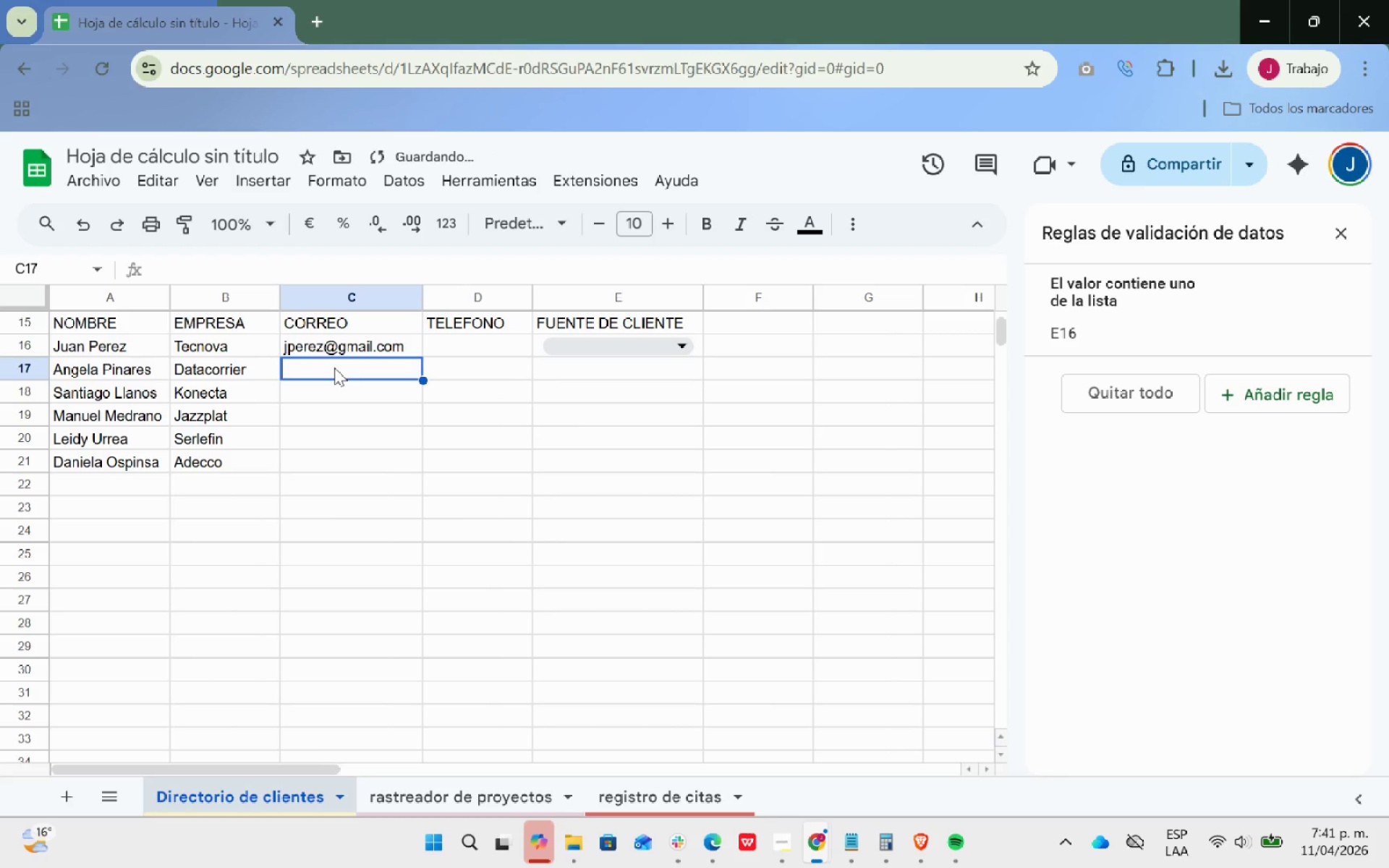 
key(Control+A)
 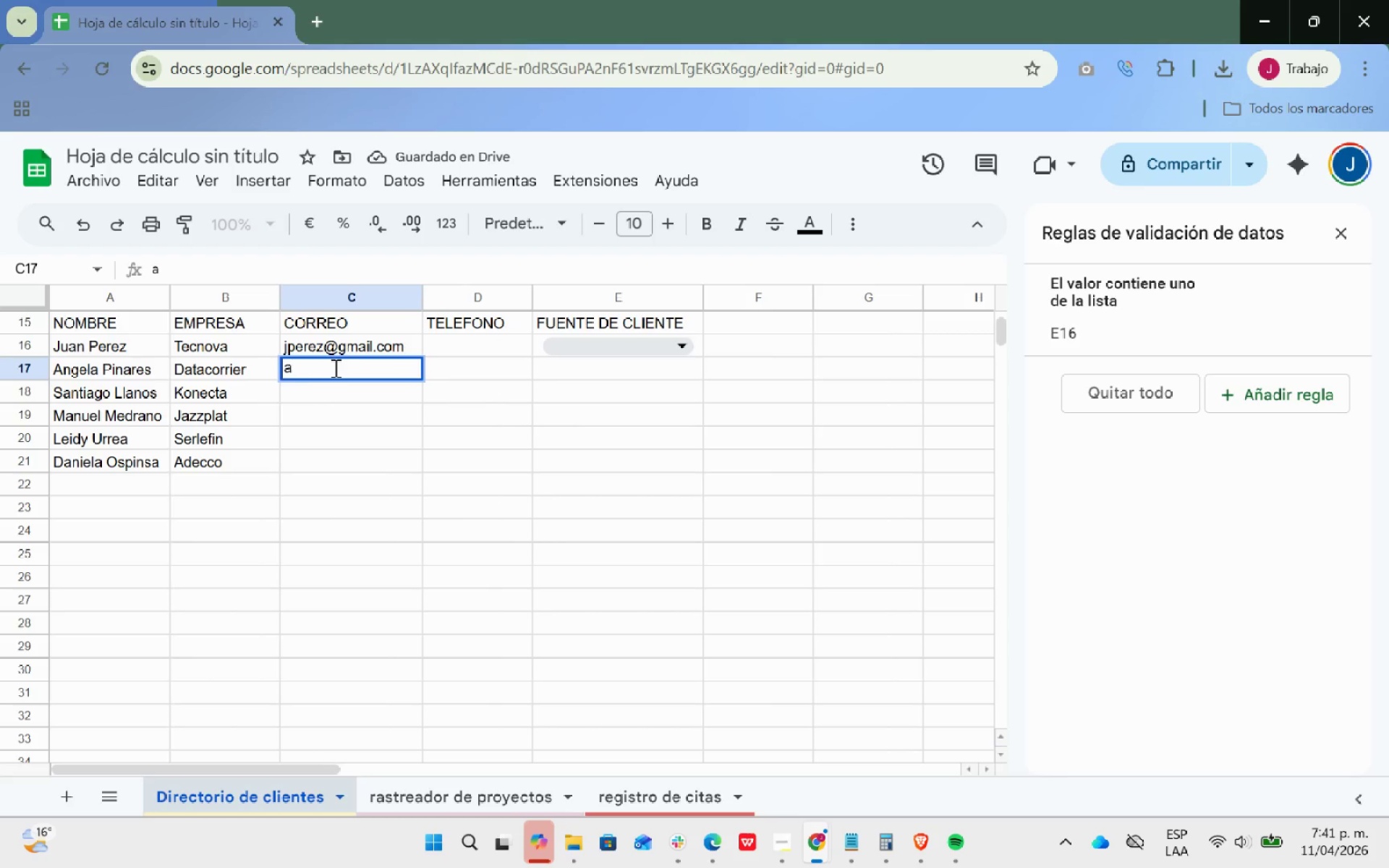 
type(gem)
key(Backspace)
key(Backspace)
key(Backspace)
type(ngela123)
 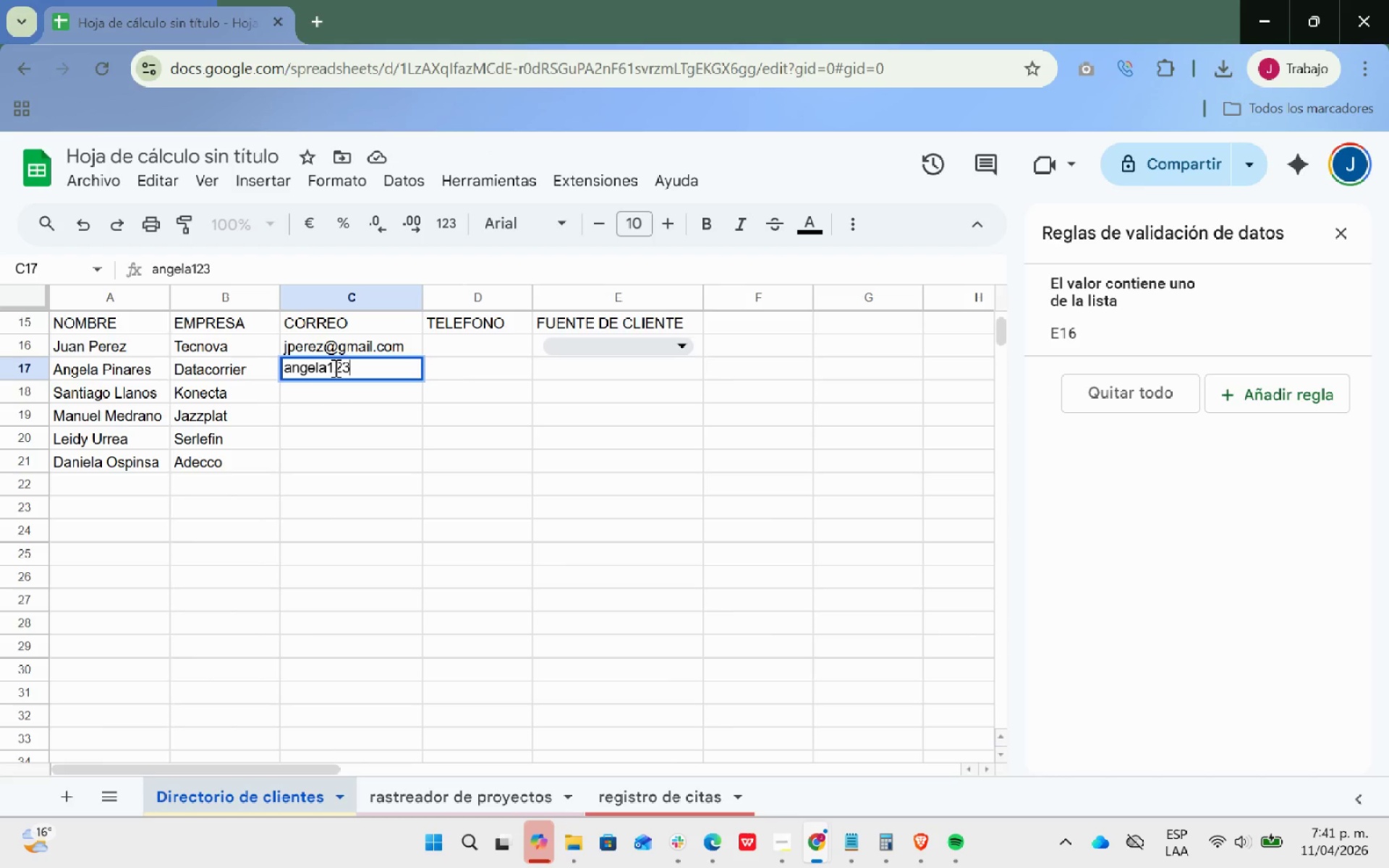 
key(Control+V)
 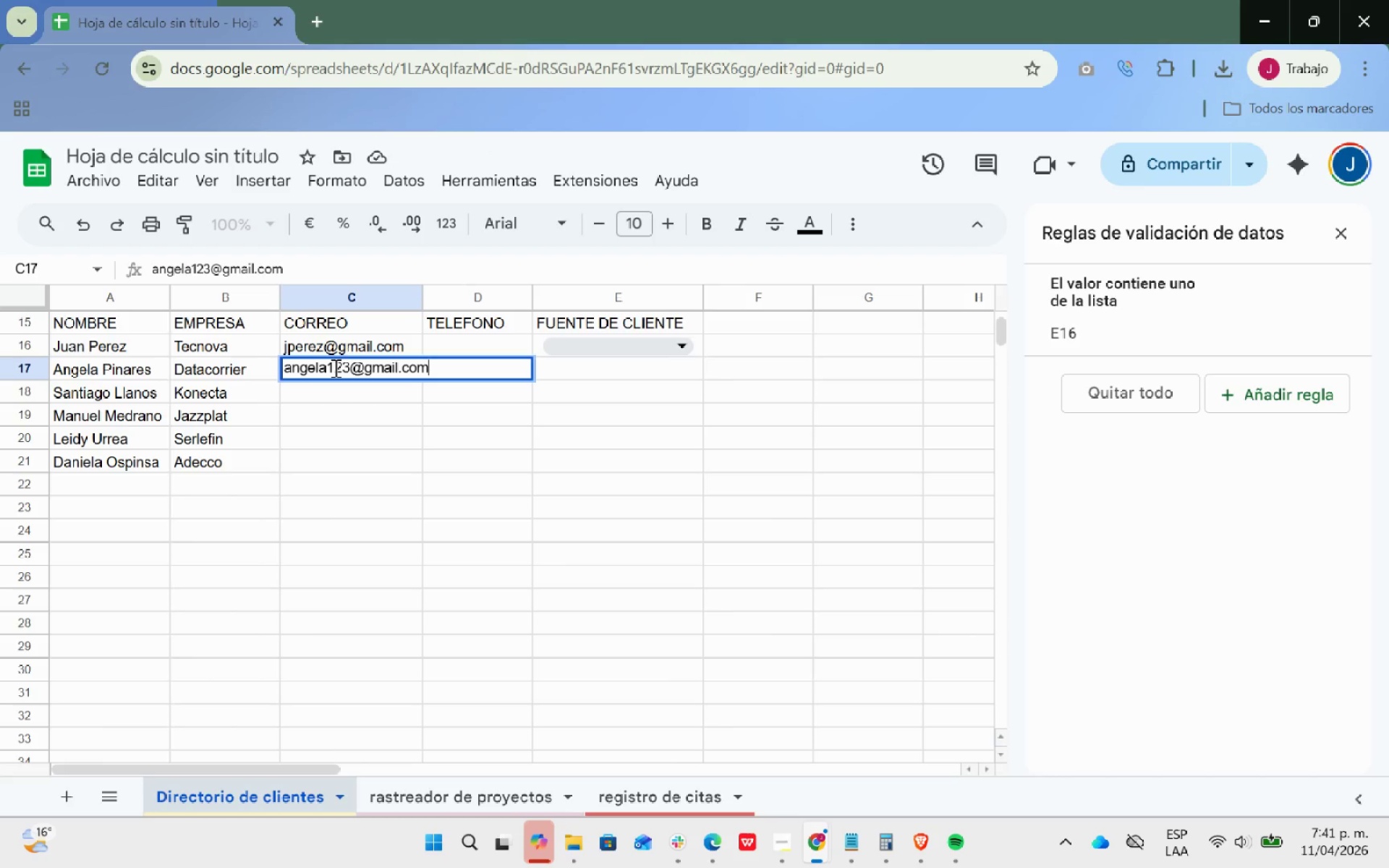 
key(Enter)
 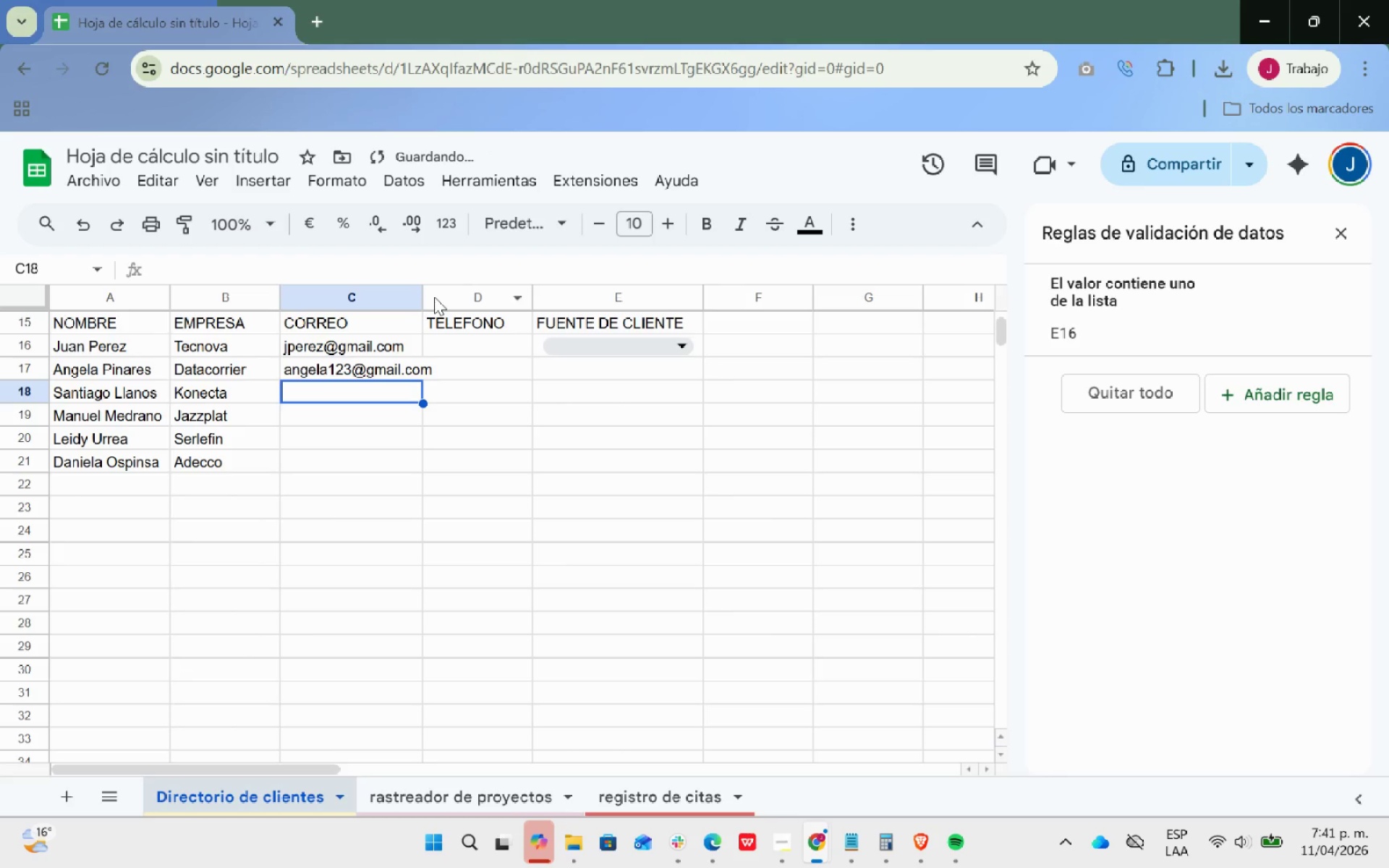 
left_click_drag(start_coordinate=[427, 297], to_coordinate=[439, 290])
 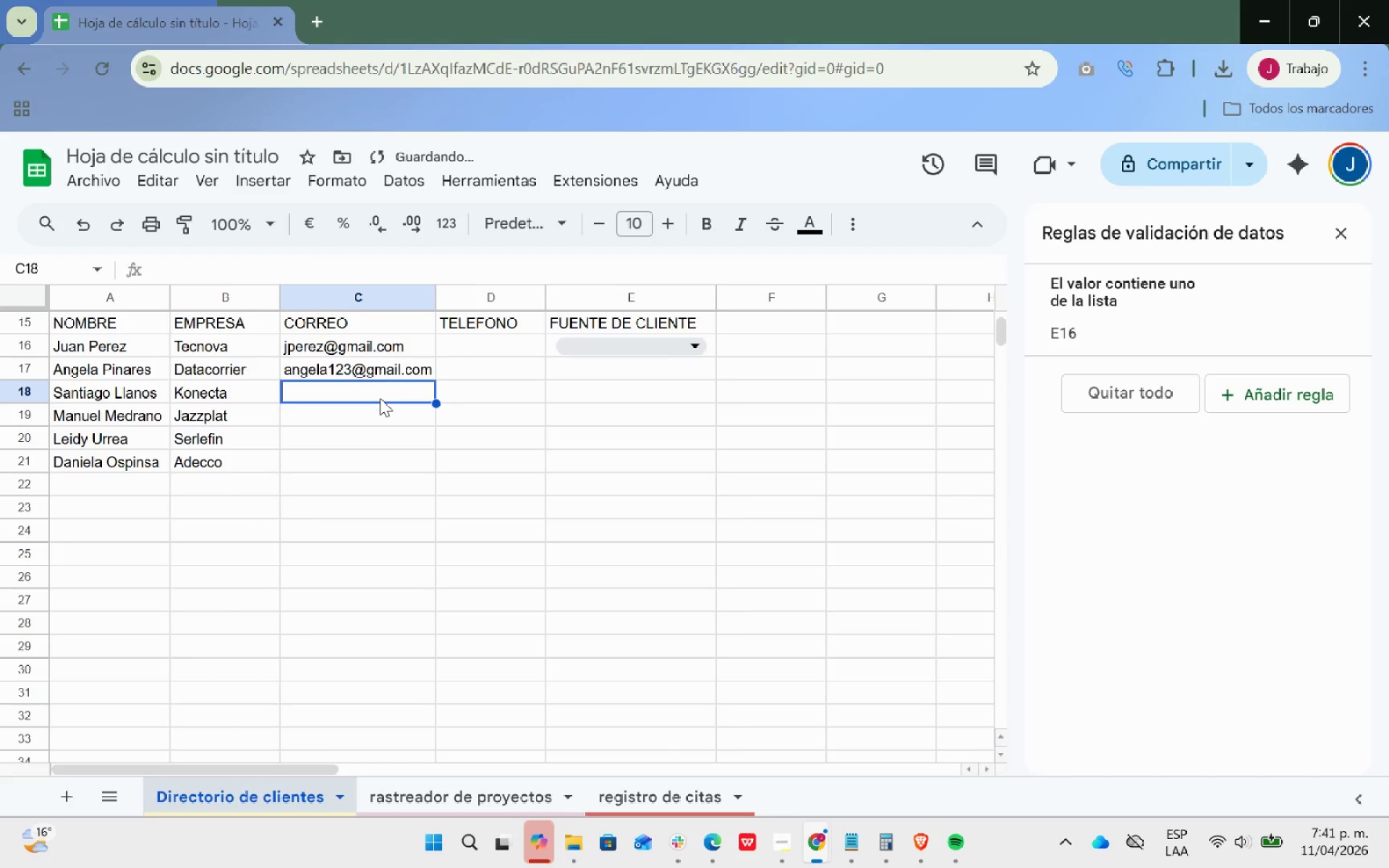 
type(santi1234[Delete][Delete])
key(Backspace)
key(Backspace)
key(Backspace)
key(Backspace)
type(1840)
 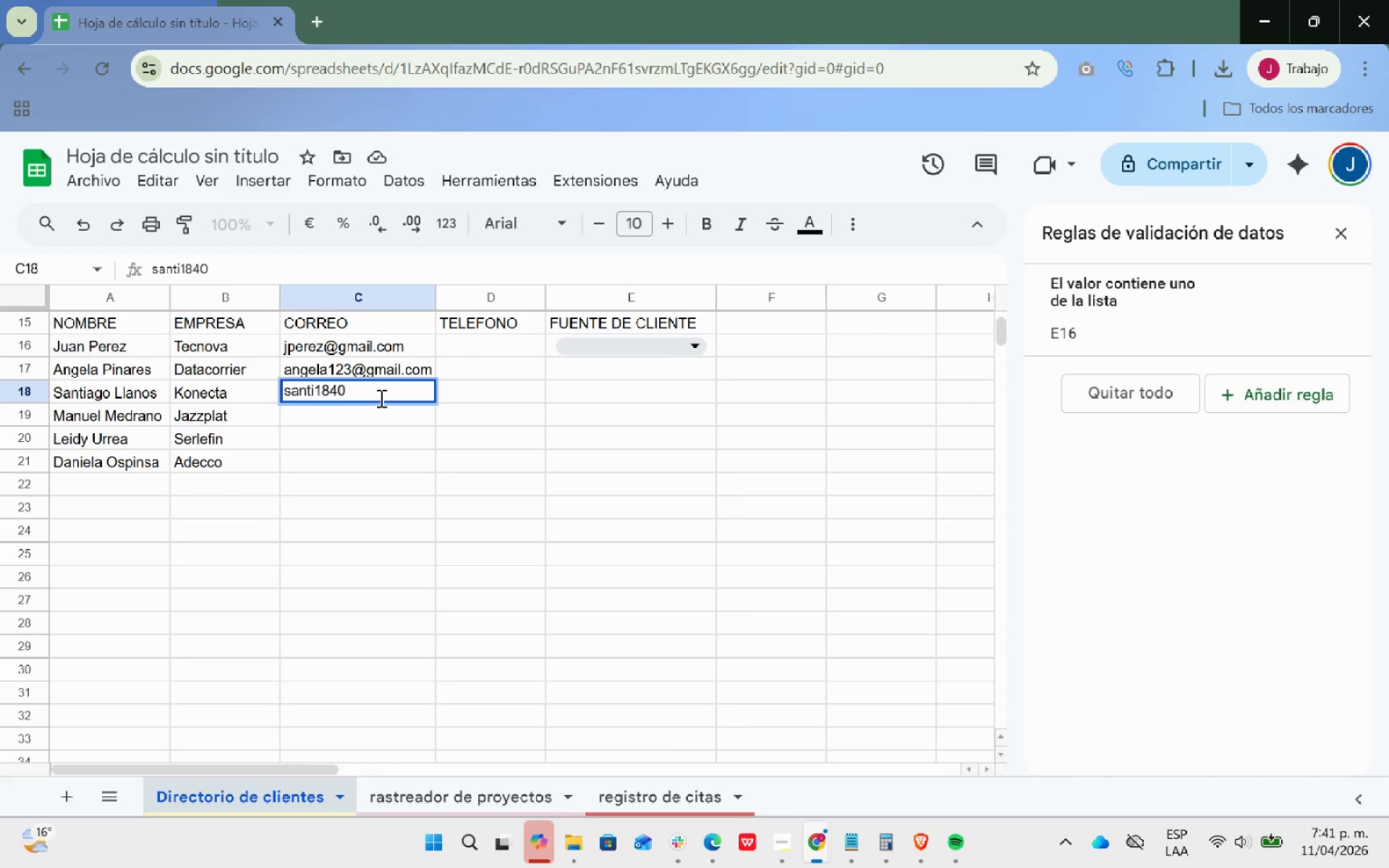 
key(Control+ControlLeft)
 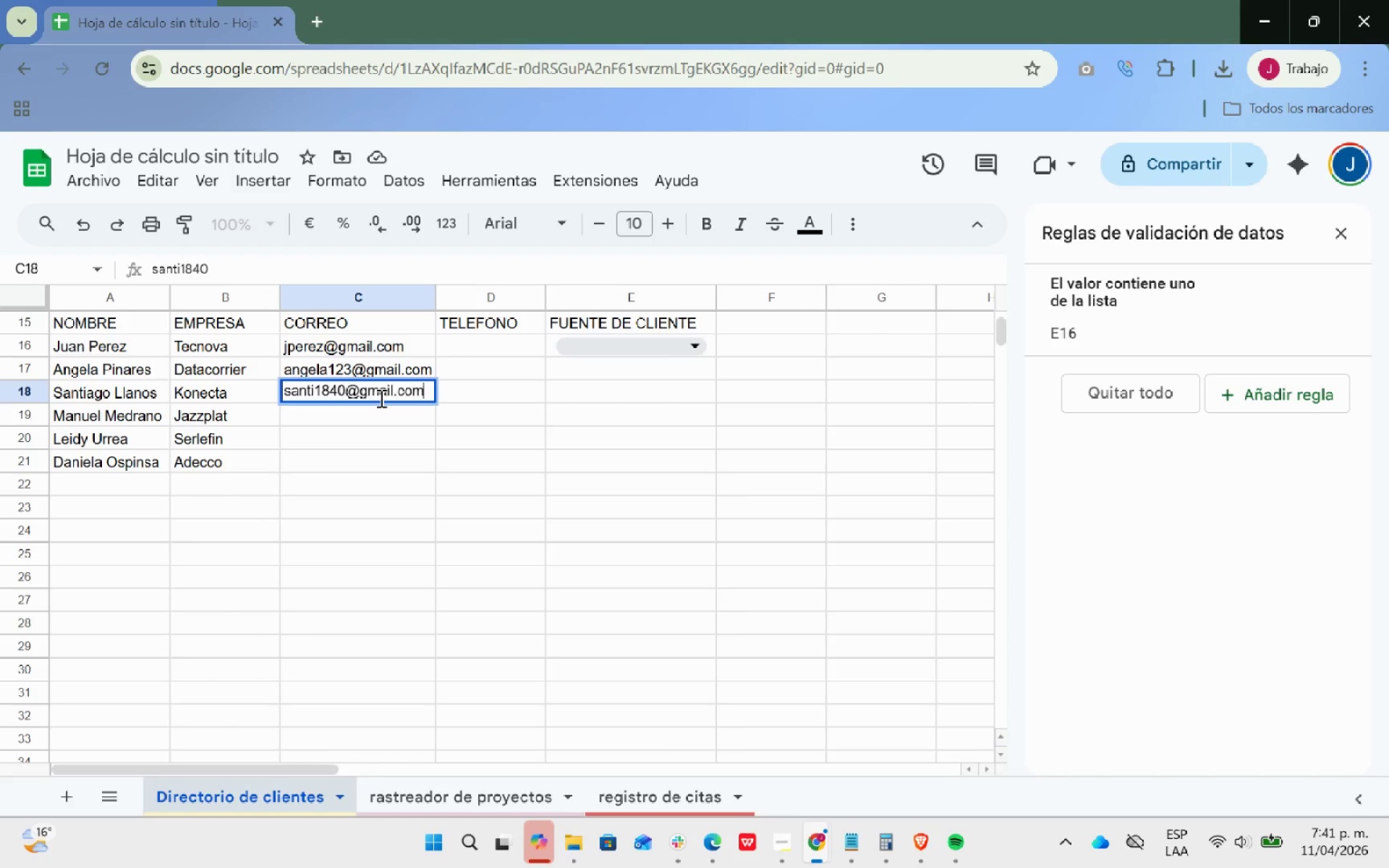 
key(Control+V)
 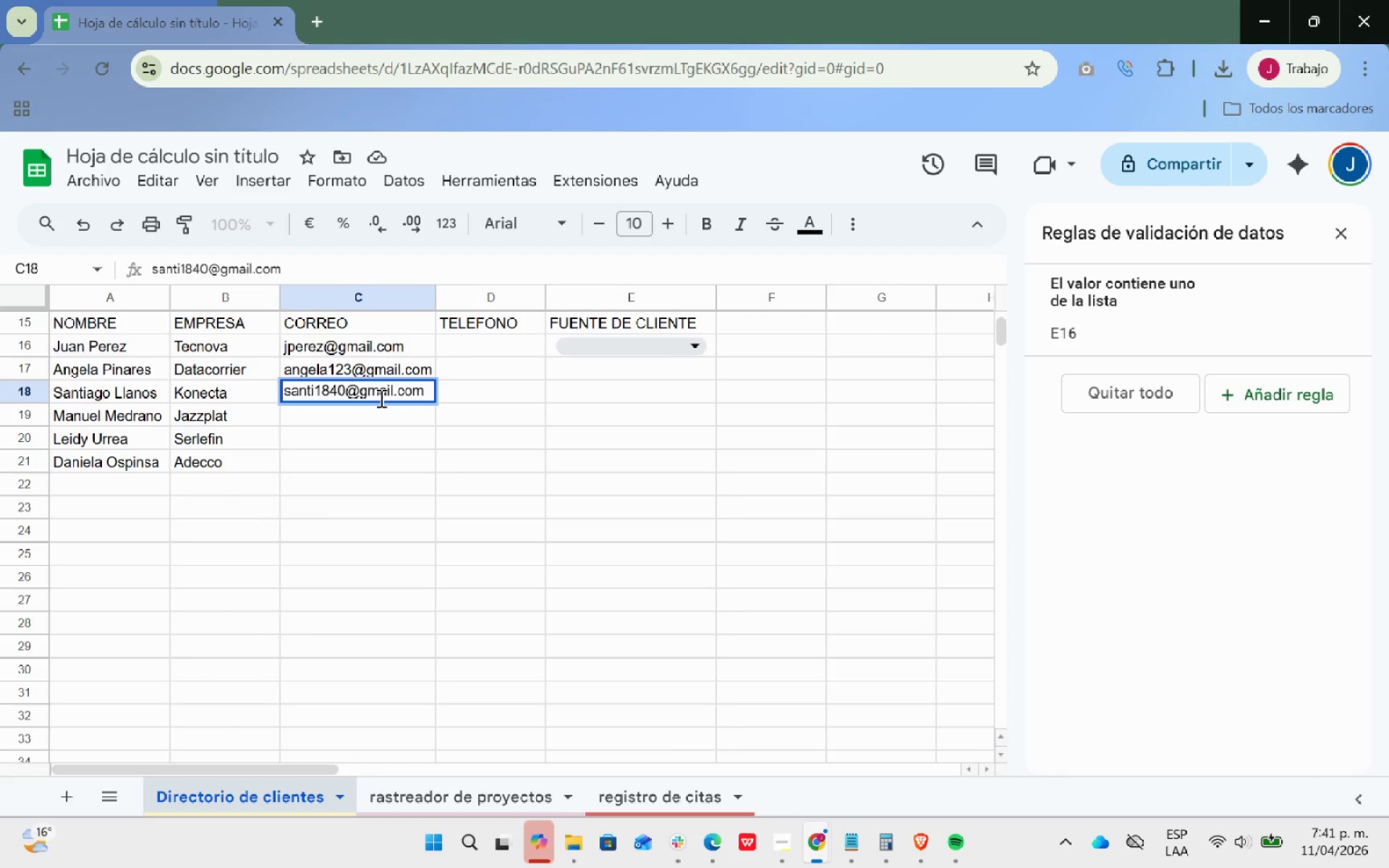 
key(Enter)
 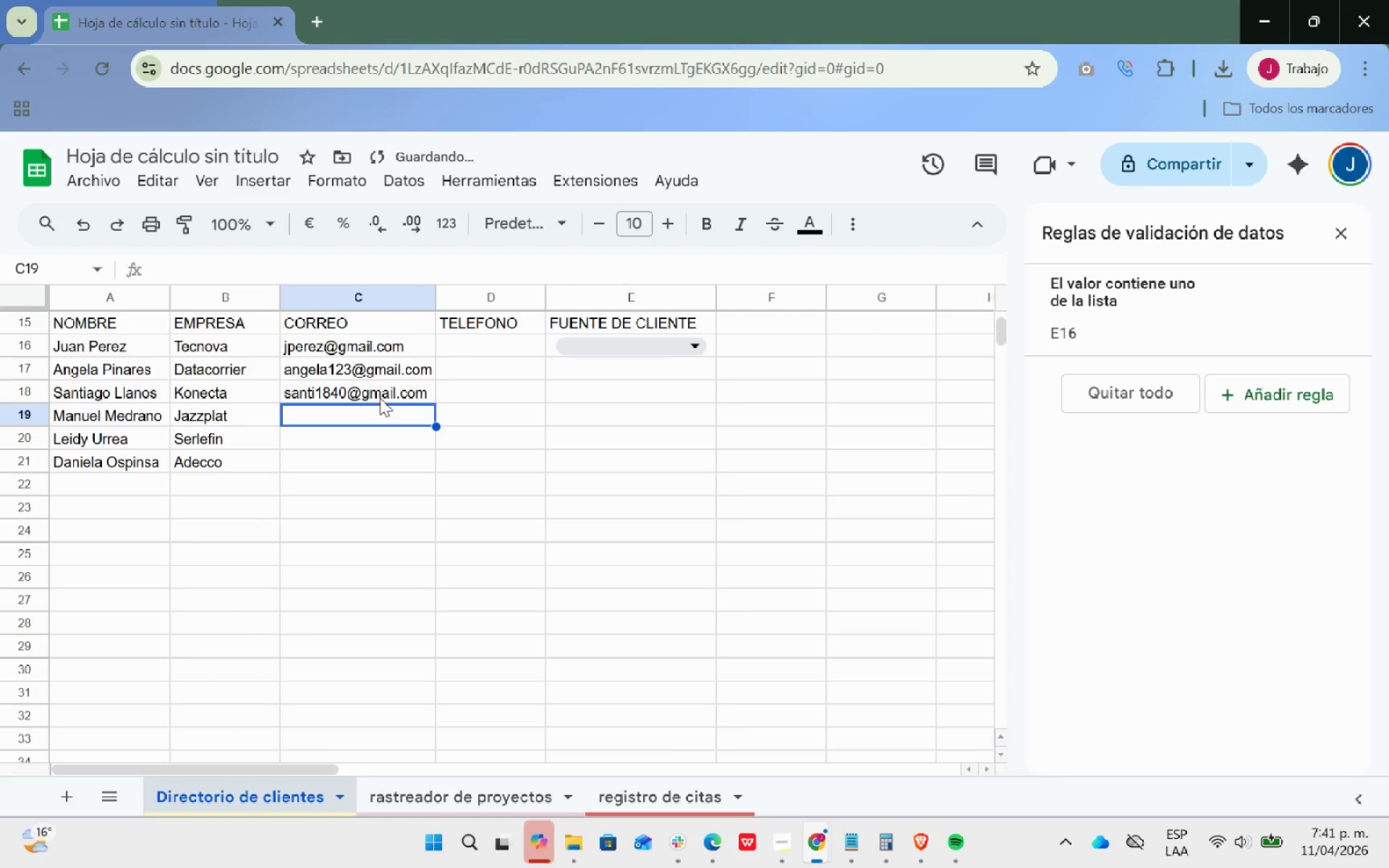 
type(manu.12)
 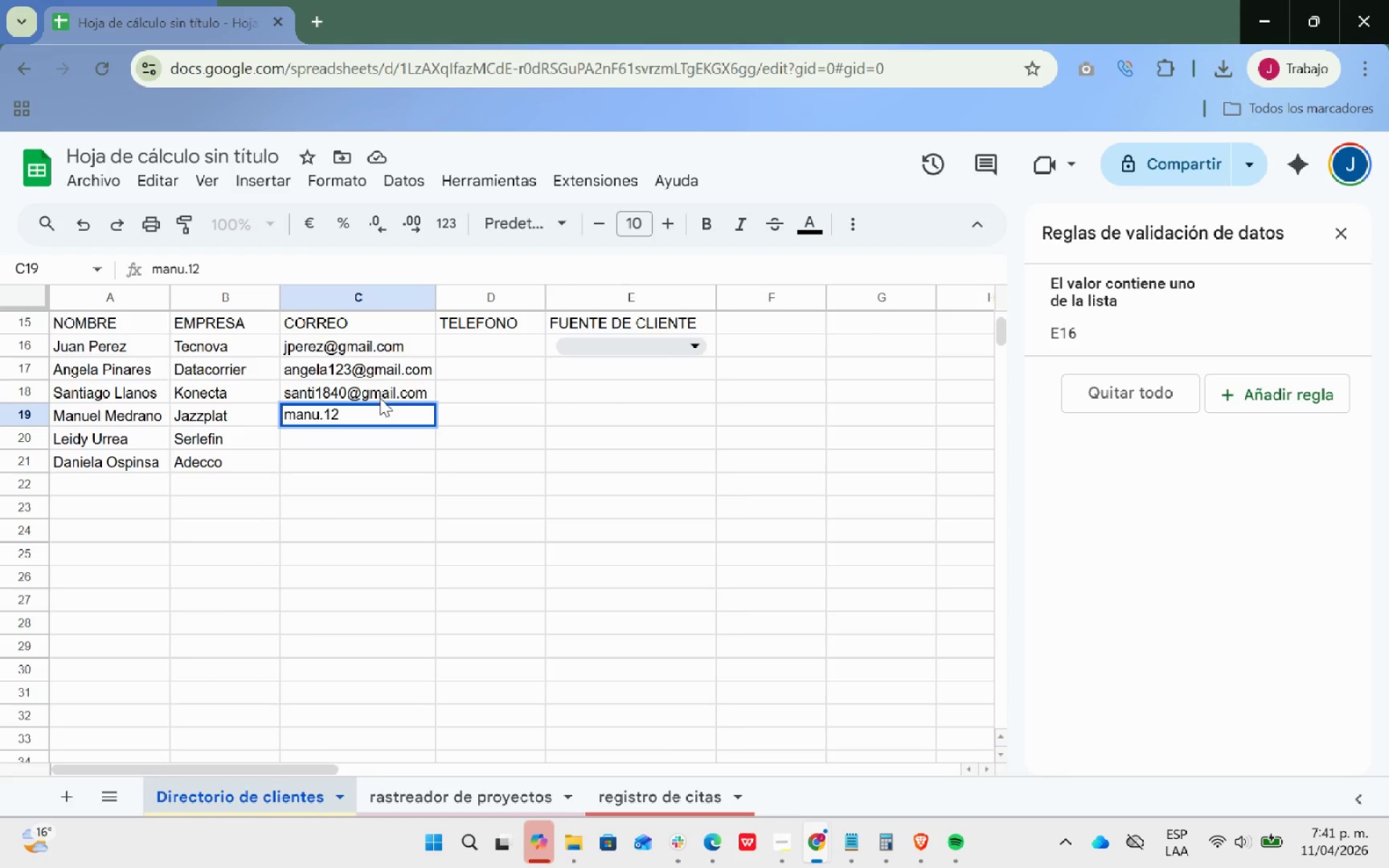 
key(Control+ControlLeft)
 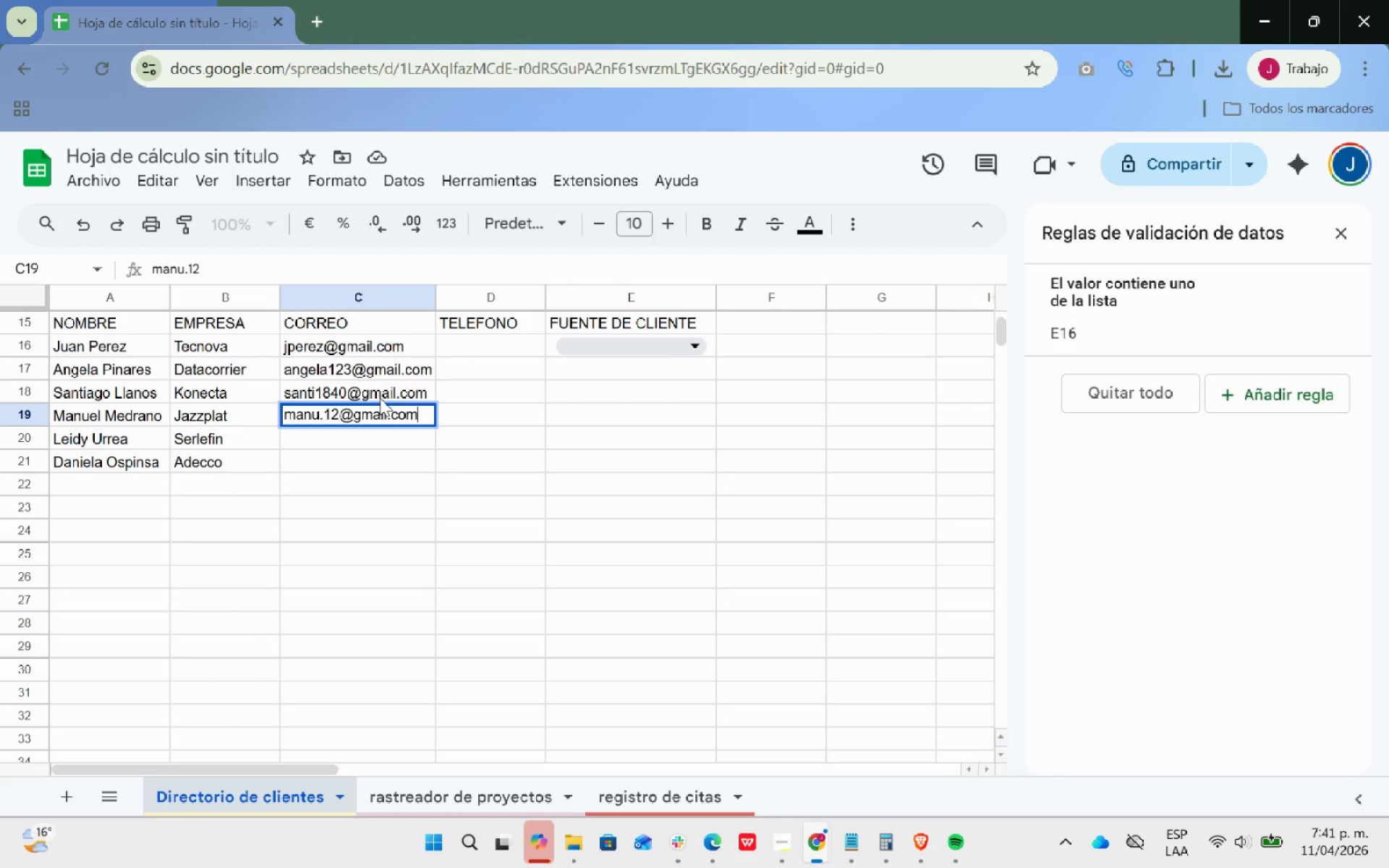 
key(Control+V)
 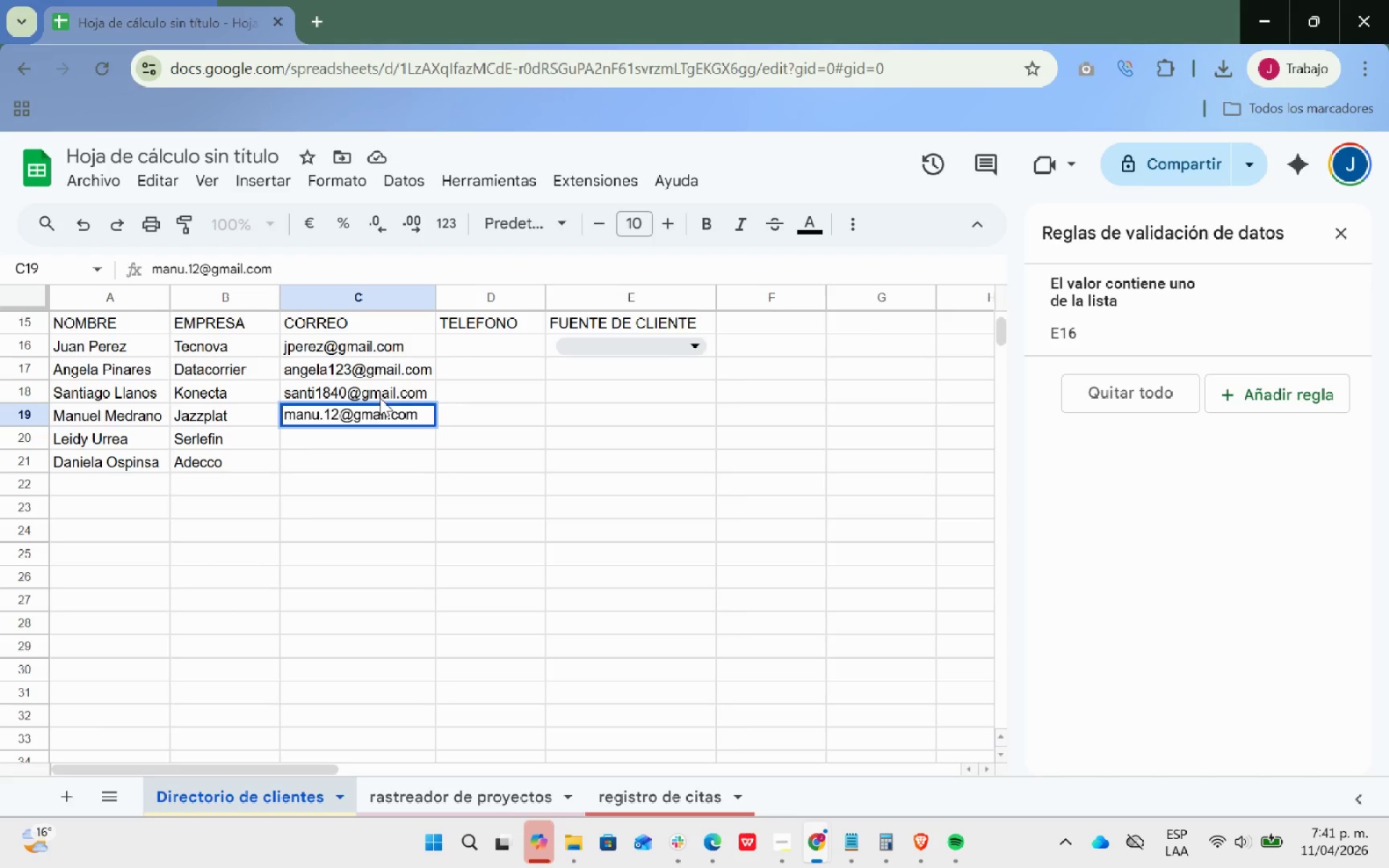 
key(Enter)
 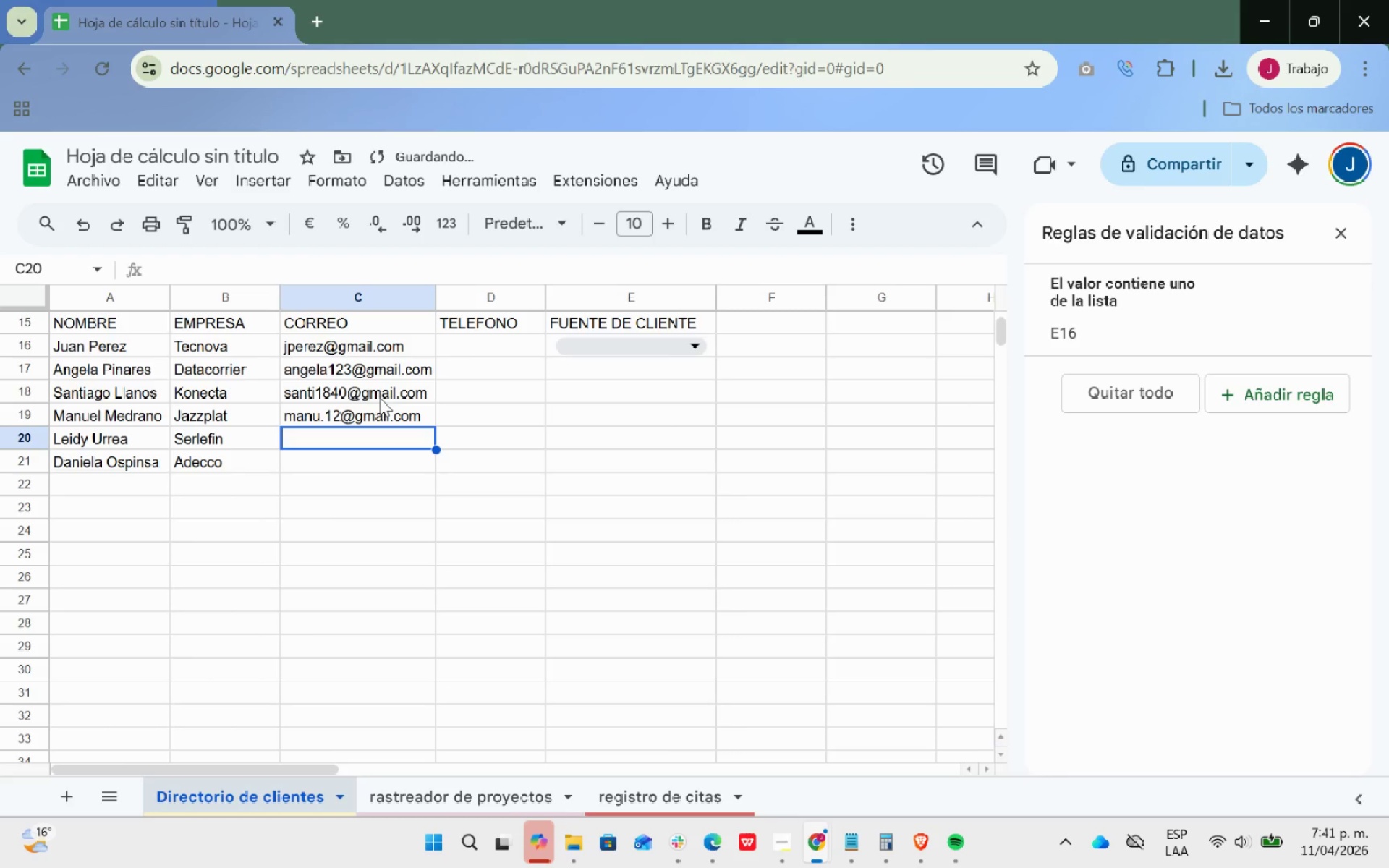 
type(lai)
key(Backspace)
key(Backspace)
type(laiu)
key(Backspace)
key(Backspace)
key(Backspace)
key(Backspace)
key(Backspace)
type(leiurrea45)
 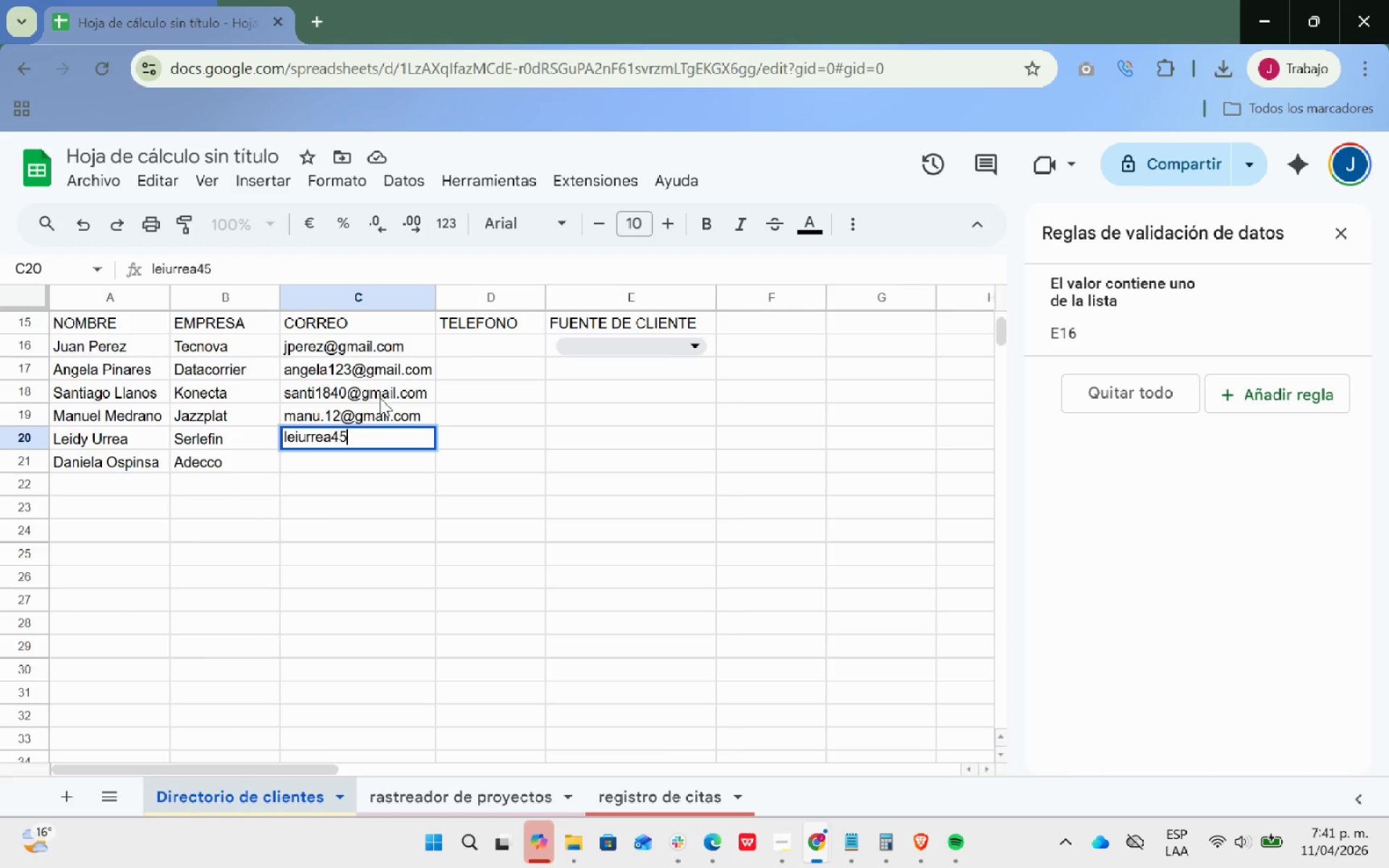 
key(Control+ControlLeft)
 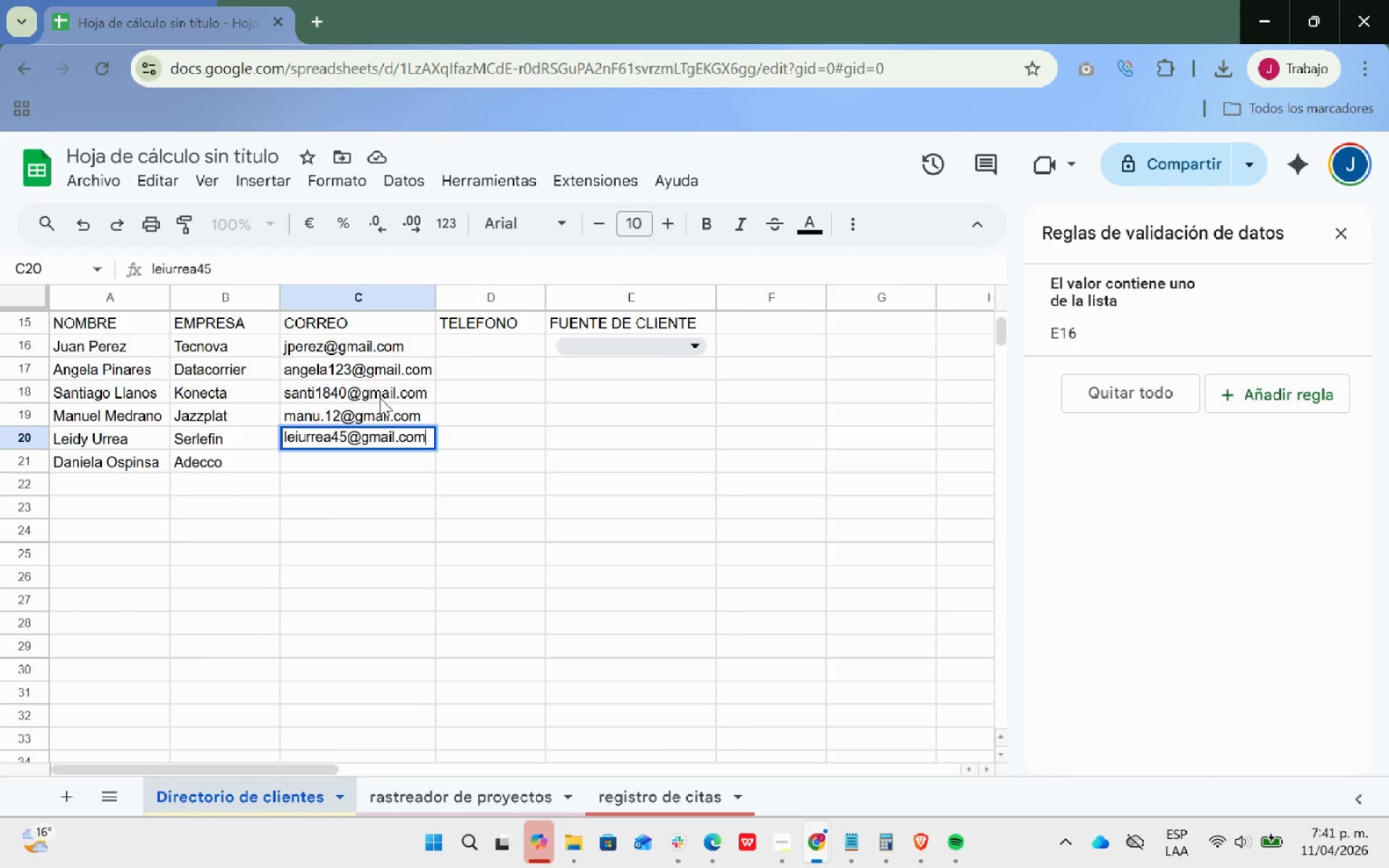 
key(Control+V)
 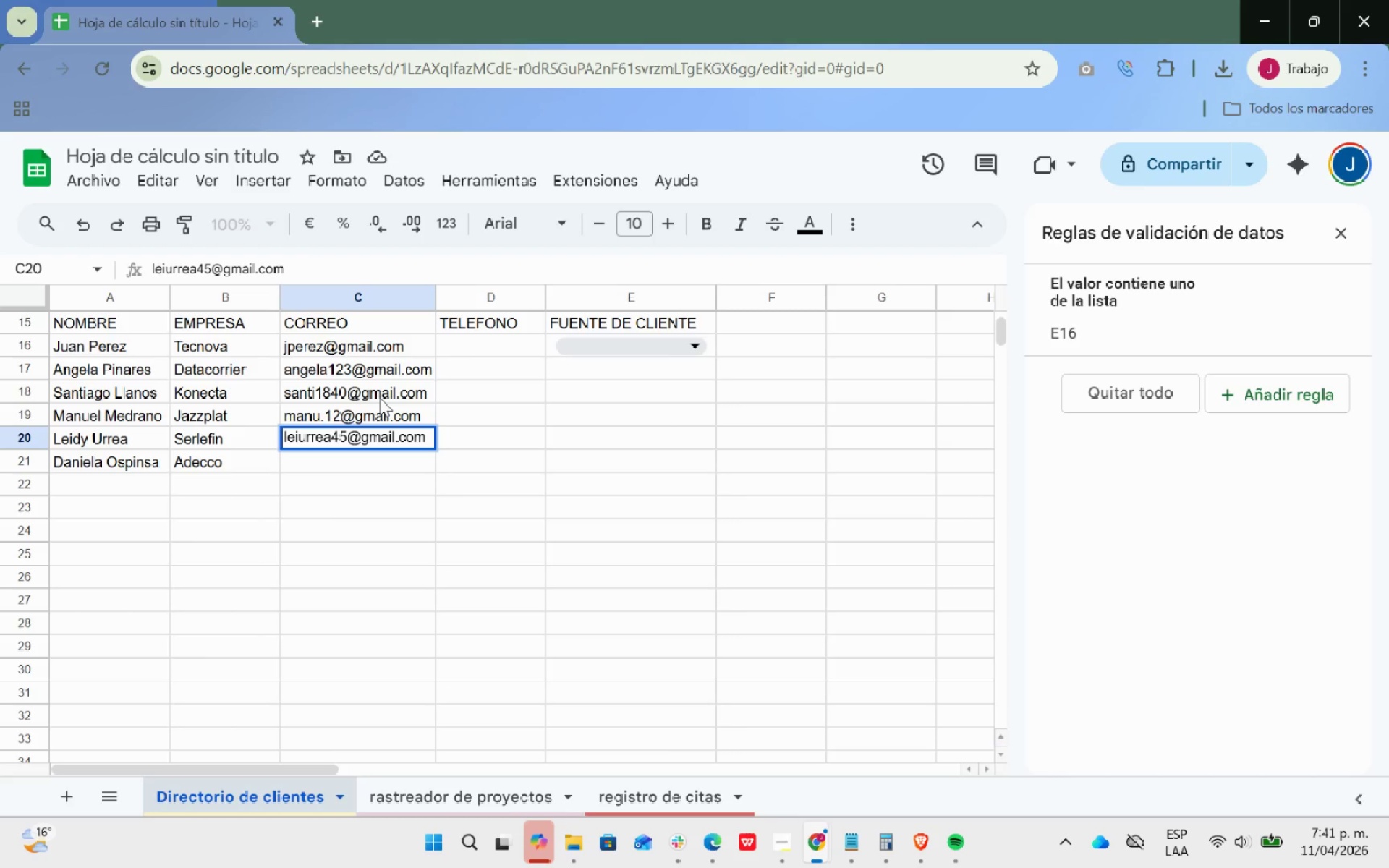 
key(Enter)
 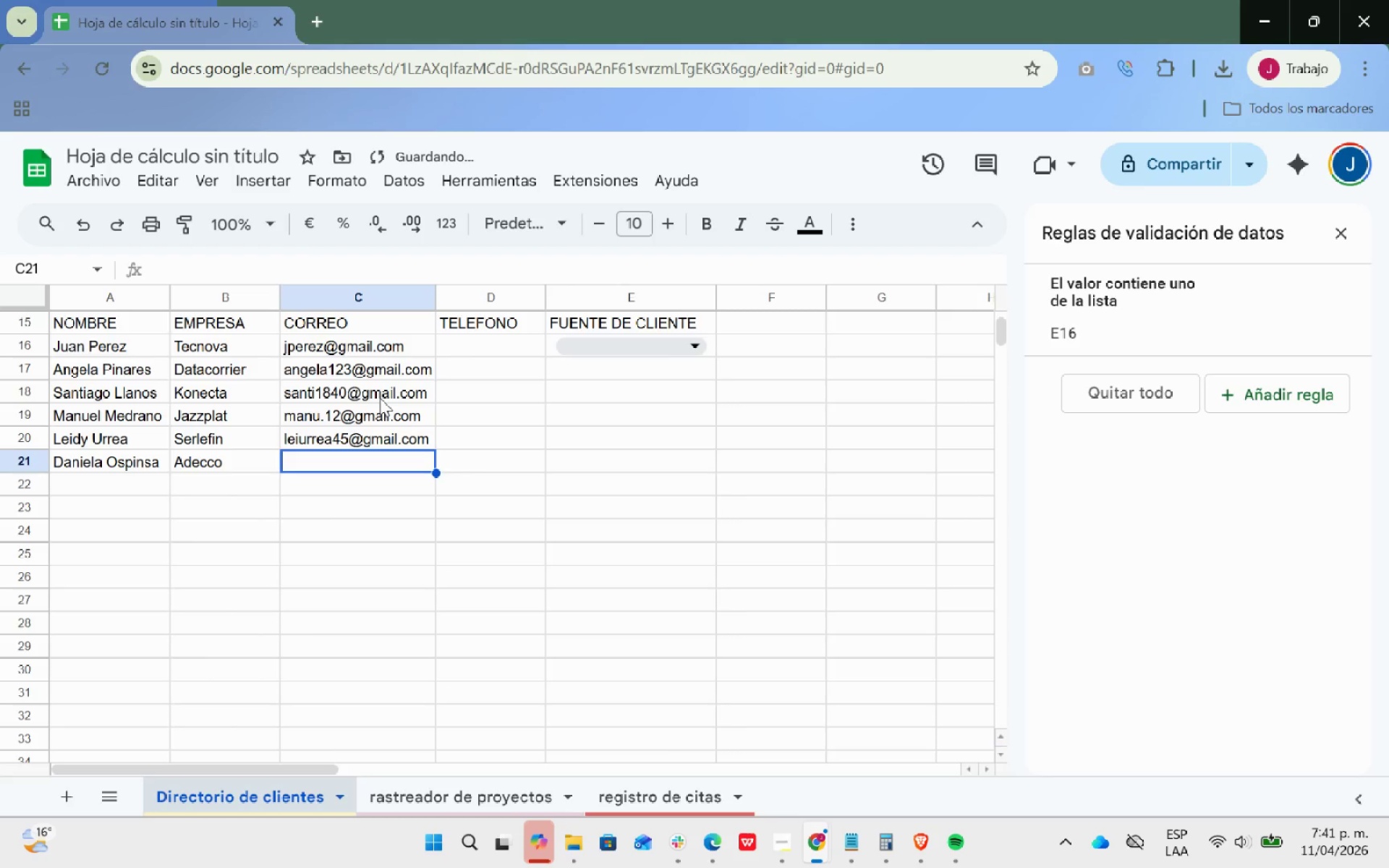 
type(N)
key(Backspace)
type(nano89)
 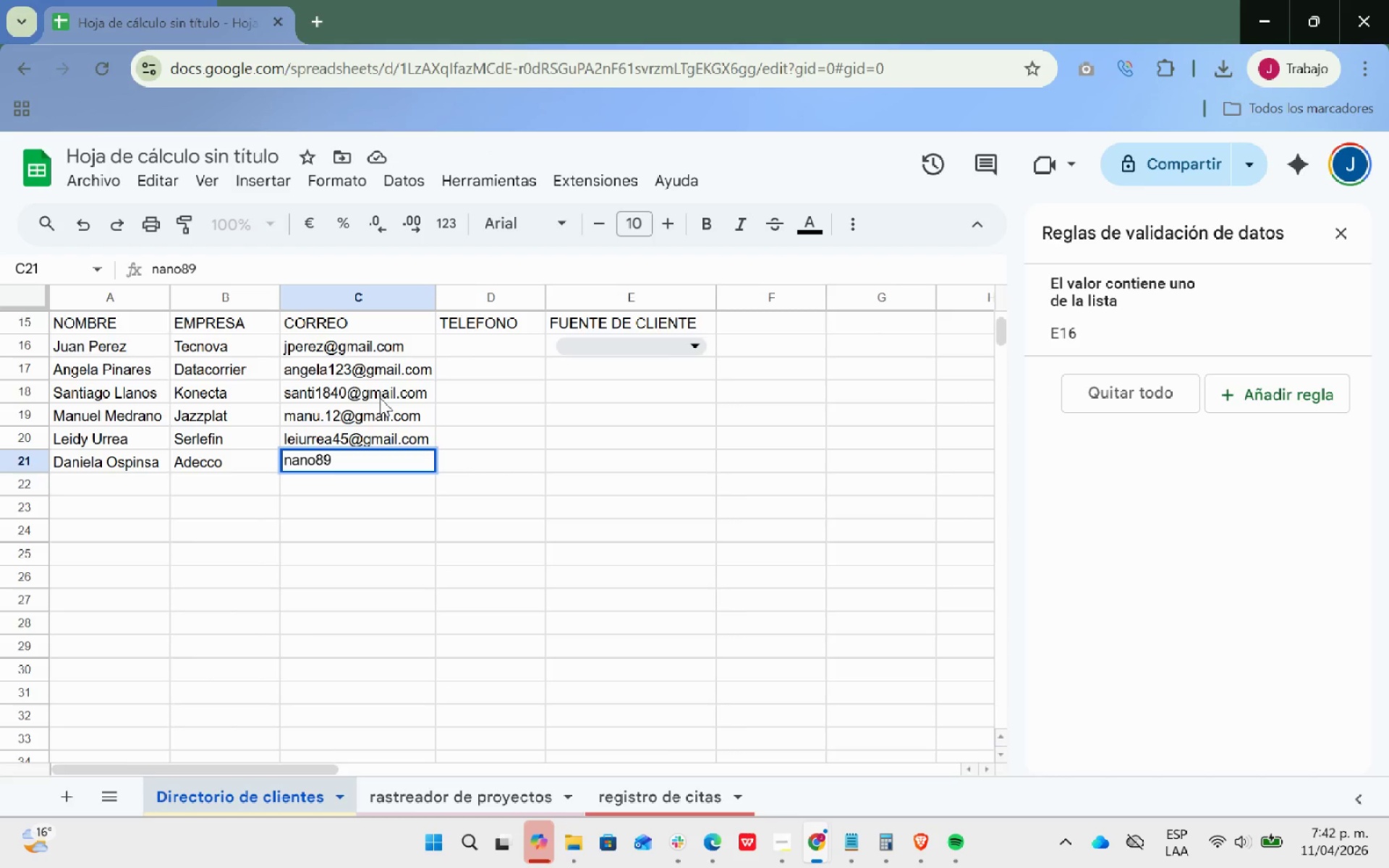 
key(Control+ControlLeft)
 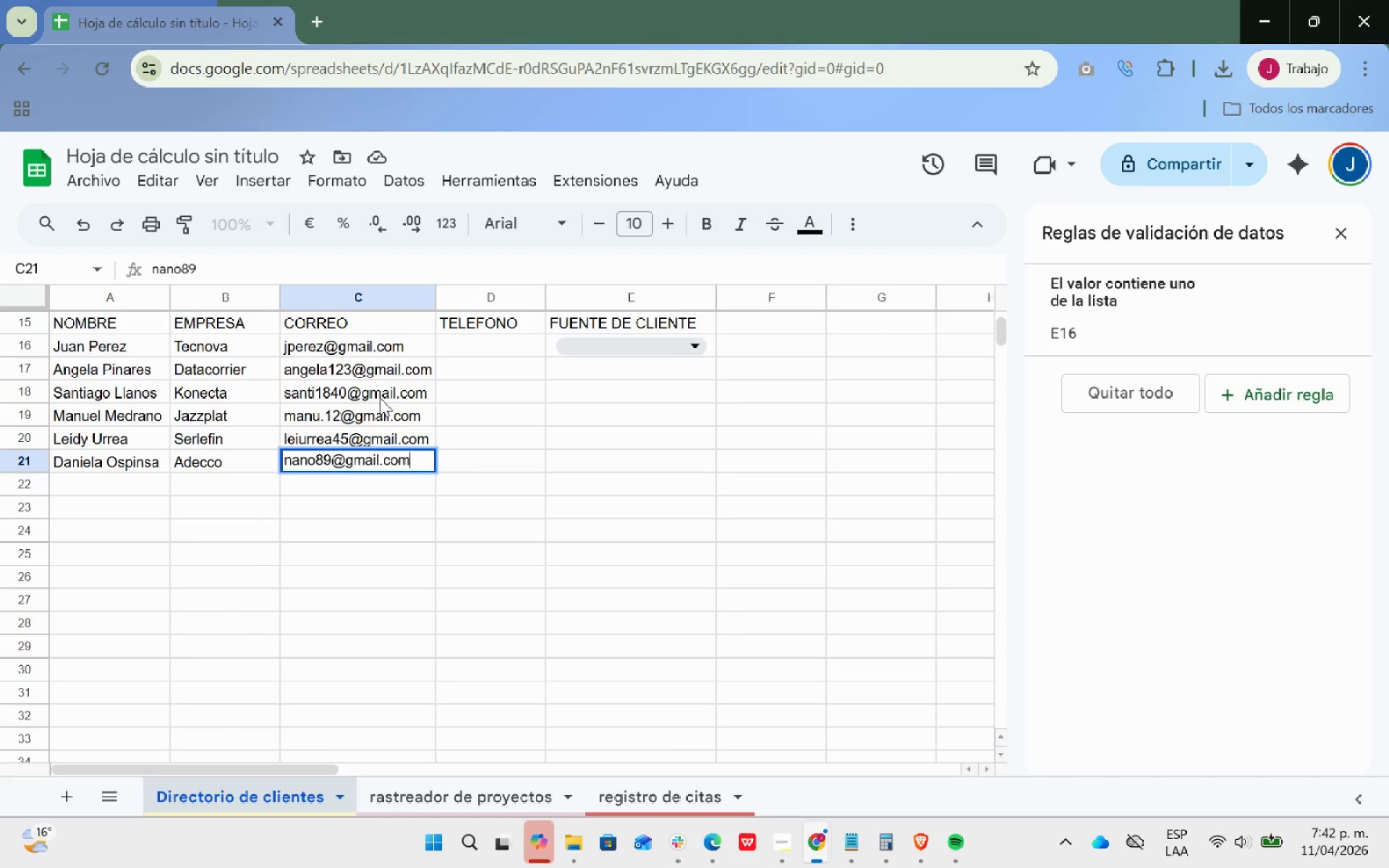 
key(Control+V)
 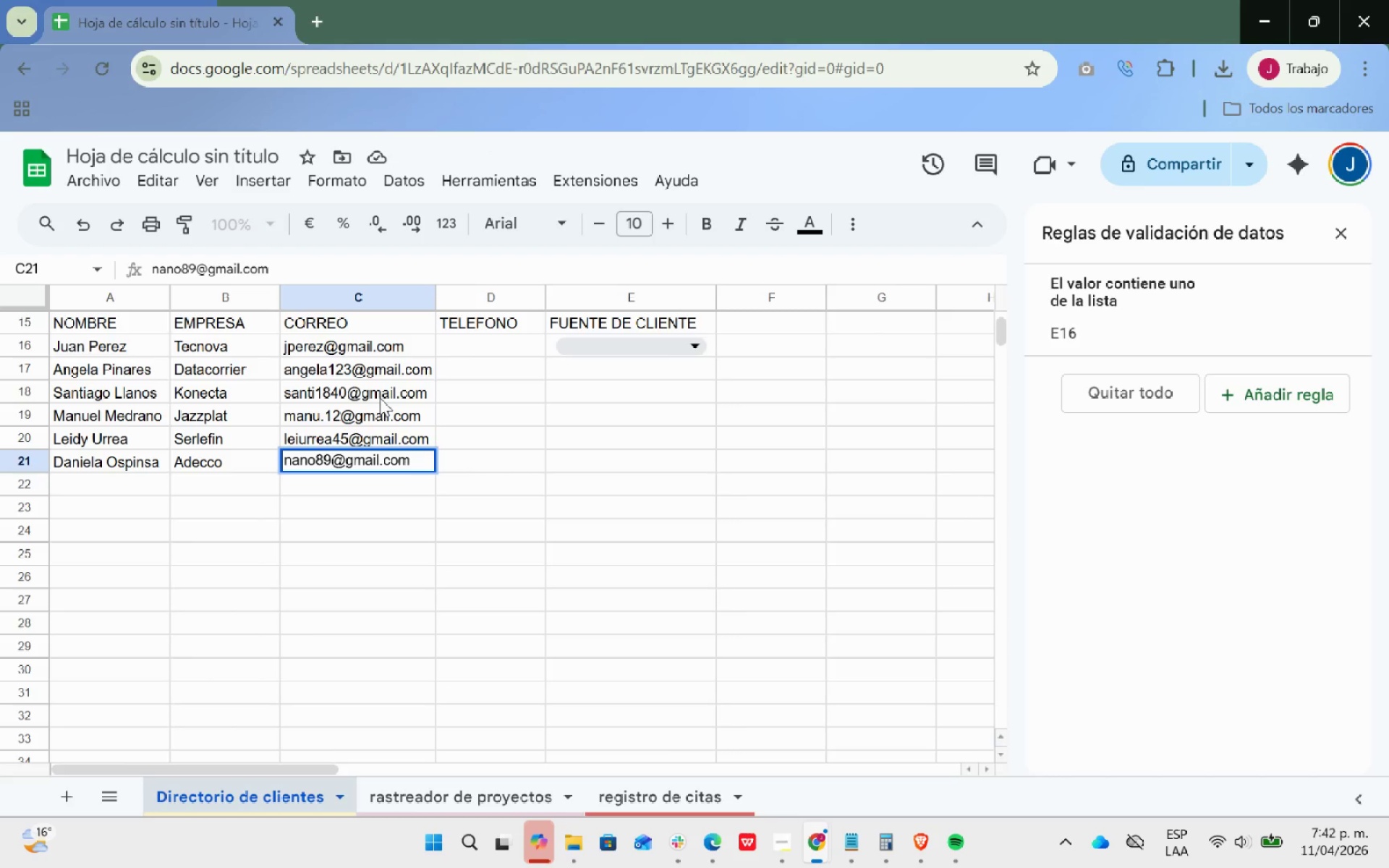 
key(Enter)
 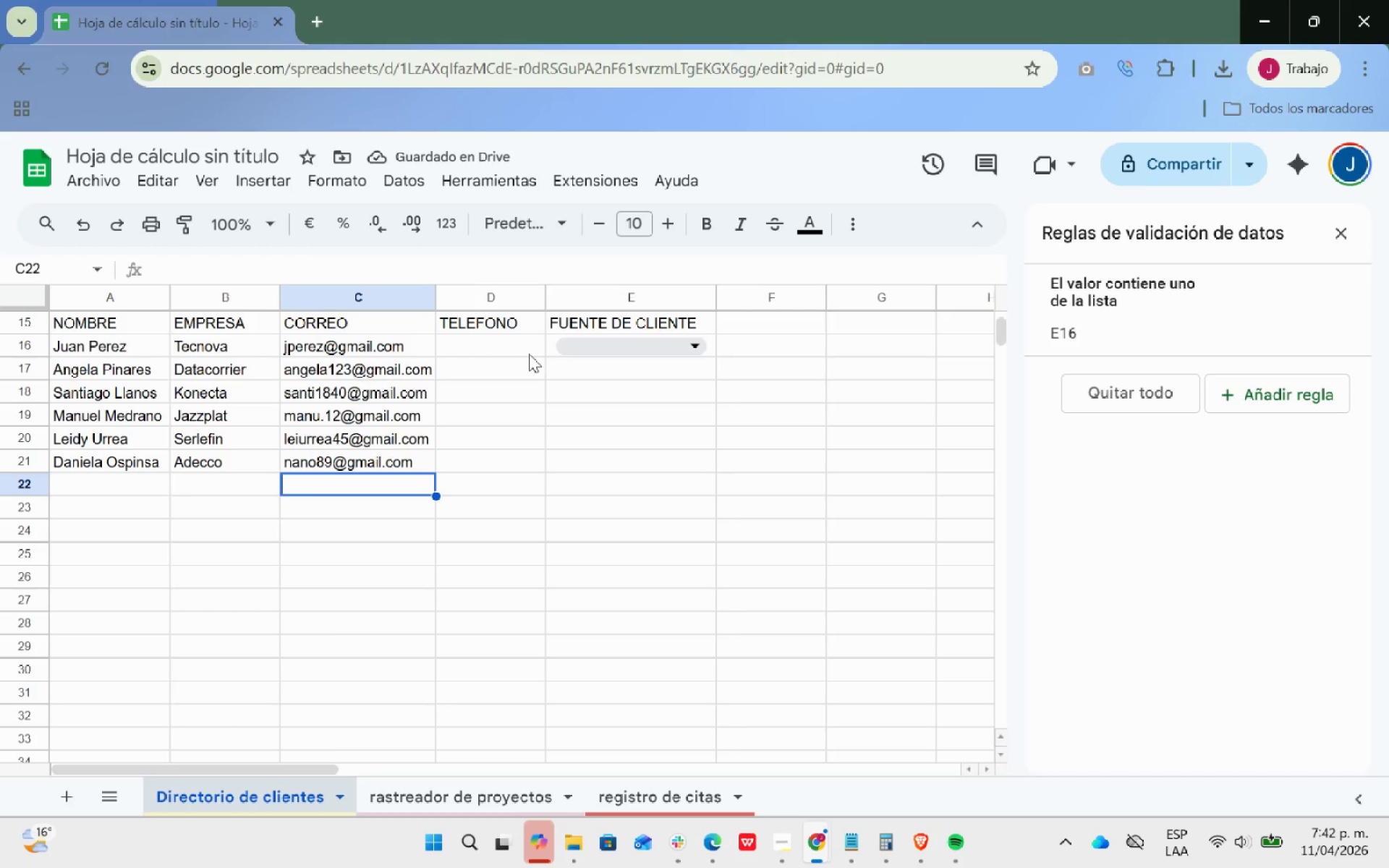 
left_click([475, 341])
 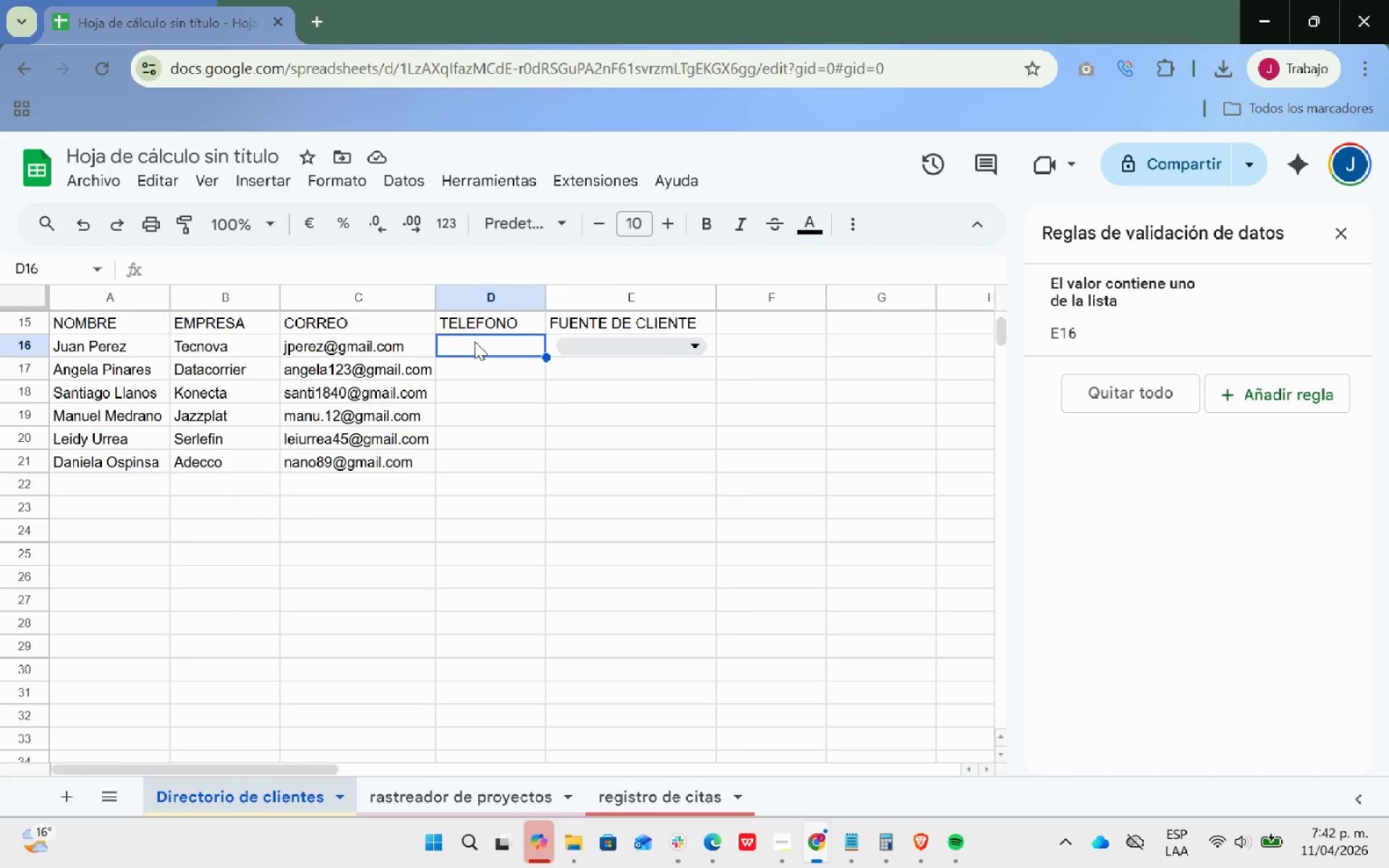 
type(3114567898)
 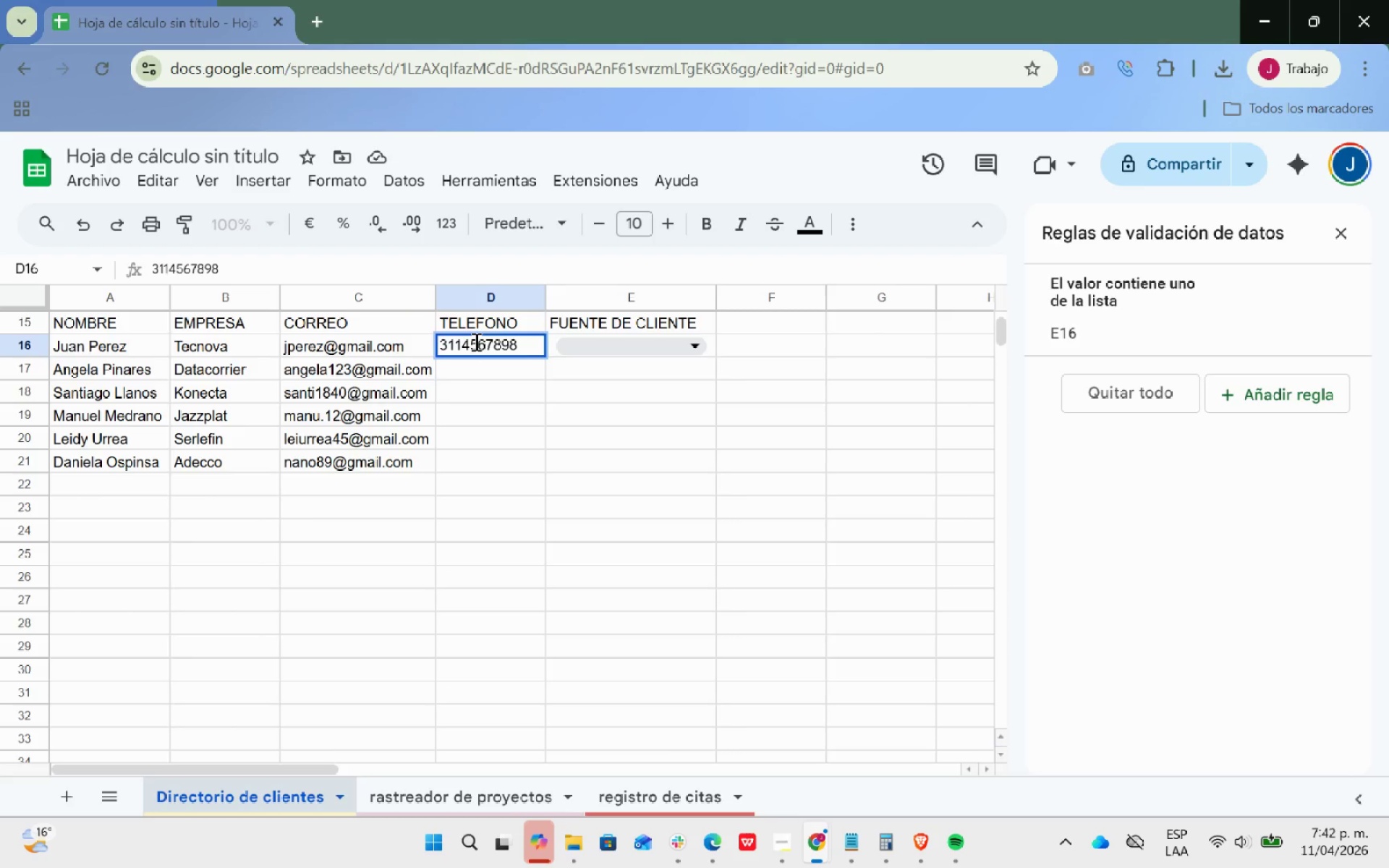 
key(Enter)
 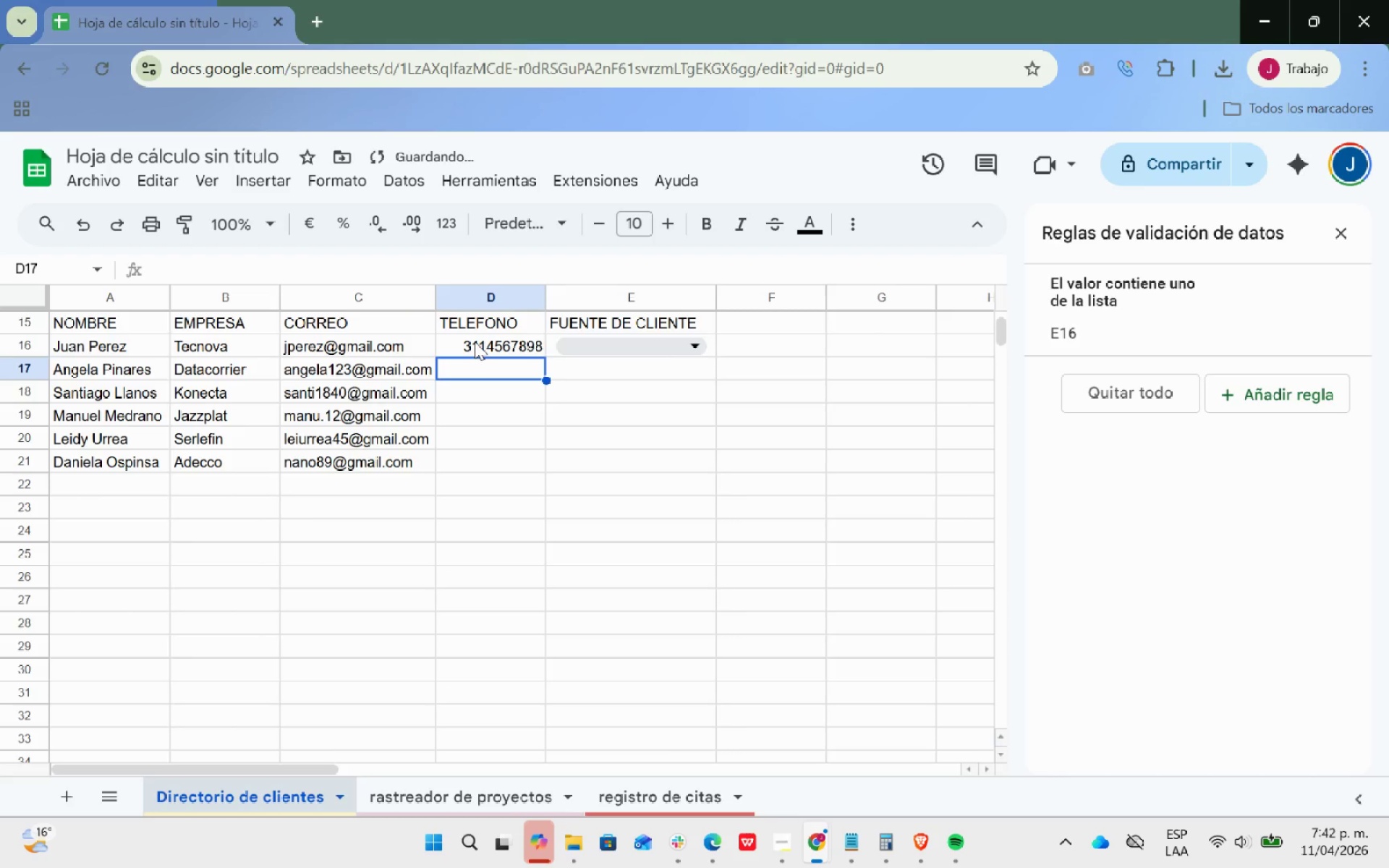 
type(3012345678)
 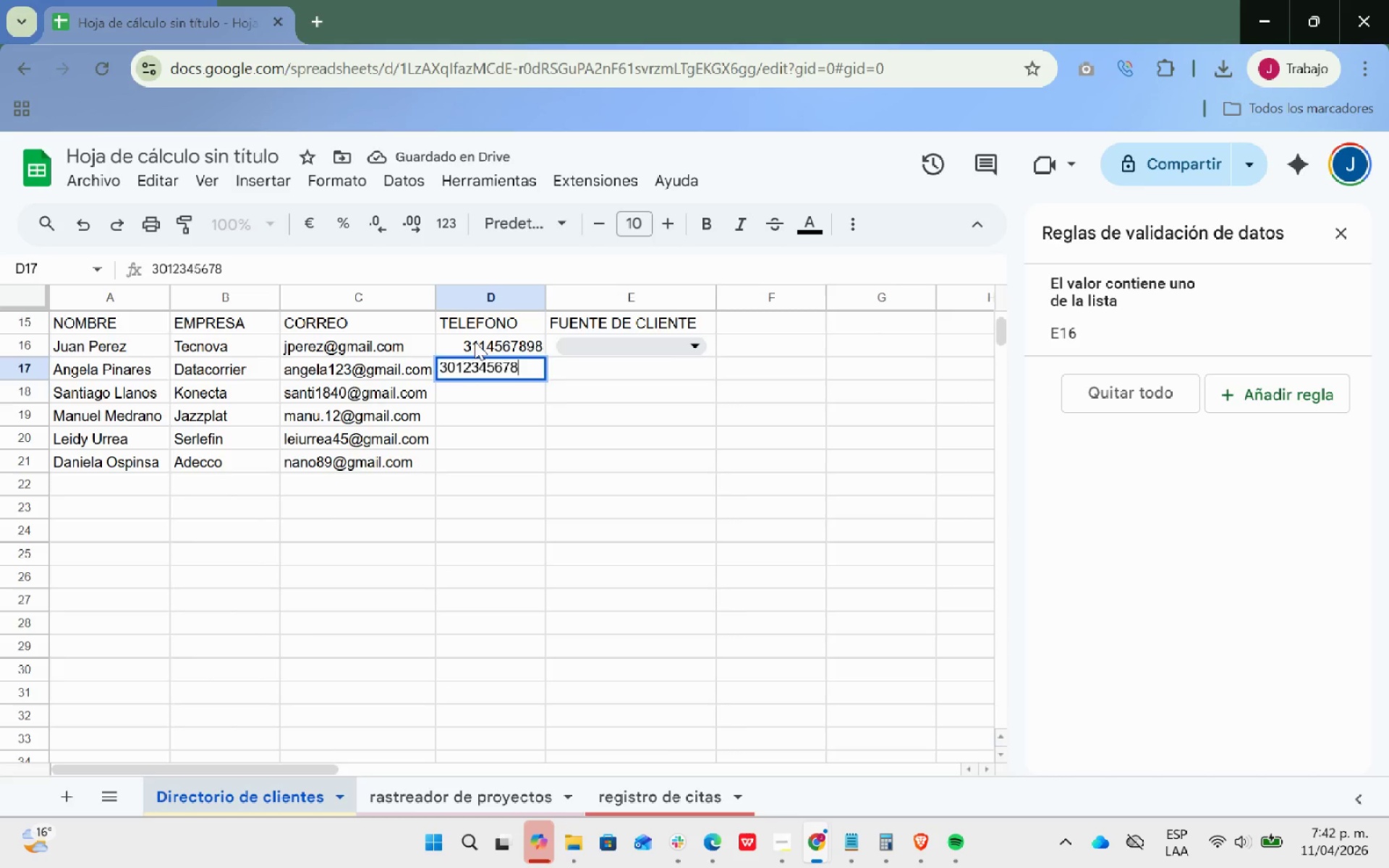 
key(Enter)
 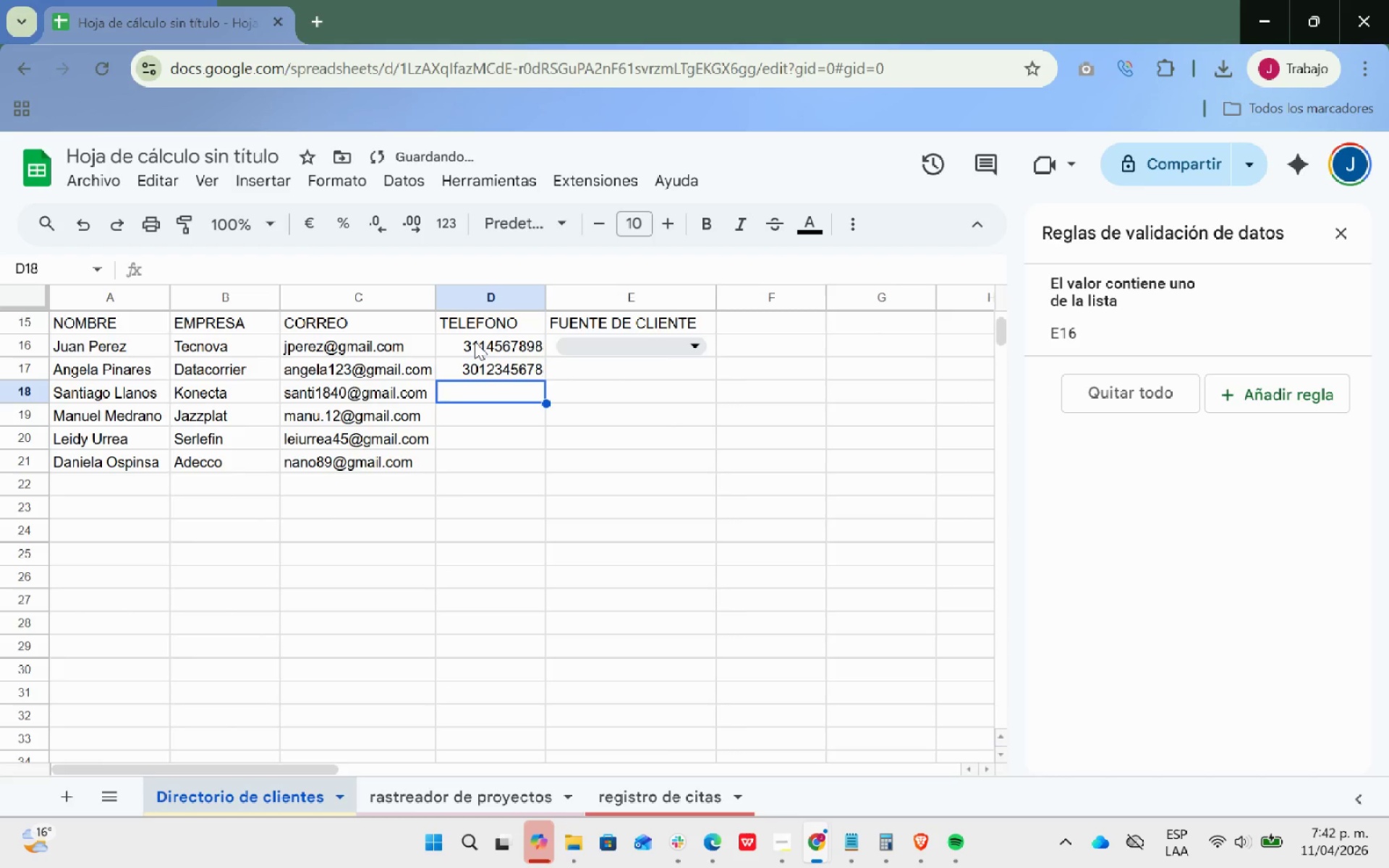 
type(314)
 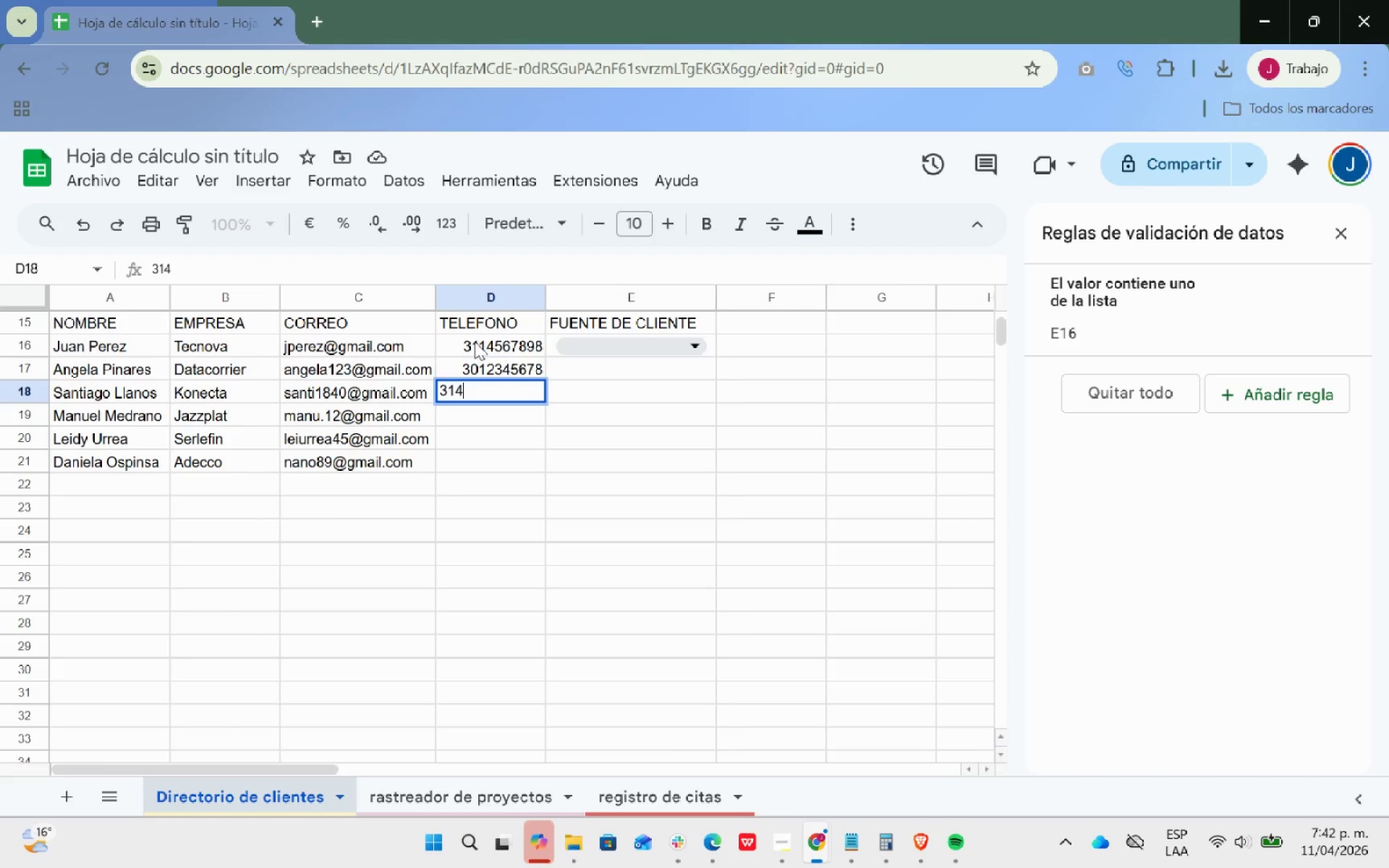 
type(7895643)
 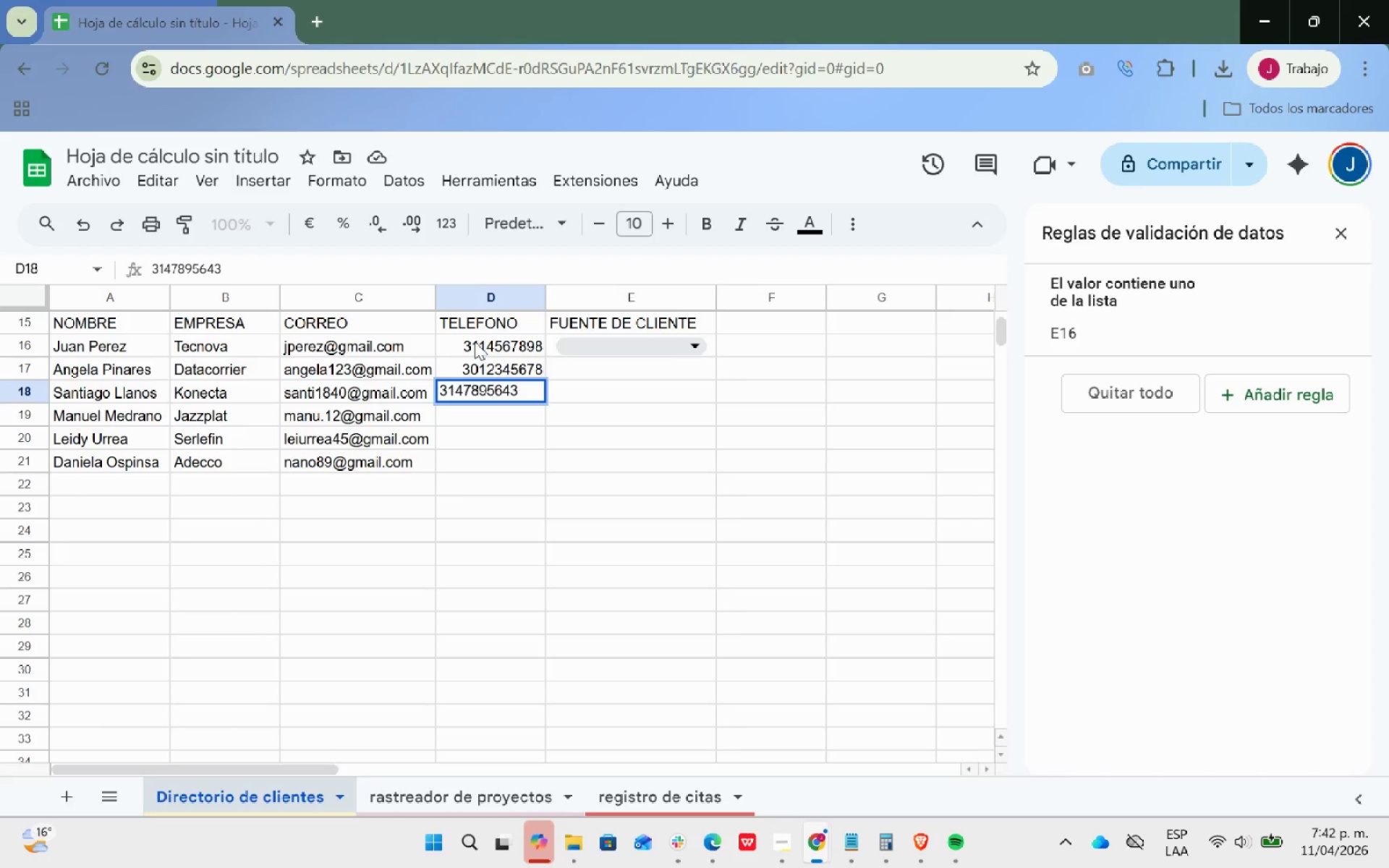 
key(Enter)
 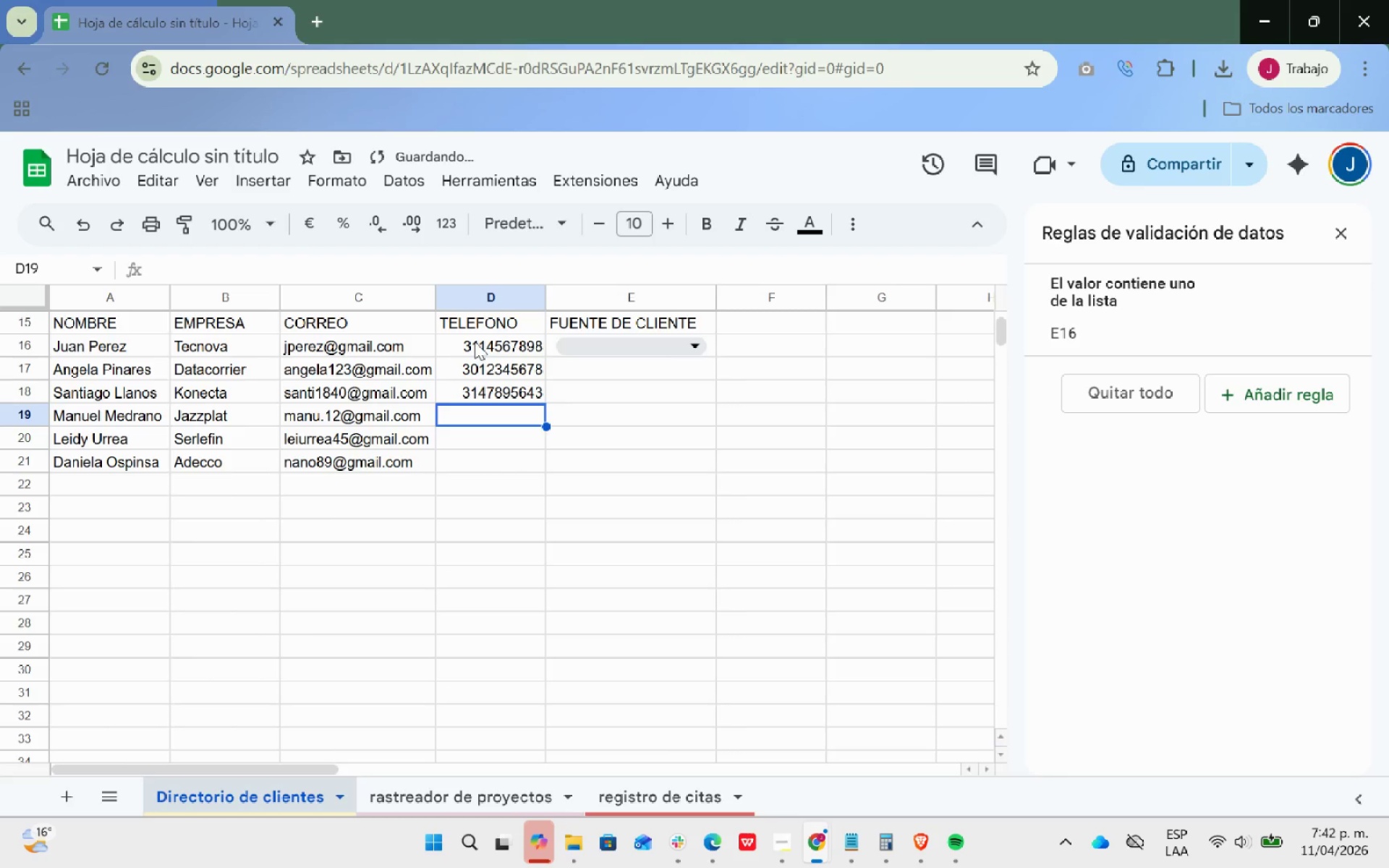 
type(3154566776)
 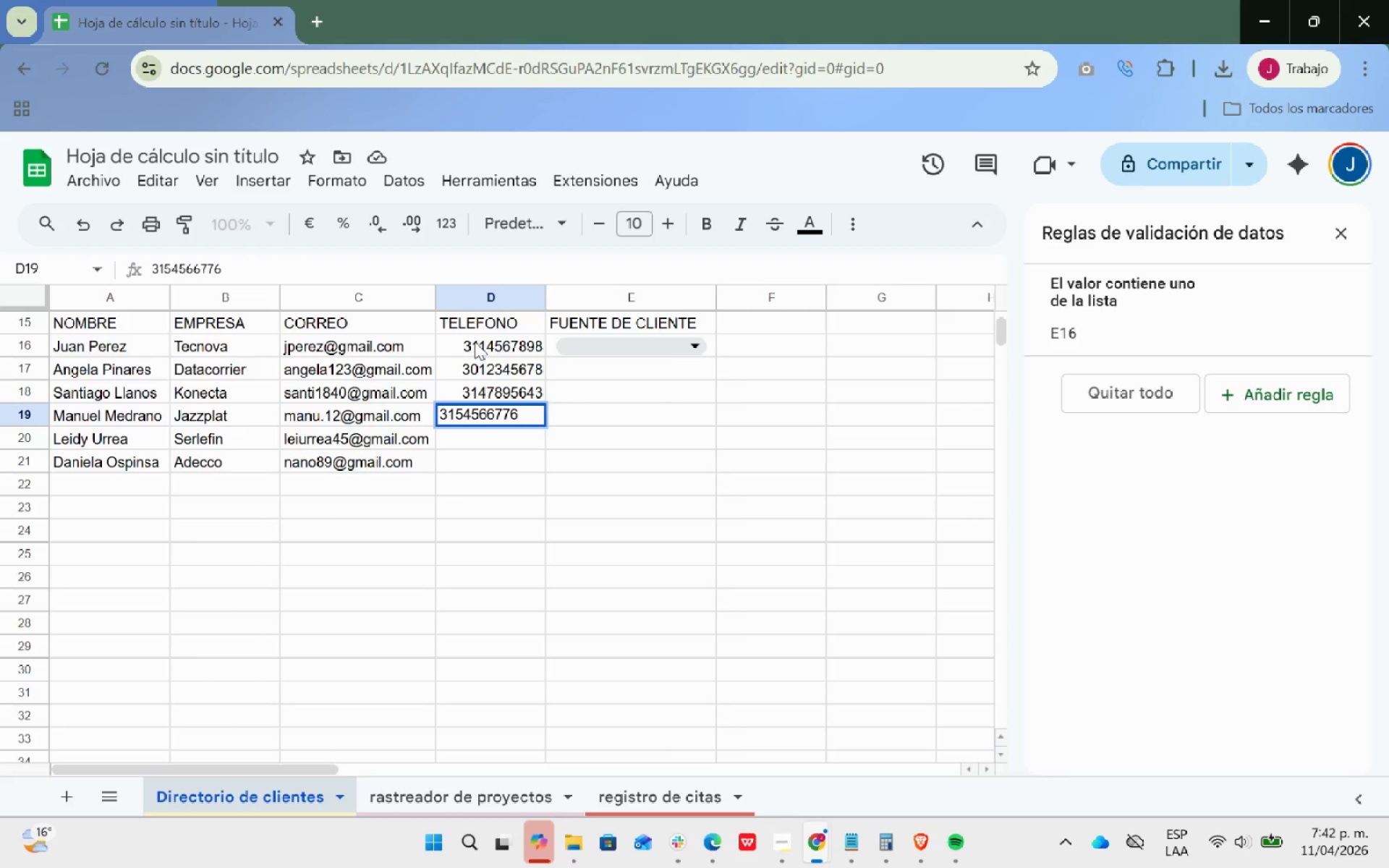 
key(Enter)
 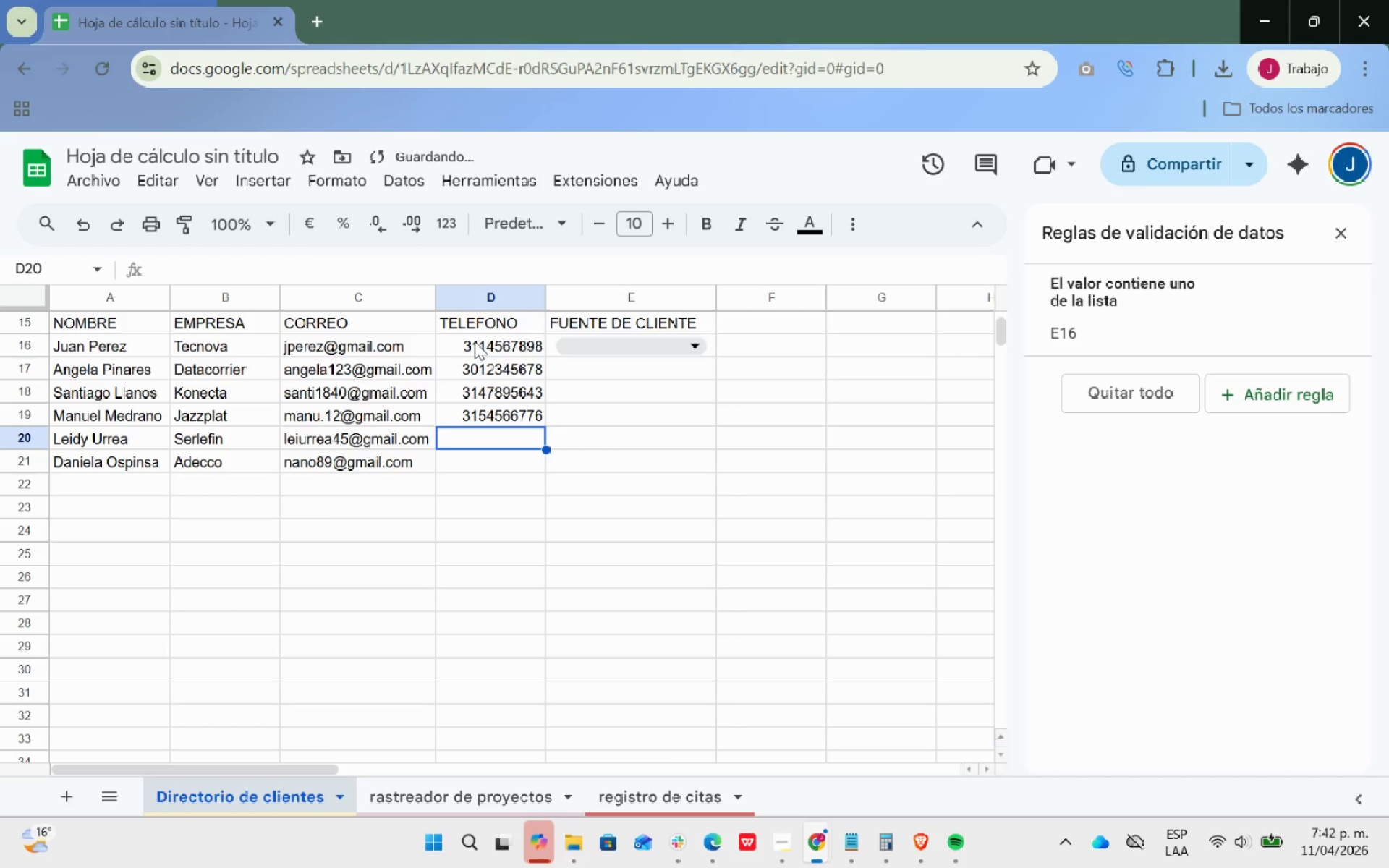 
type(3224568793)
 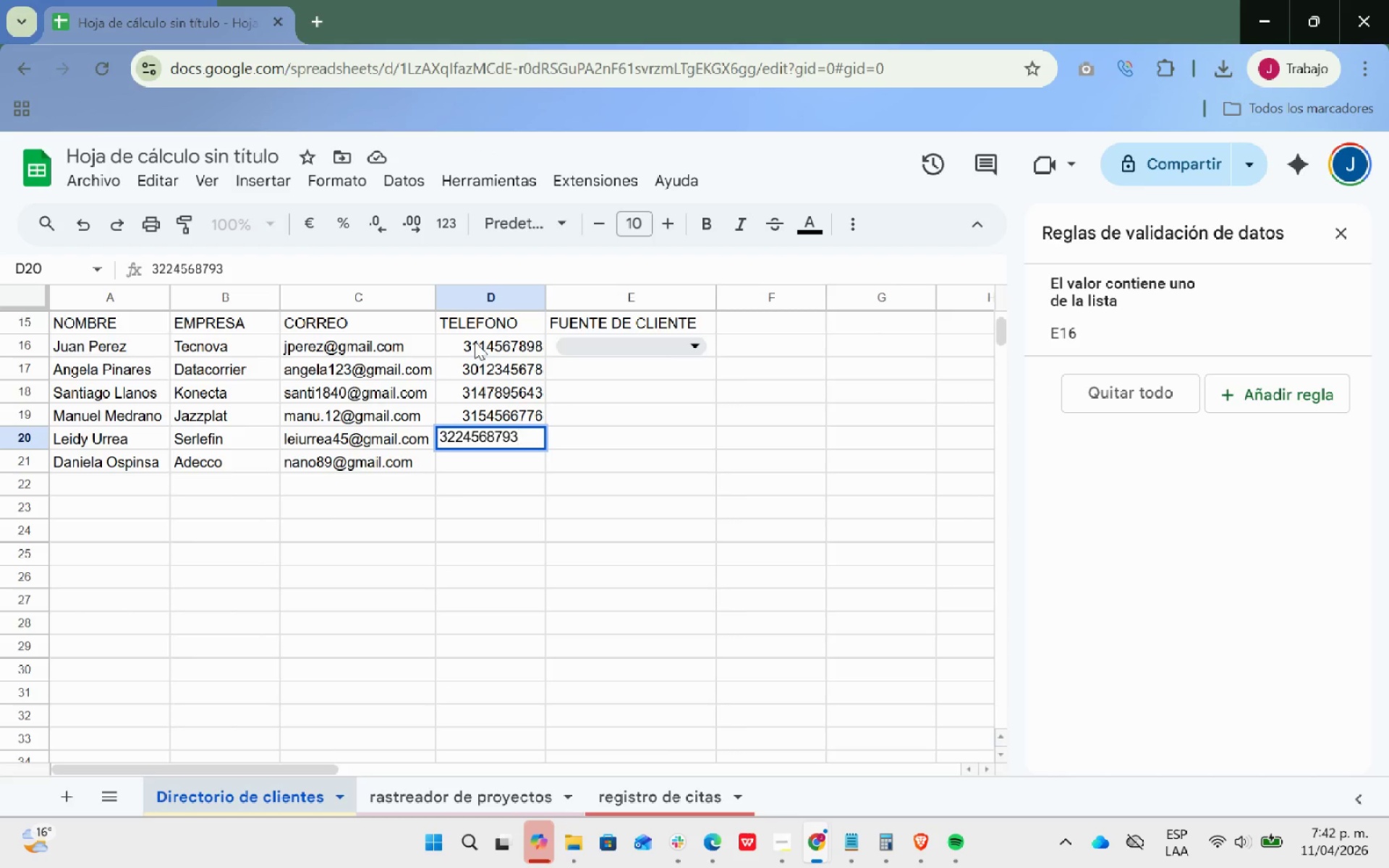 
key(Enter)
 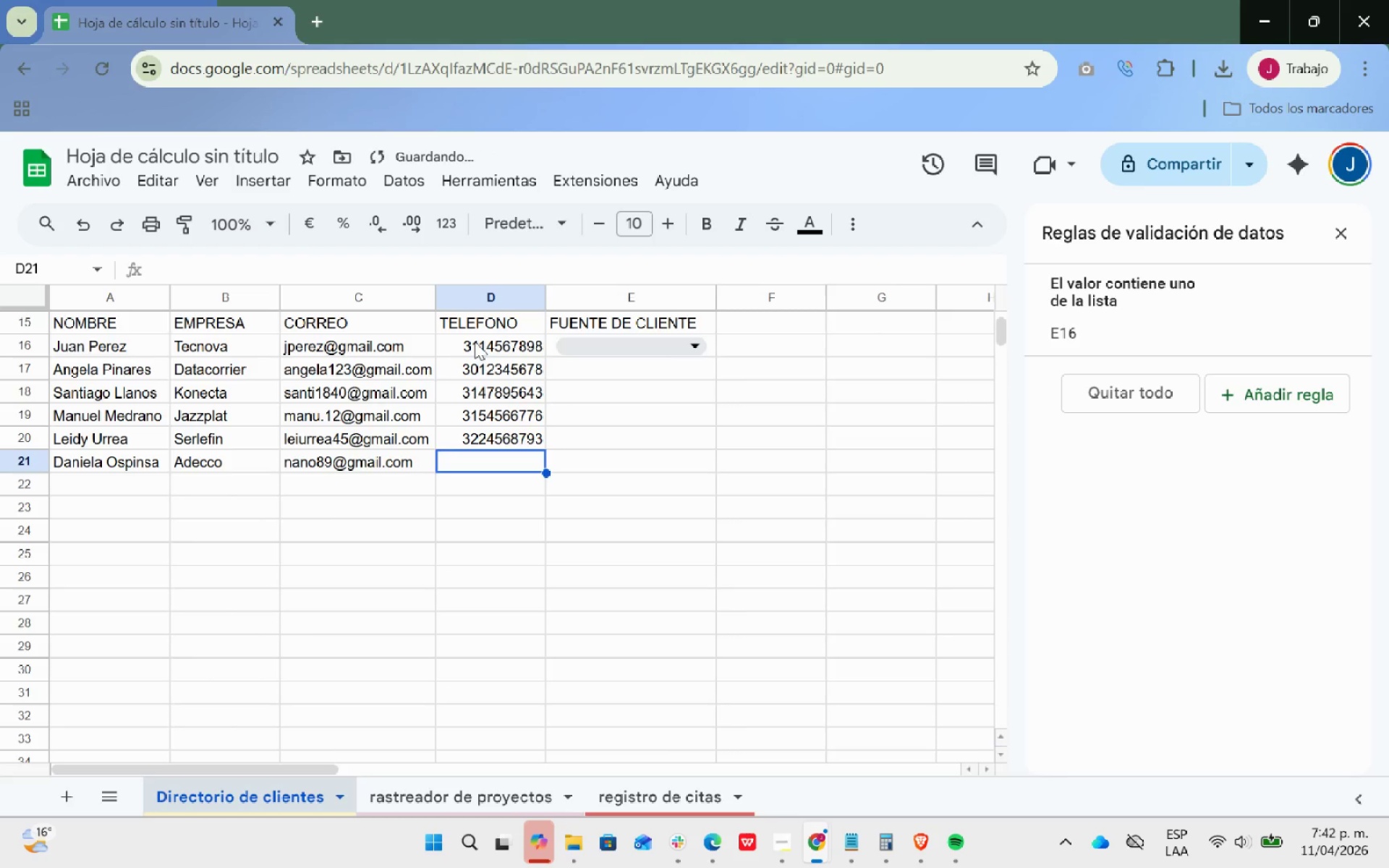 
type(314568798)
 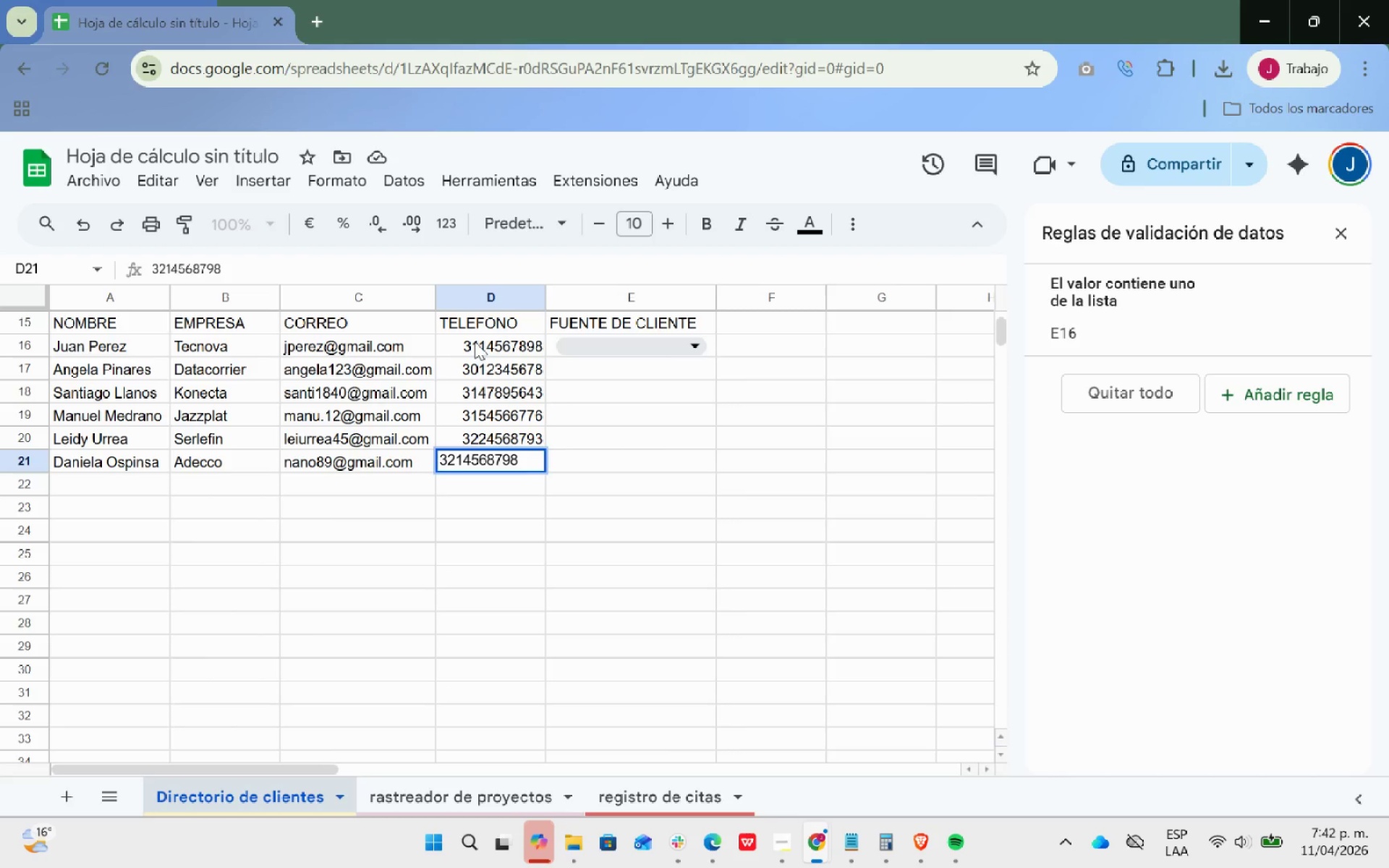 
key(Enter)
 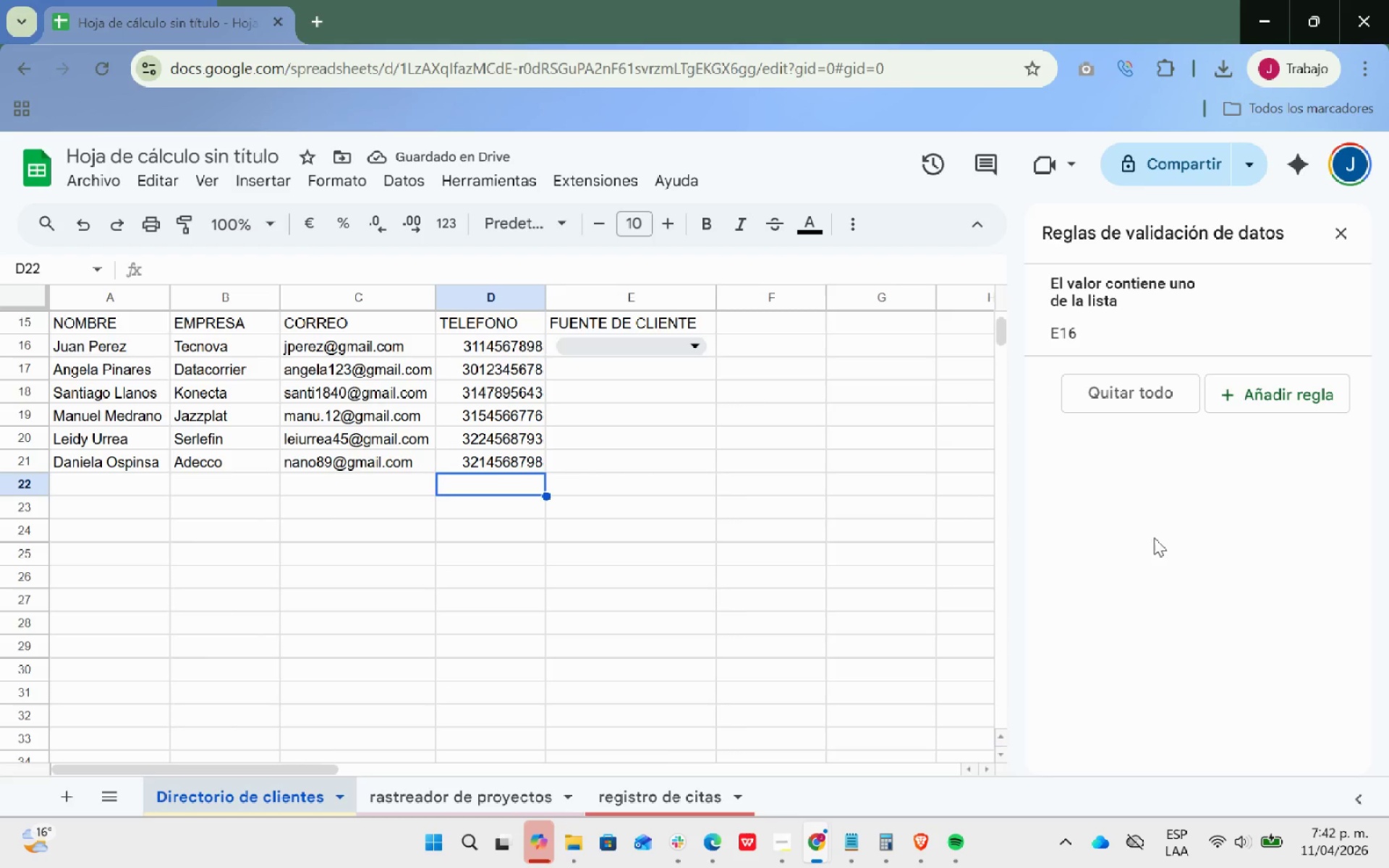 
wait(9.84)
 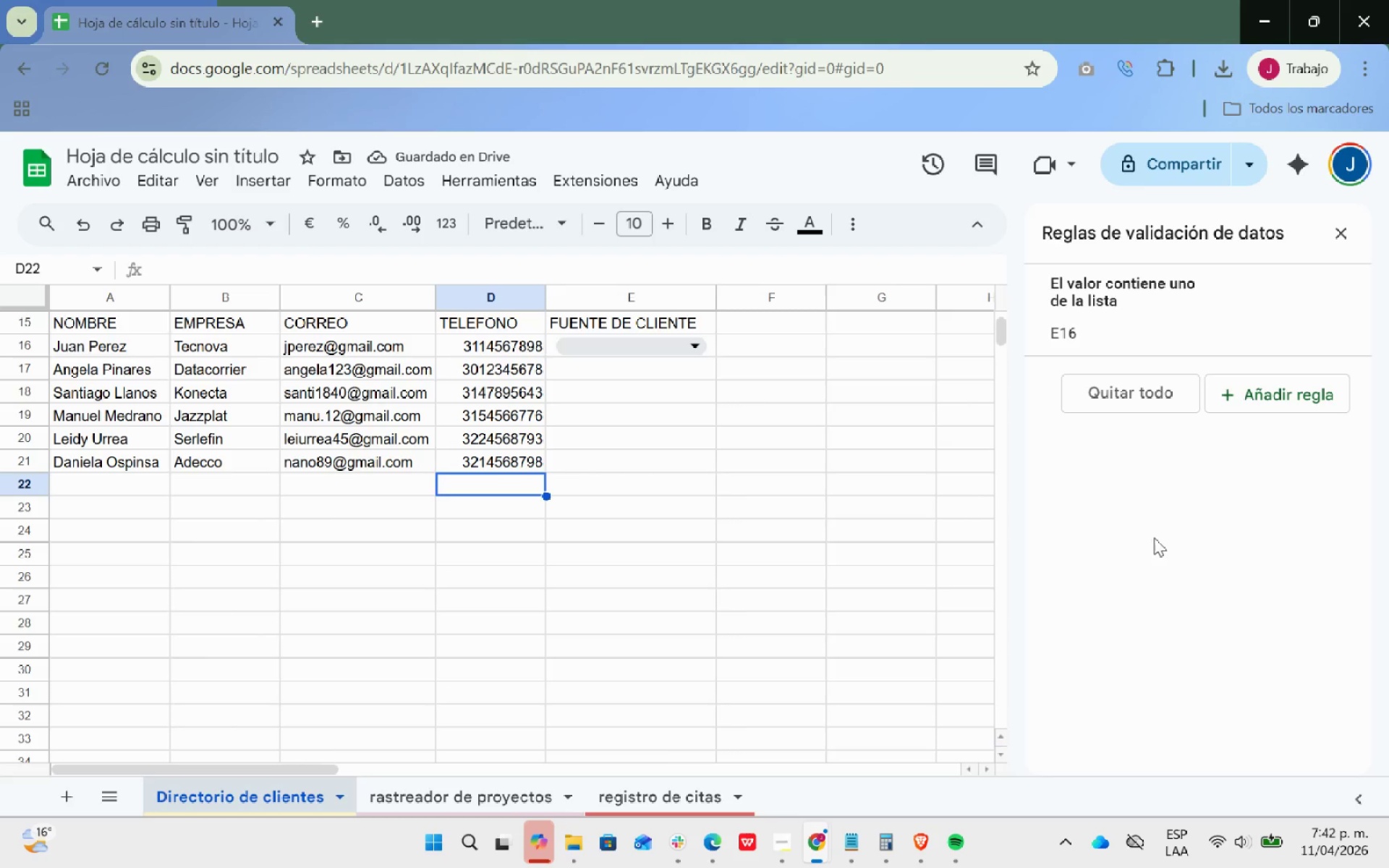 
left_click_drag(start_coordinate=[122, 323], to_coordinate=[663, 325])
 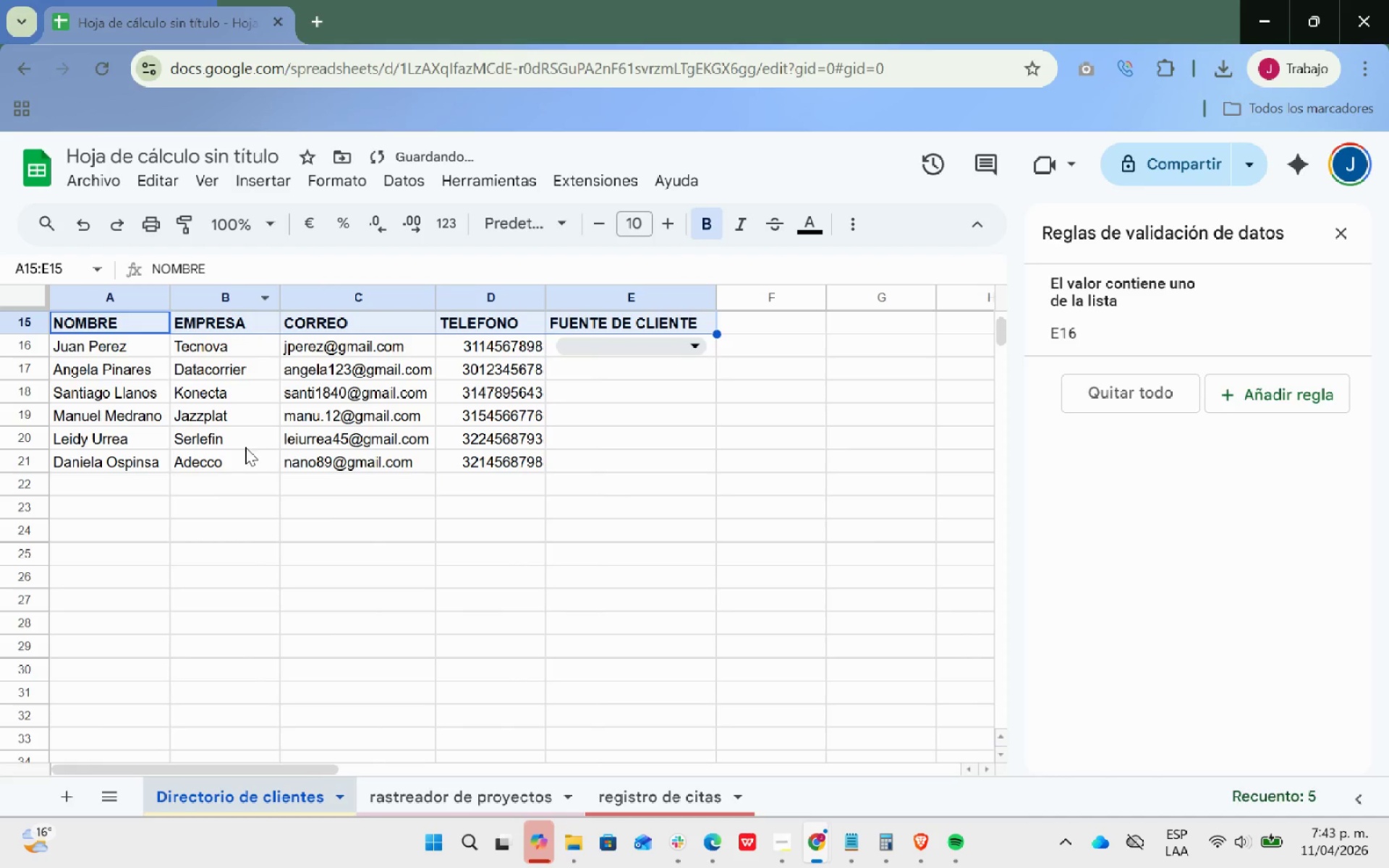 
left_click([630, 474])
 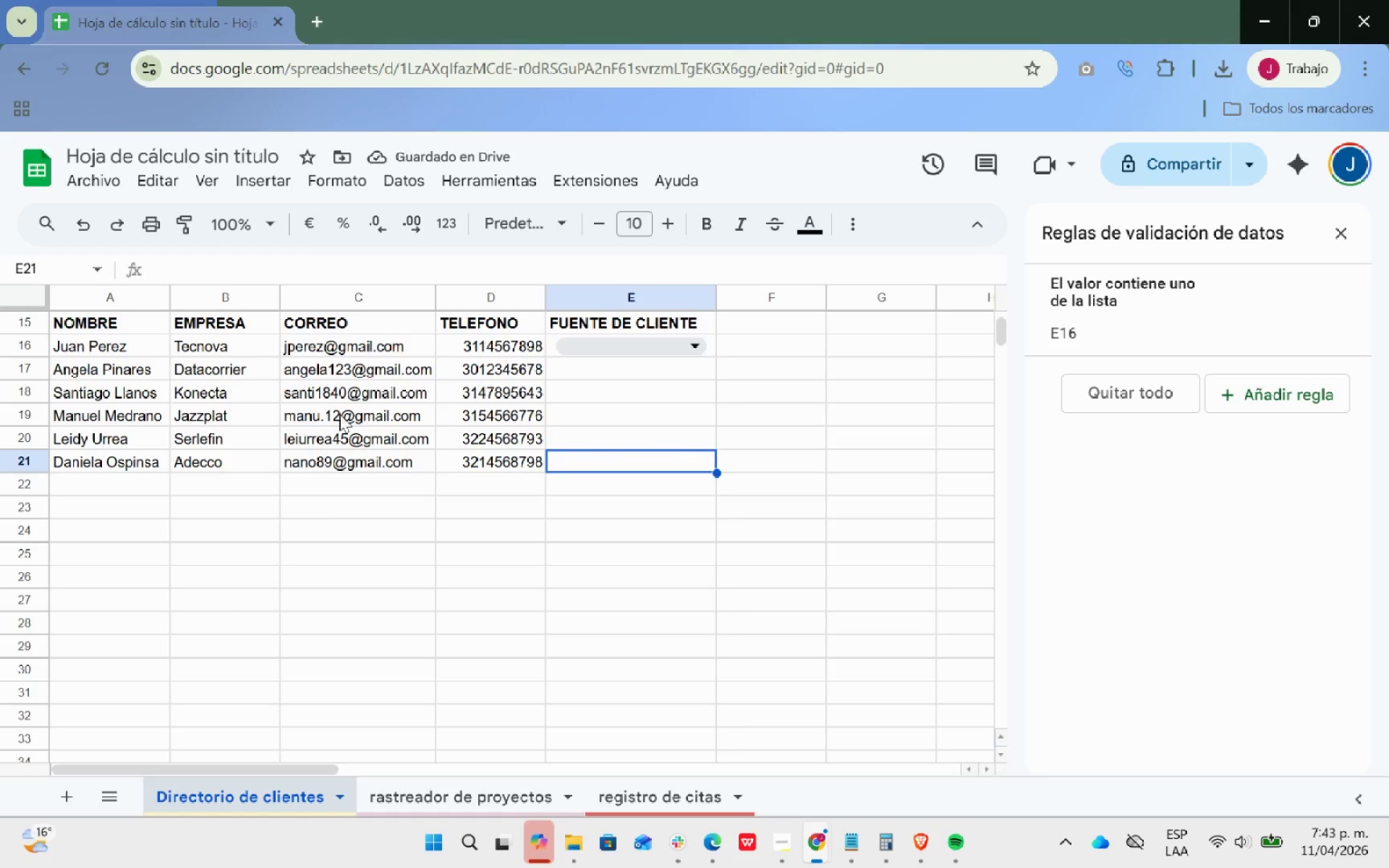 
left_click_drag(start_coordinate=[95, 326], to_coordinate=[668, 312])
 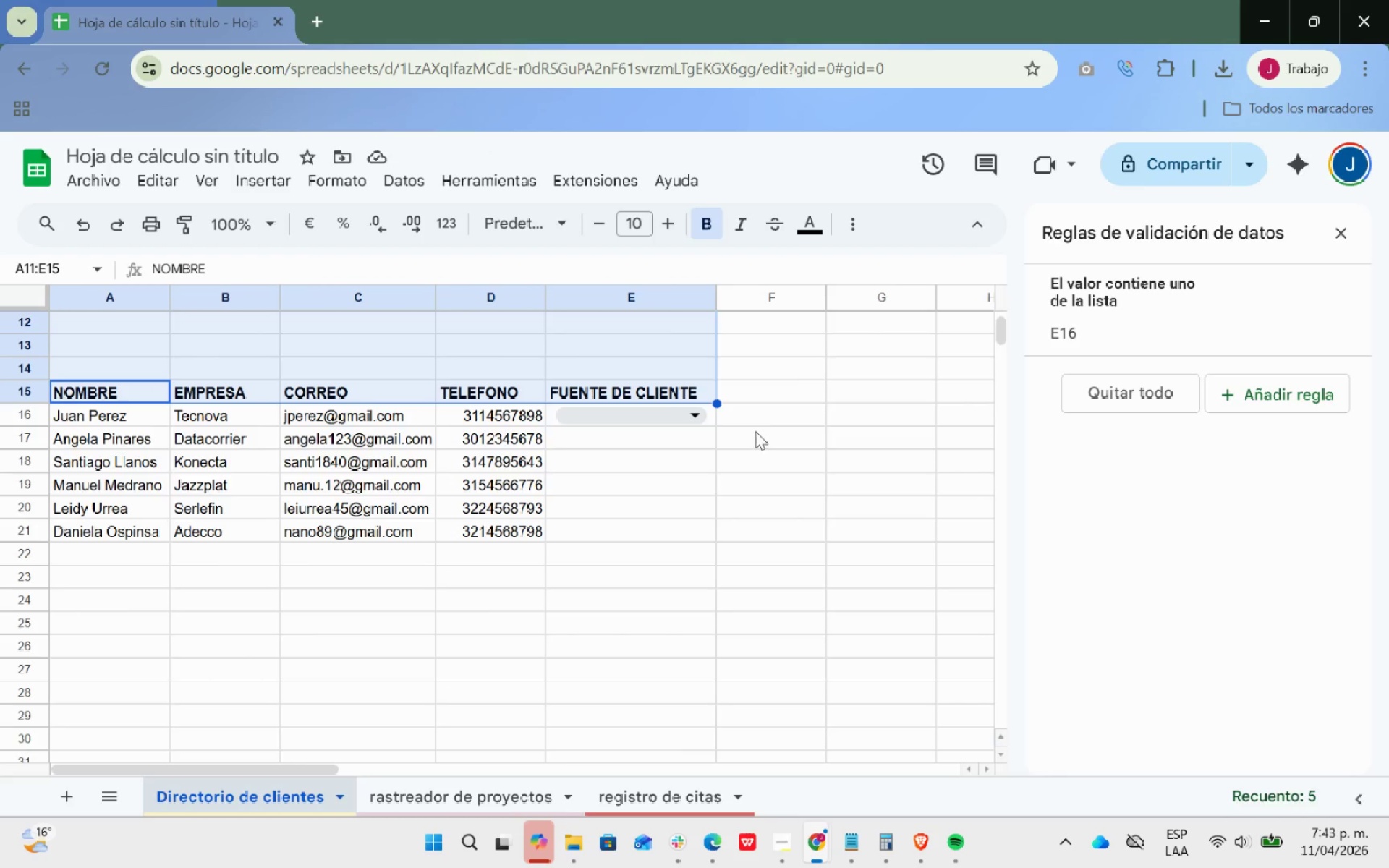 
scroll: coordinate [744, 416], scroll_direction: up, amount: 24.0
 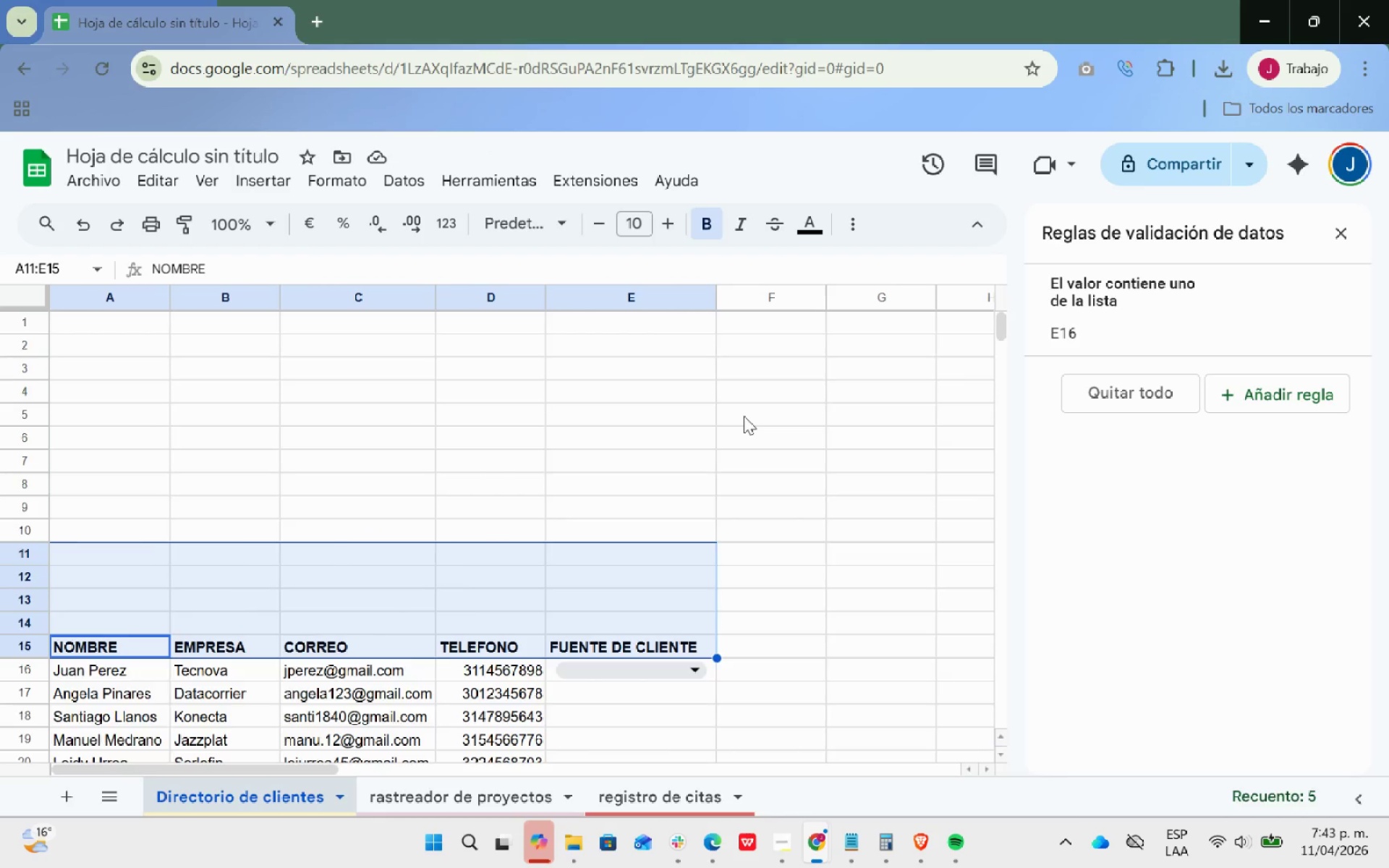 
scroll: coordinate [744, 416], scroll_direction: down, amount: 1.0
 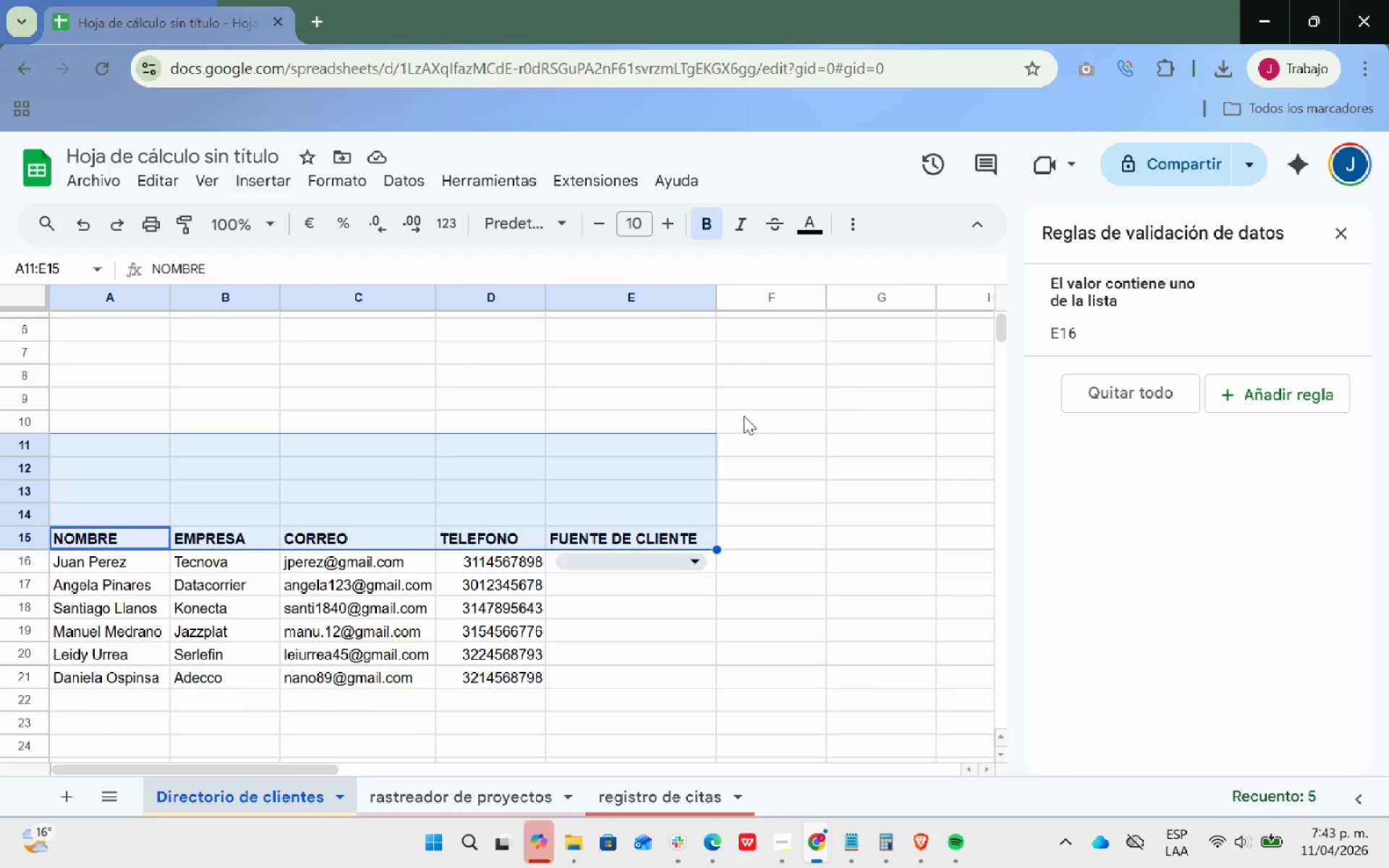 
scroll: coordinate [466, 473], scroll_direction: up, amount: 9.0
 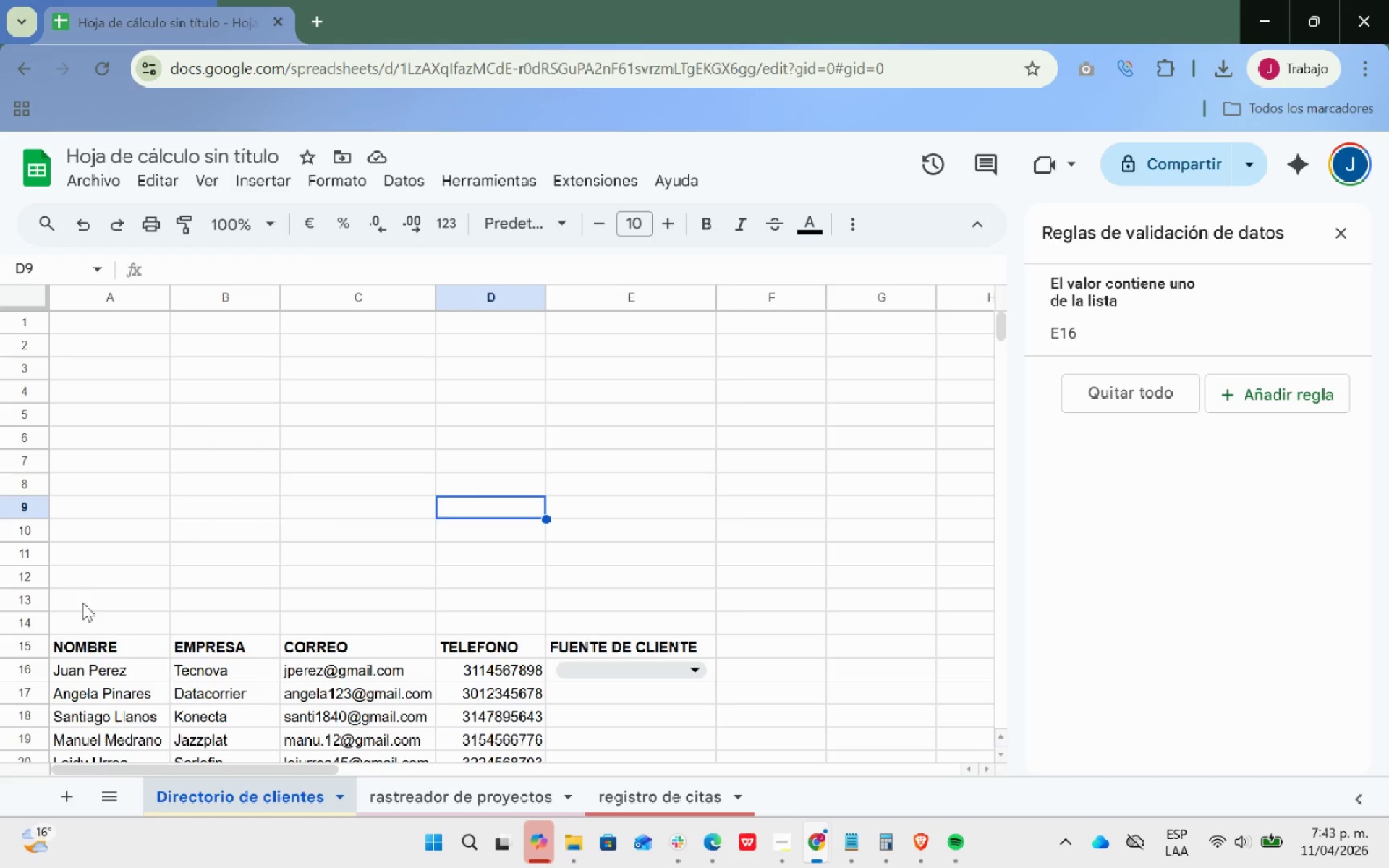 
left_click([80, 608])
 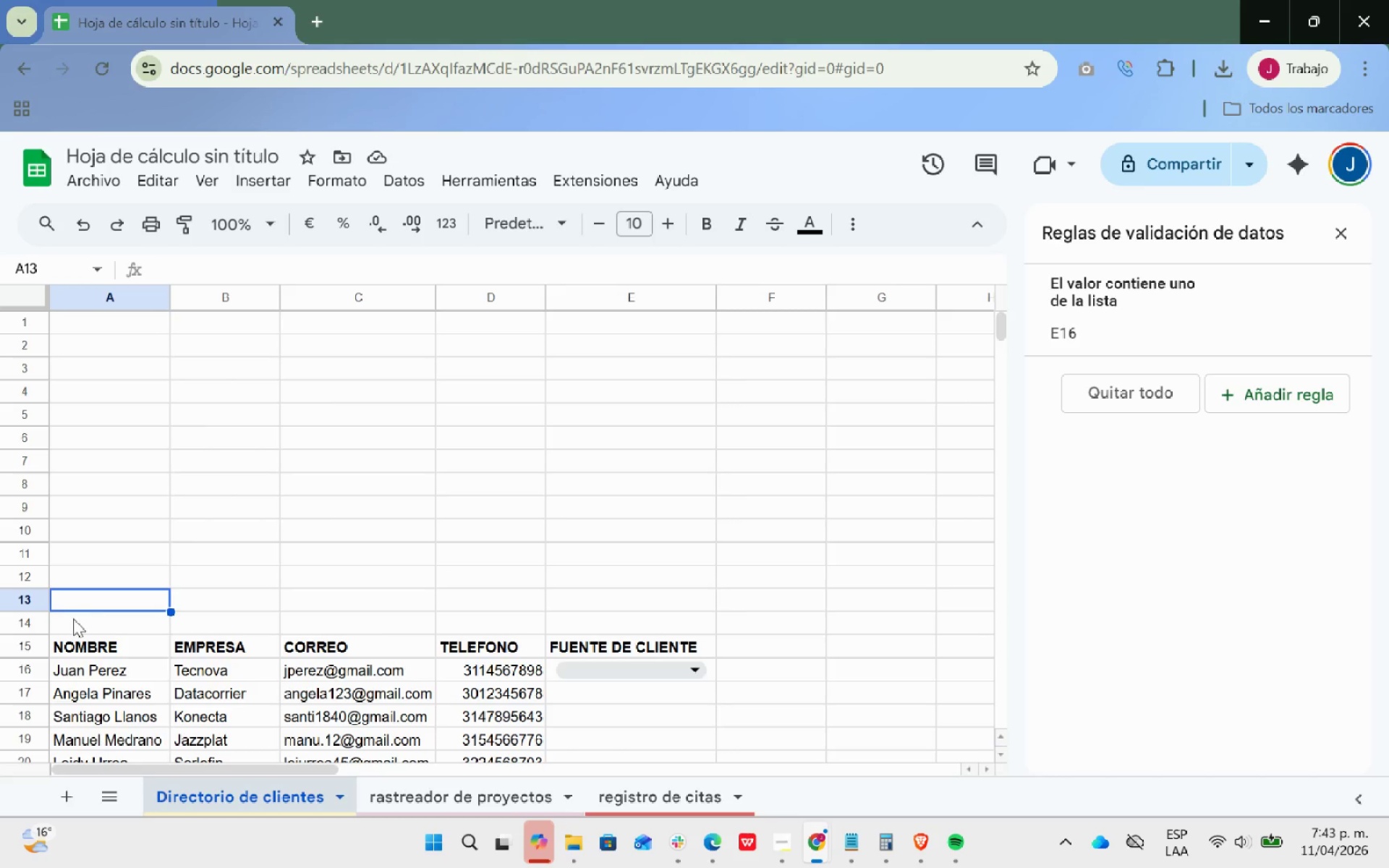 
left_click([73, 619])
 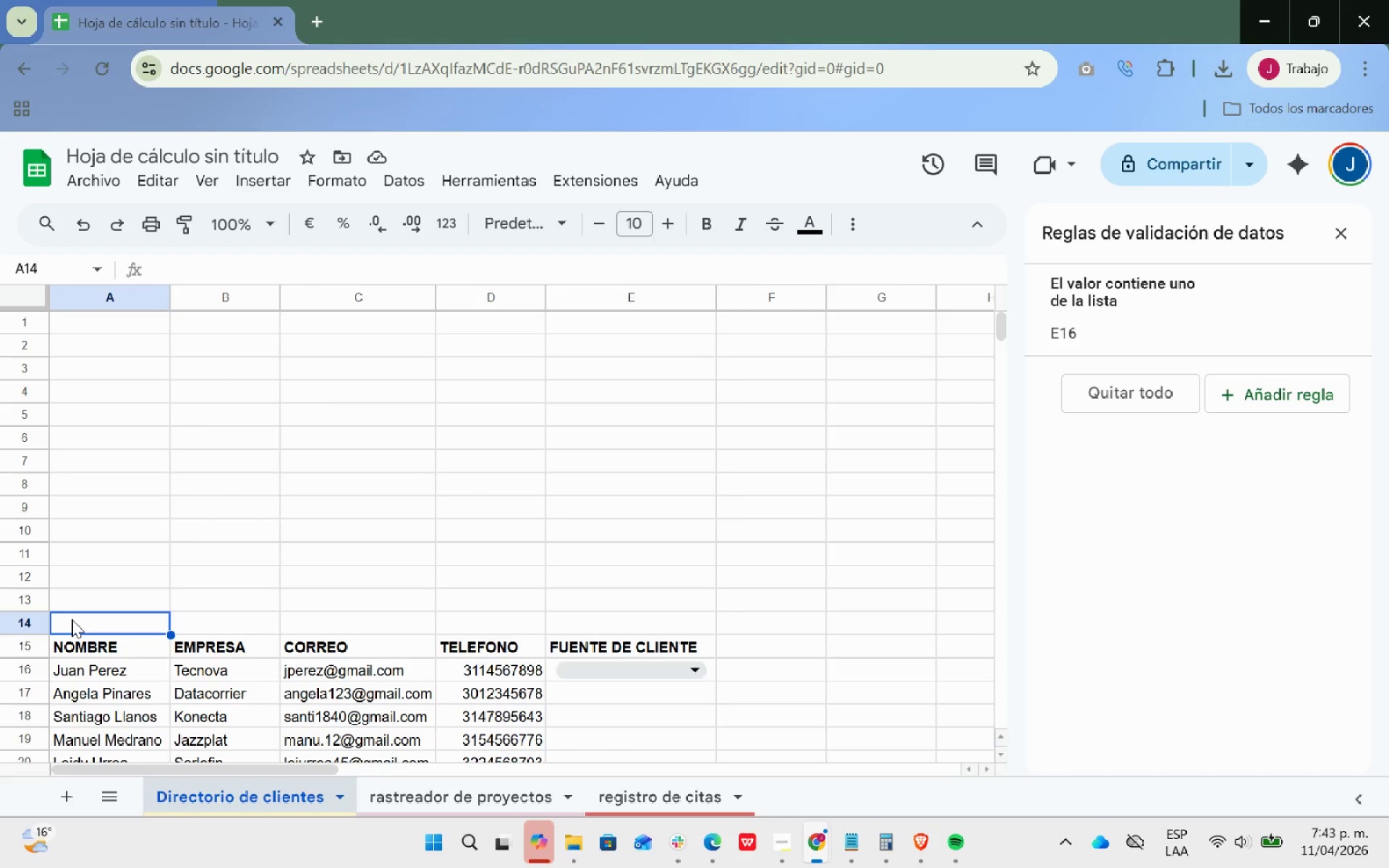 
key(Backspace)
 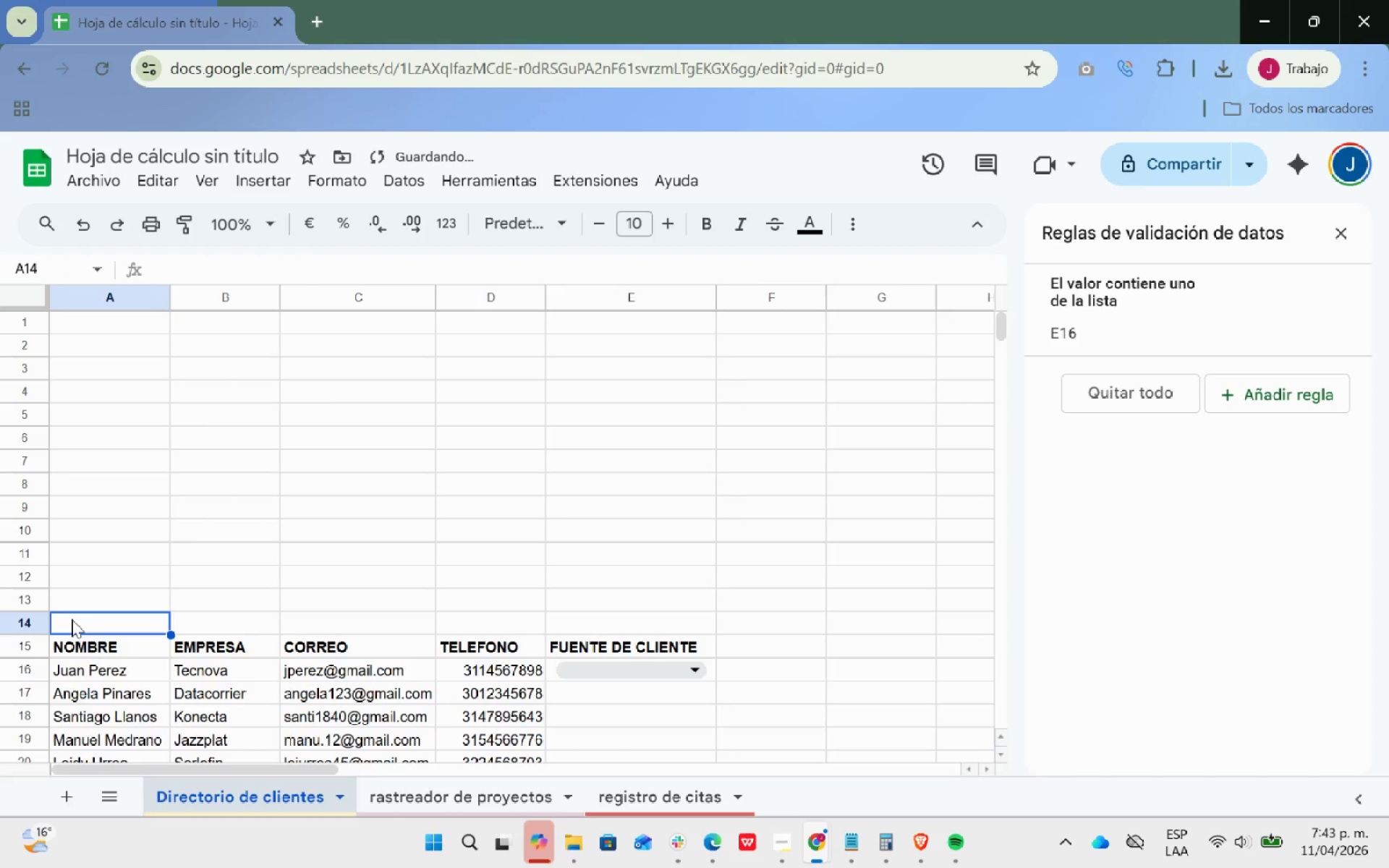 
key(Backspace)
 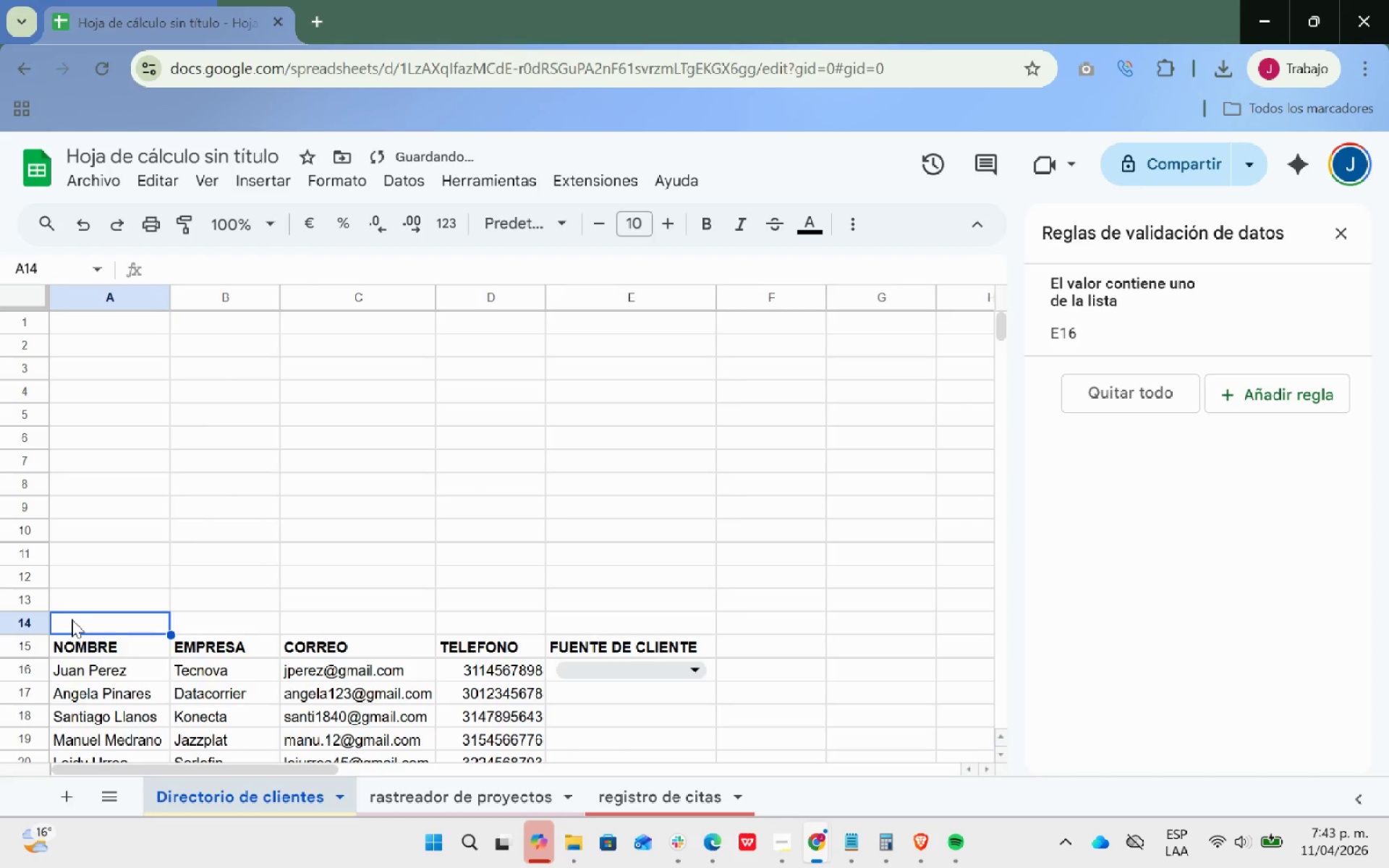 
key(Backspace)
 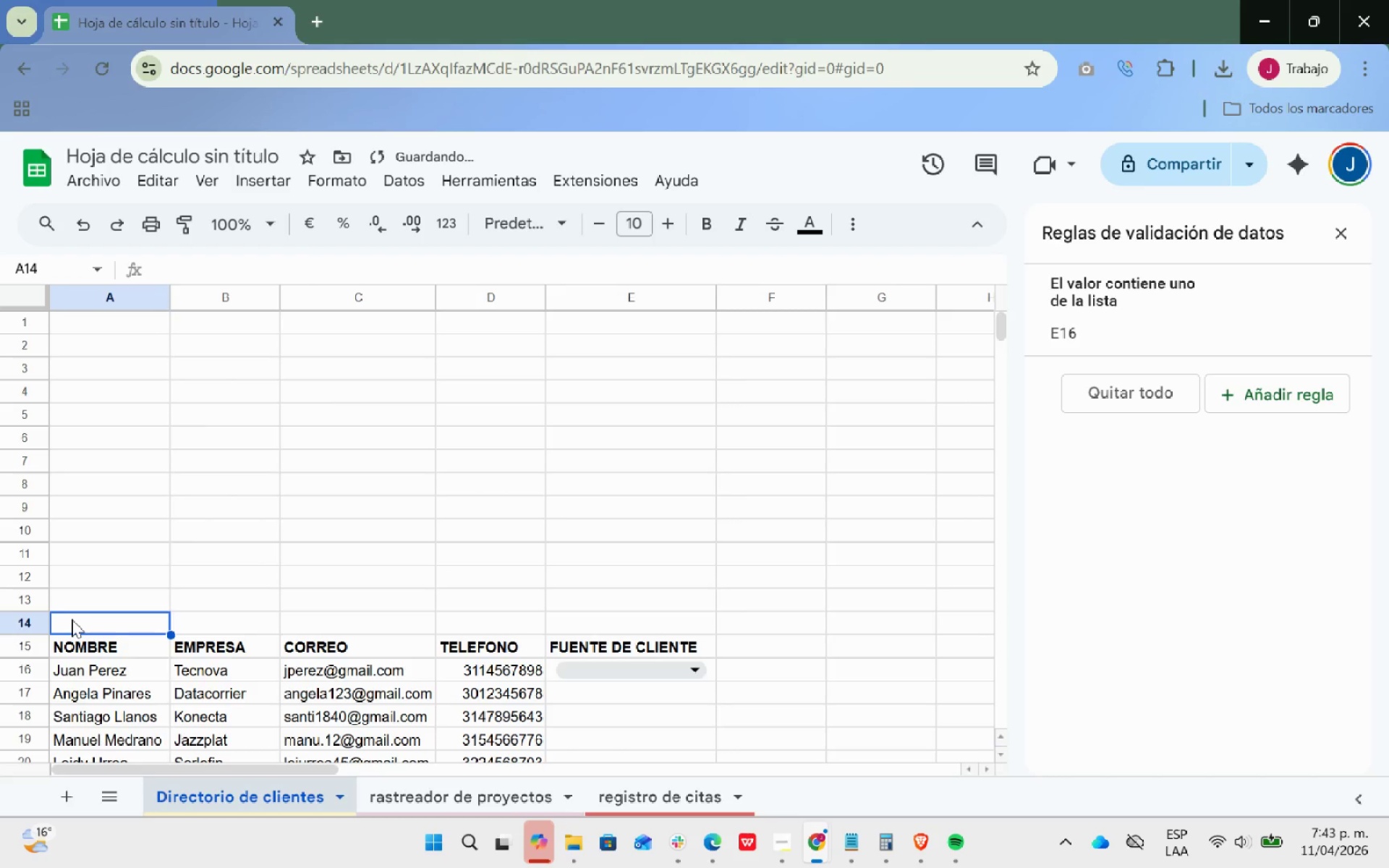 
key(Backspace)
 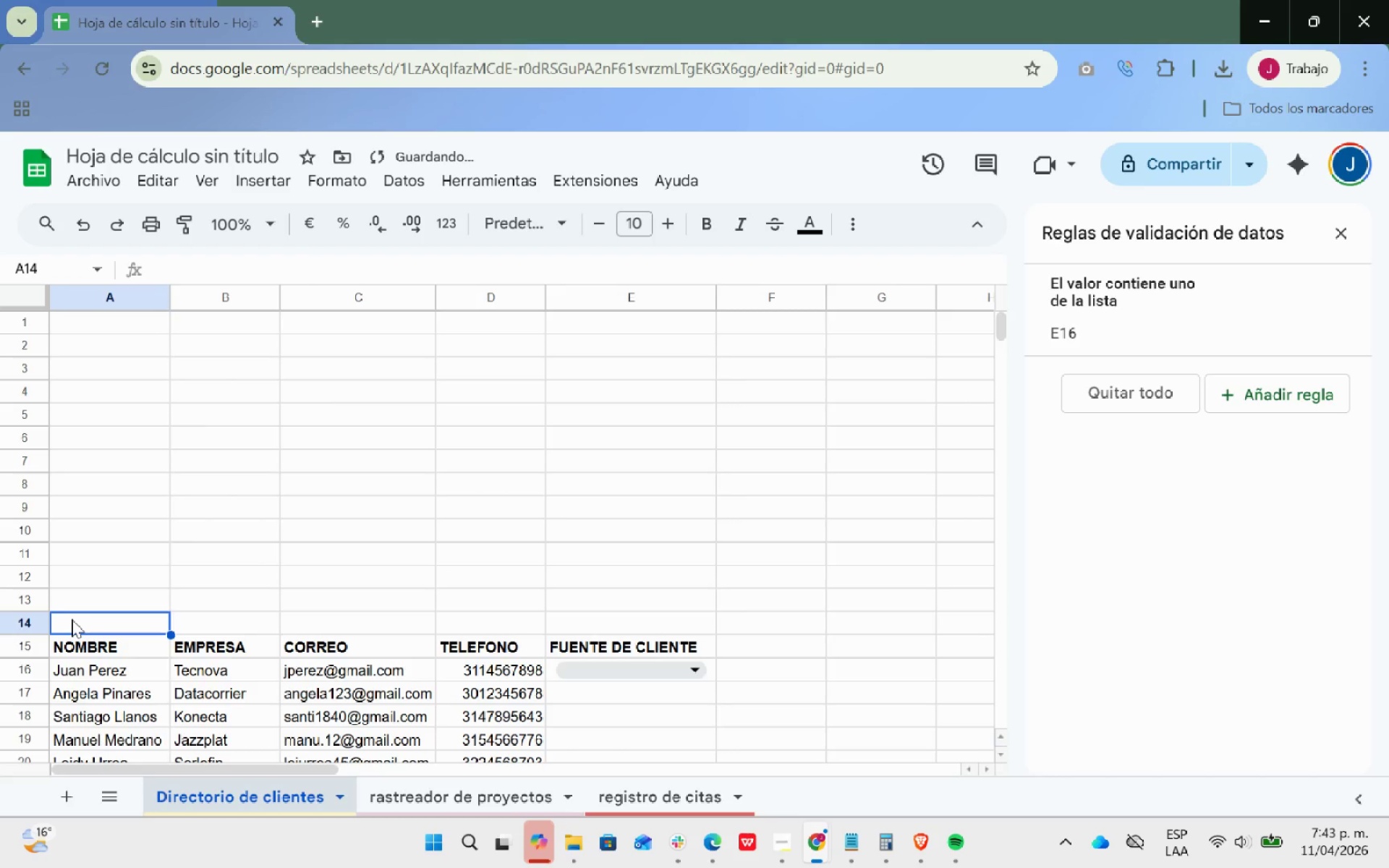 
key(Backspace)
 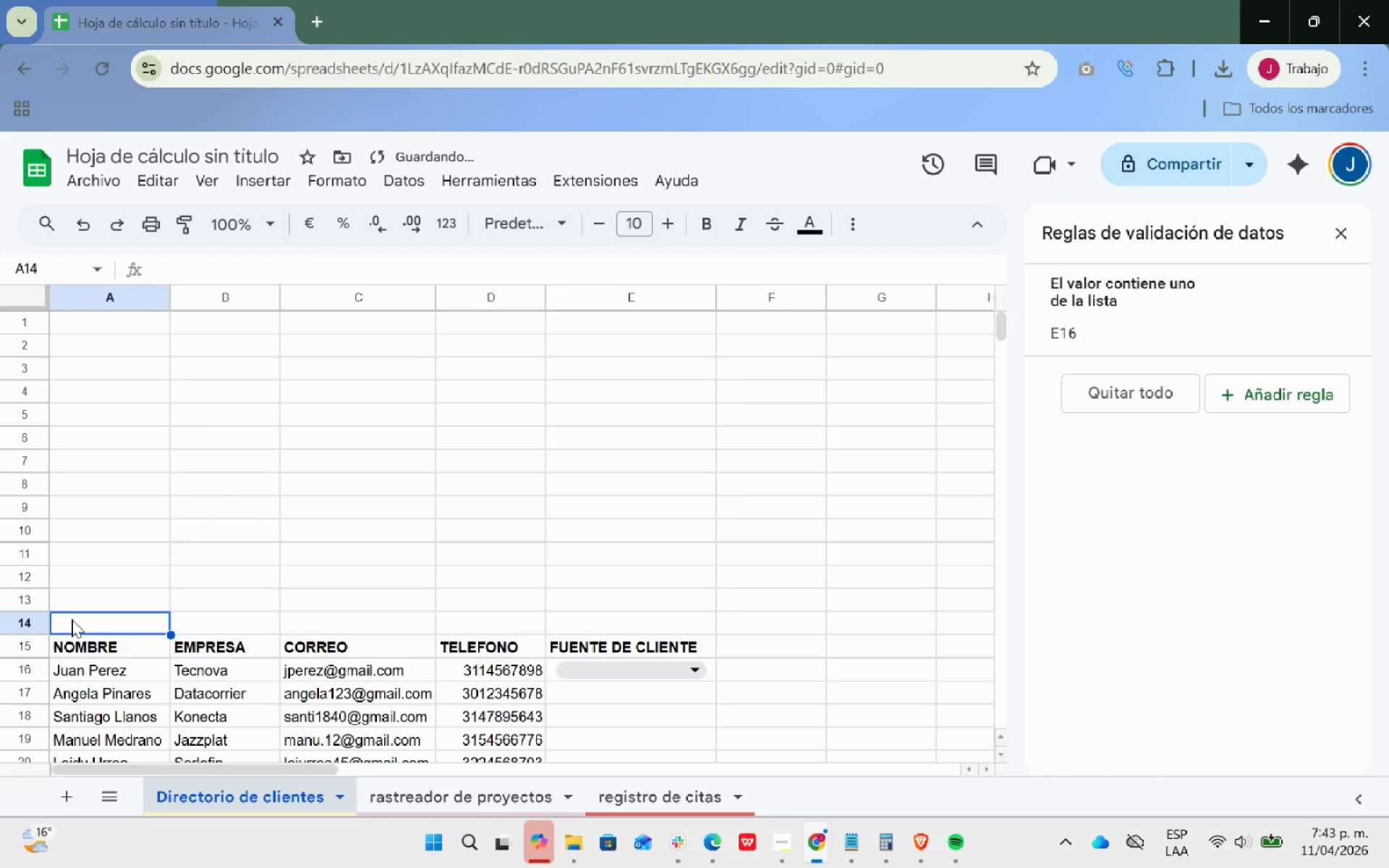 
key(Backspace)
 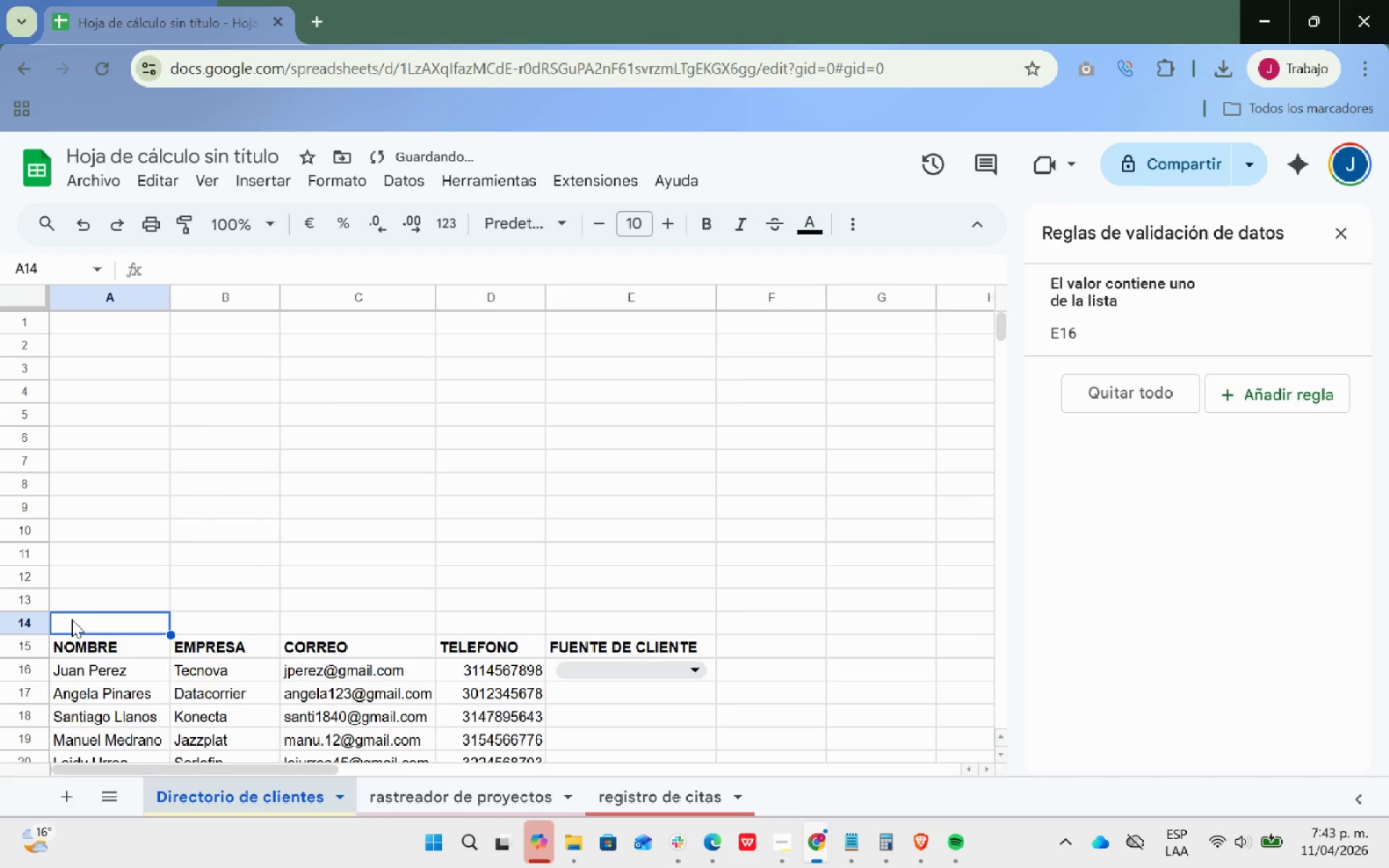 
key(Backspace)
 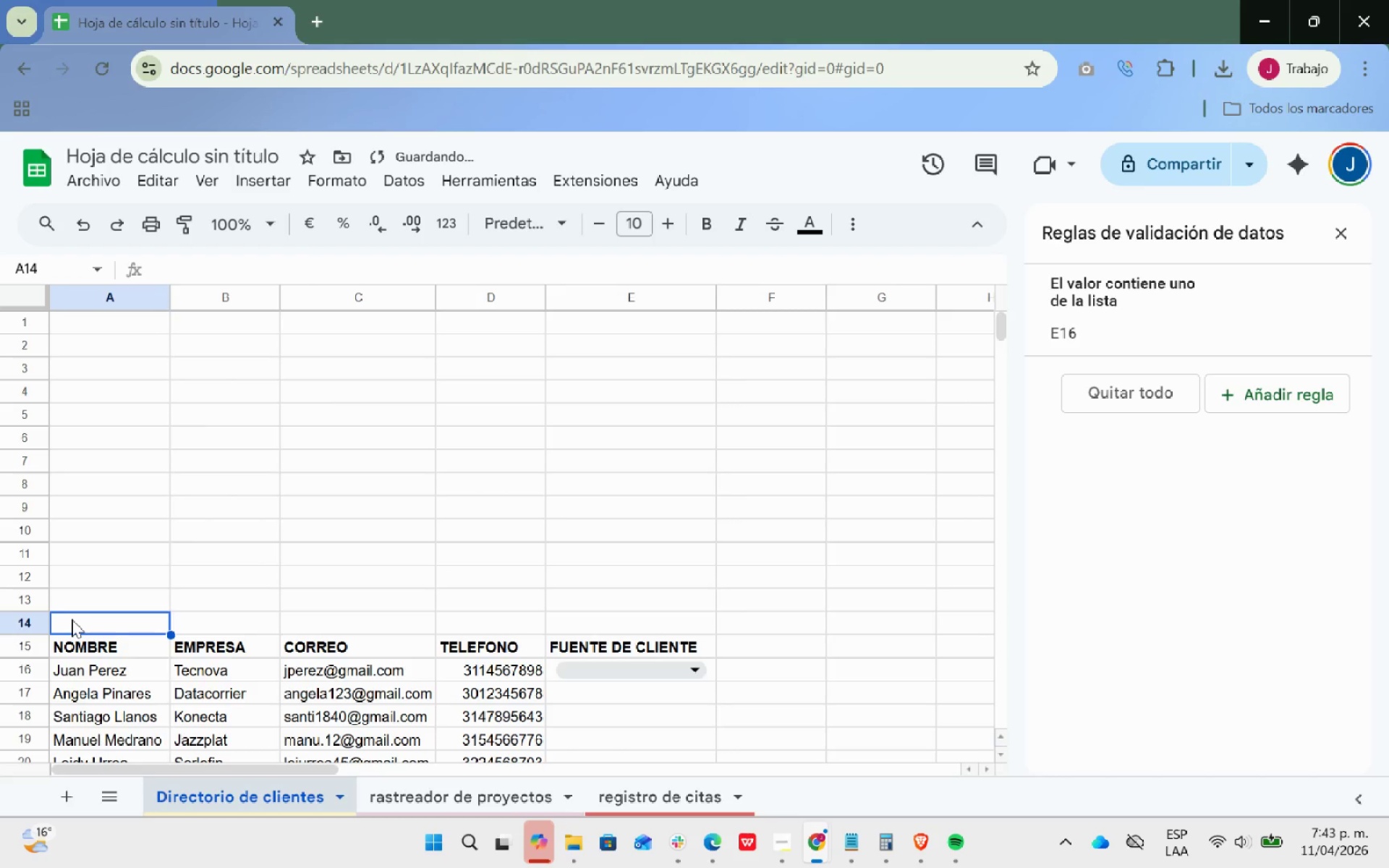 
key(Backspace)
 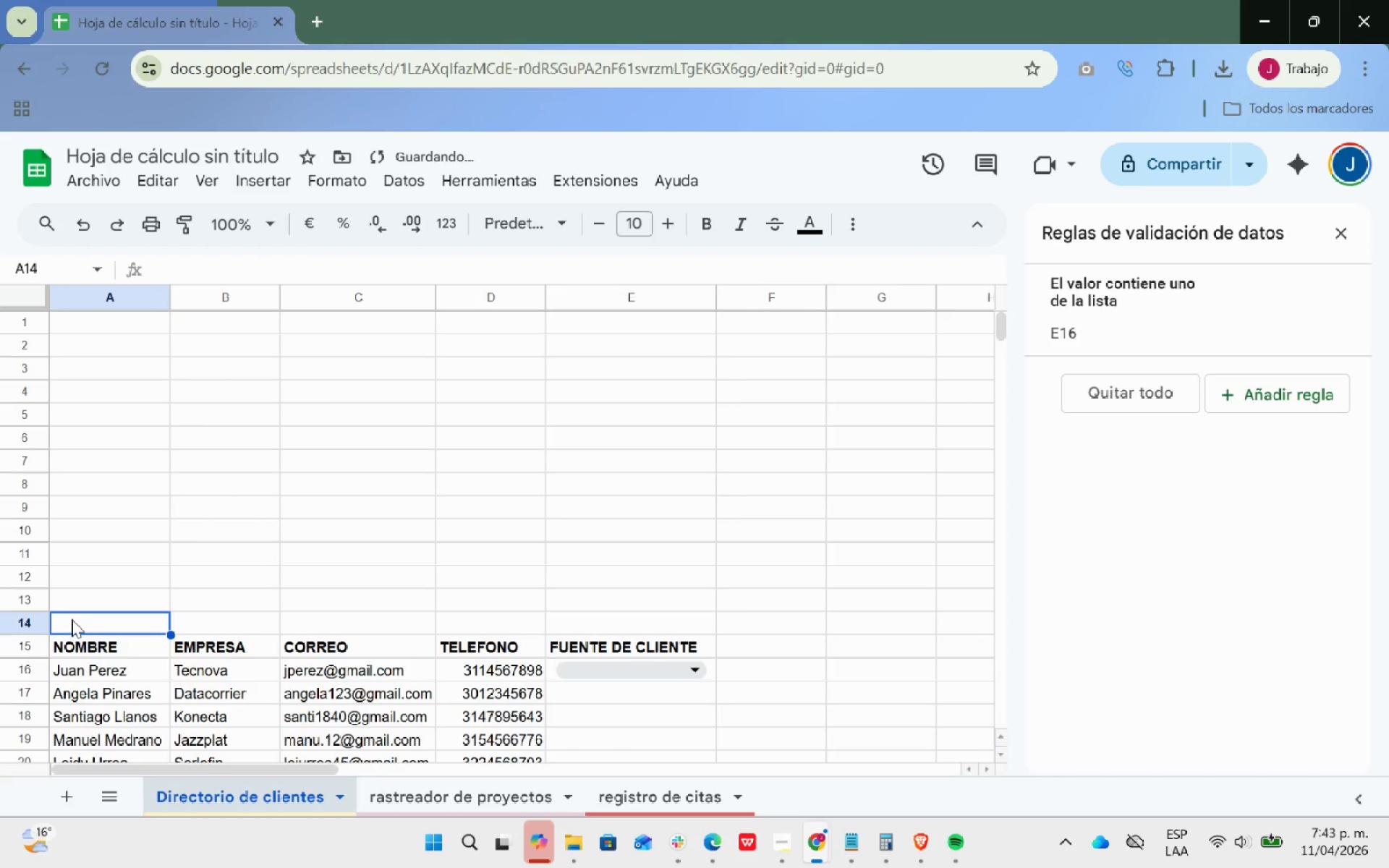 
key(Backspace)
 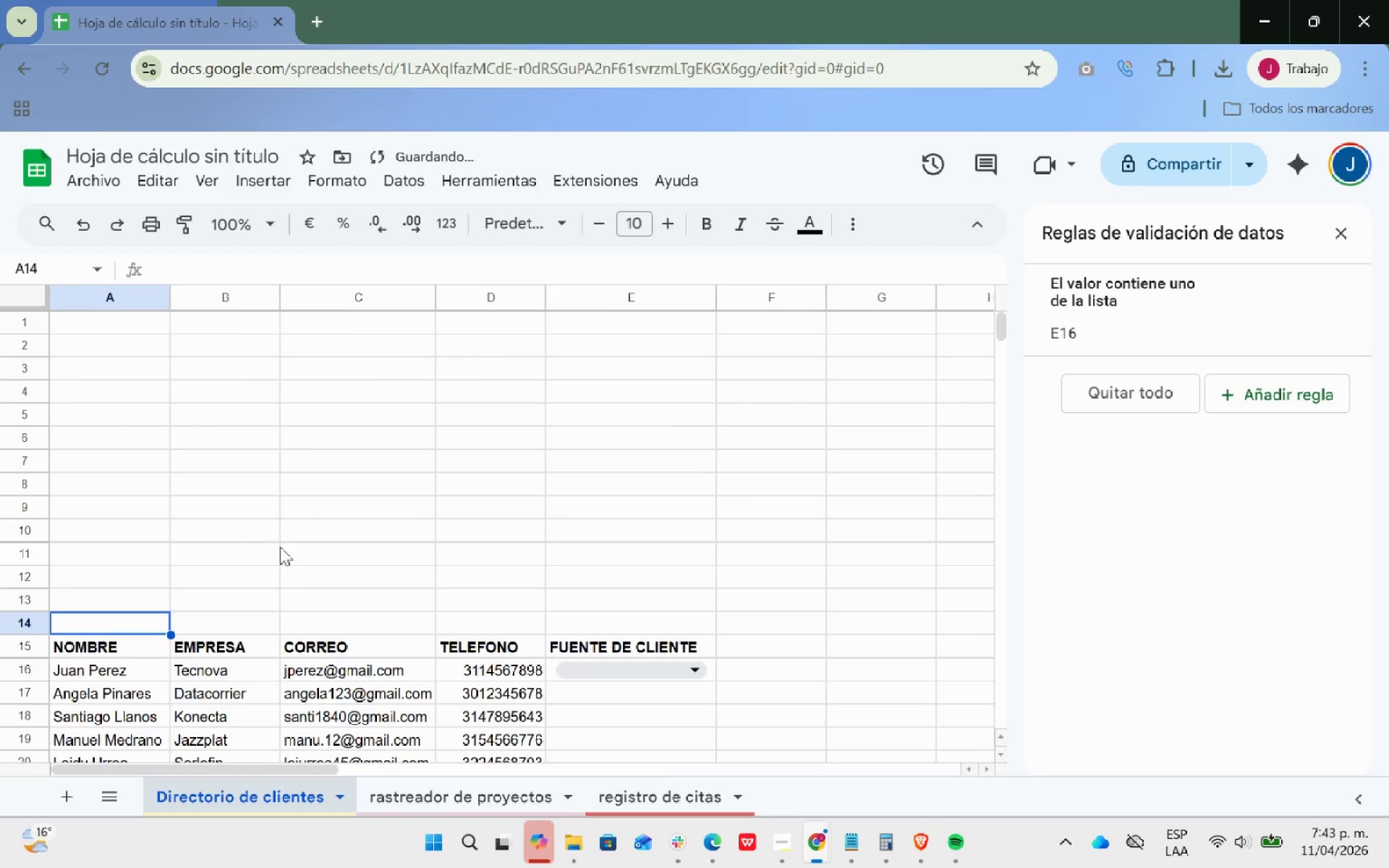 
scroll: coordinate [296, 526], scroll_direction: down, amount: 3.0
 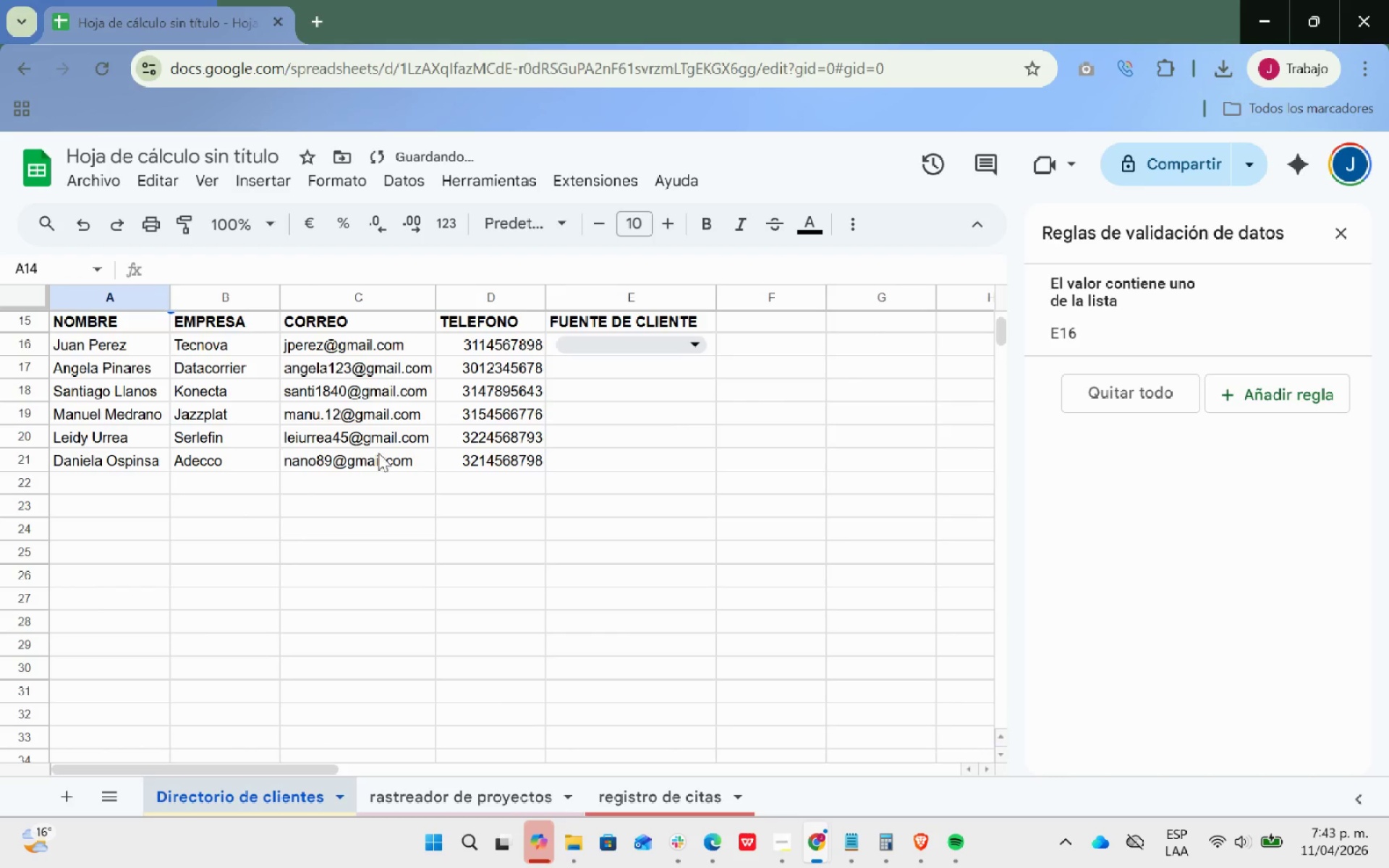 
scroll: coordinate [370, 537], scroll_direction: up, amount: 2.0
 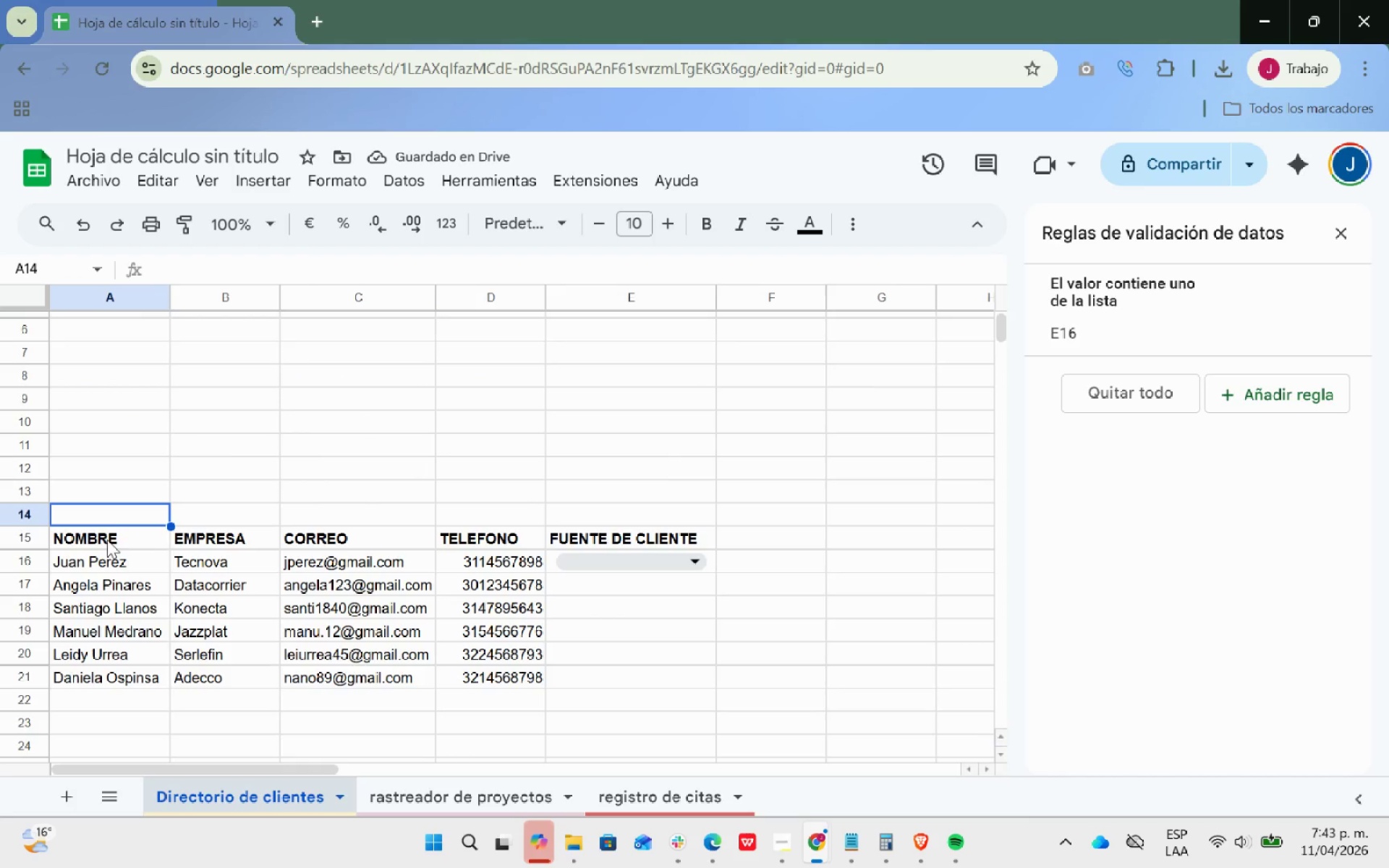 
left_click_drag(start_coordinate=[107, 535], to_coordinate=[696, 675])
 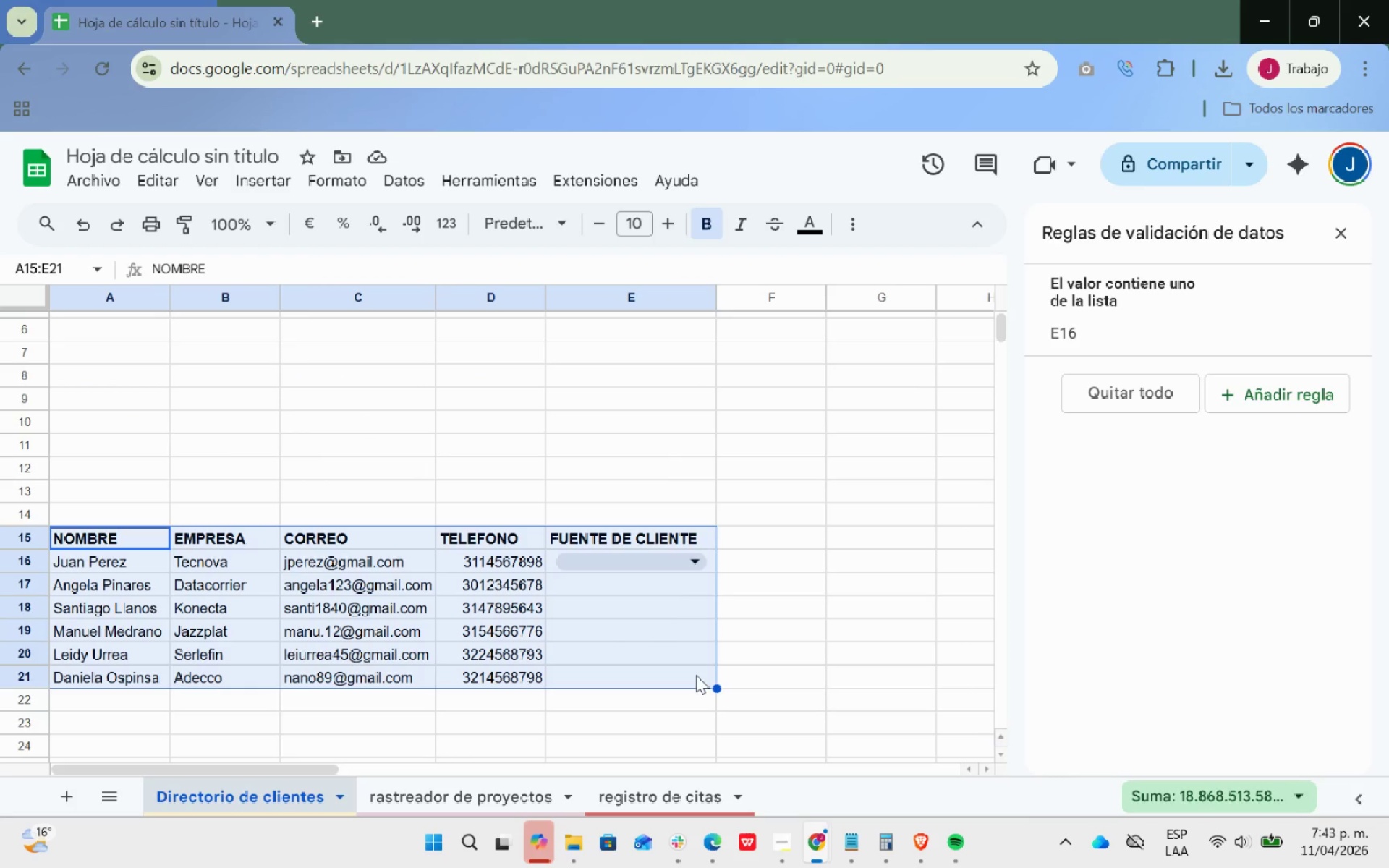 
key(Control+C)
 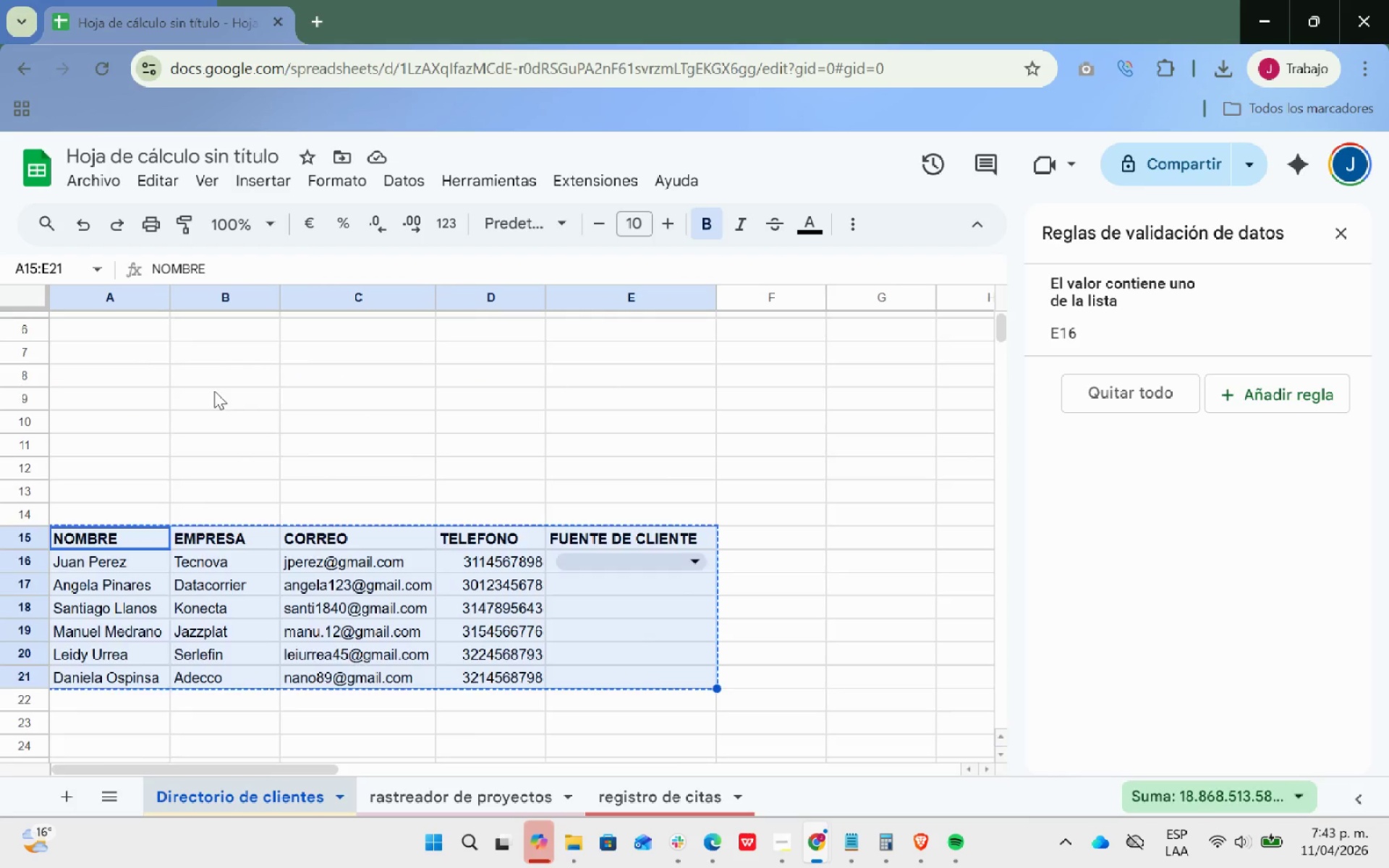 
left_click_drag(start_coordinate=[137, 326], to_coordinate=[134, 326])
 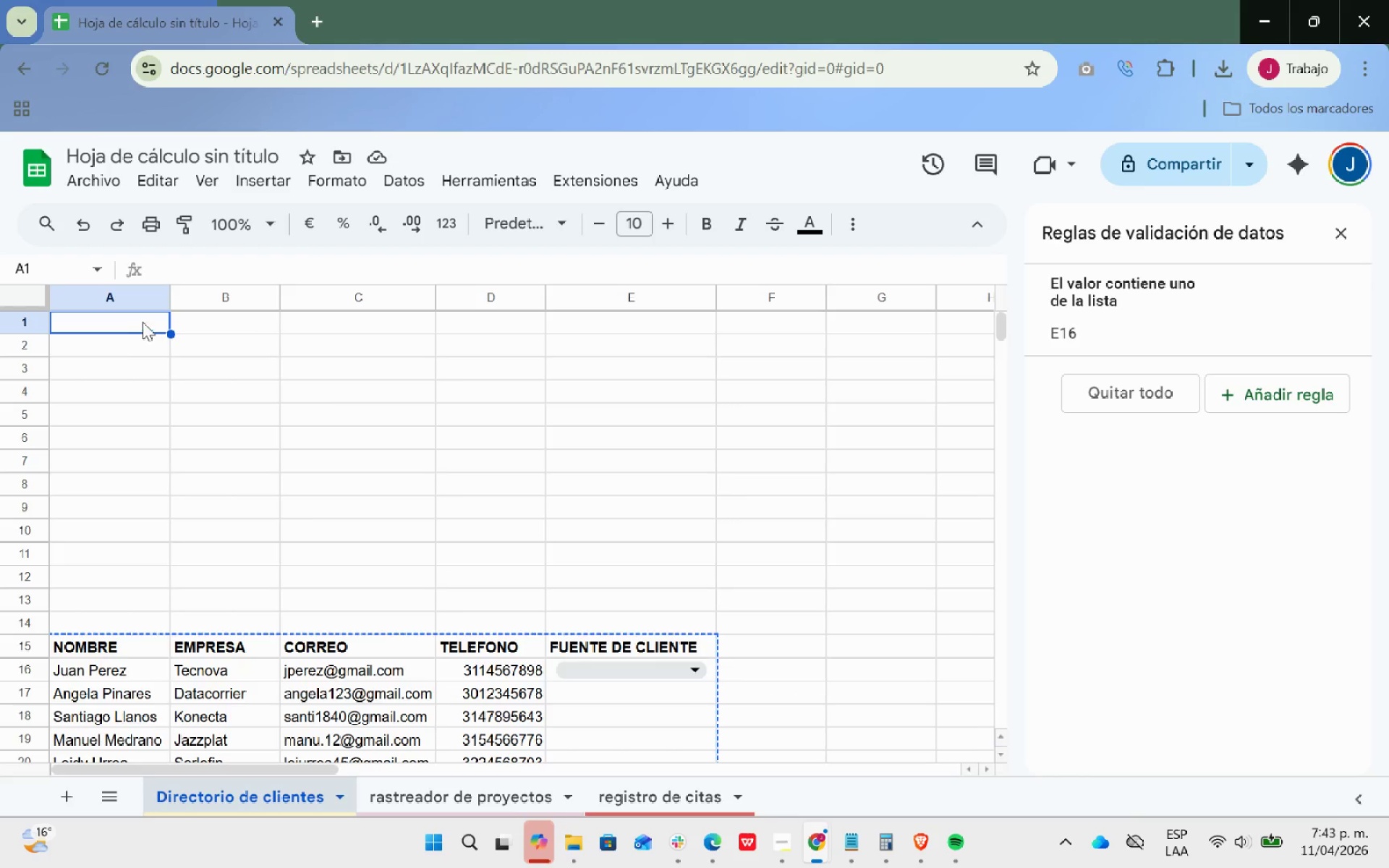 
scroll: coordinate [214, 392], scroll_direction: up, amount: 8.0
 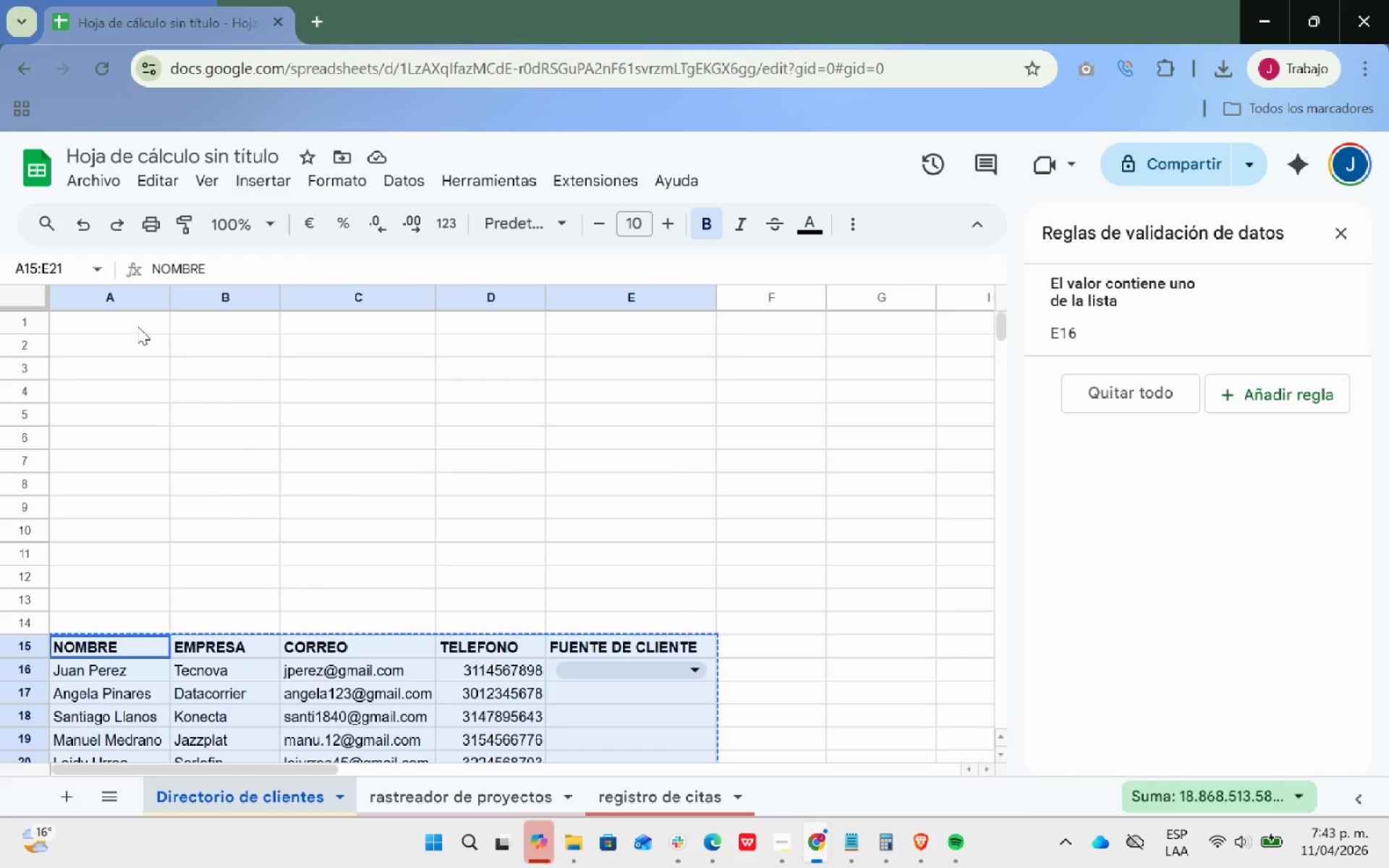 
key(Control+V)
 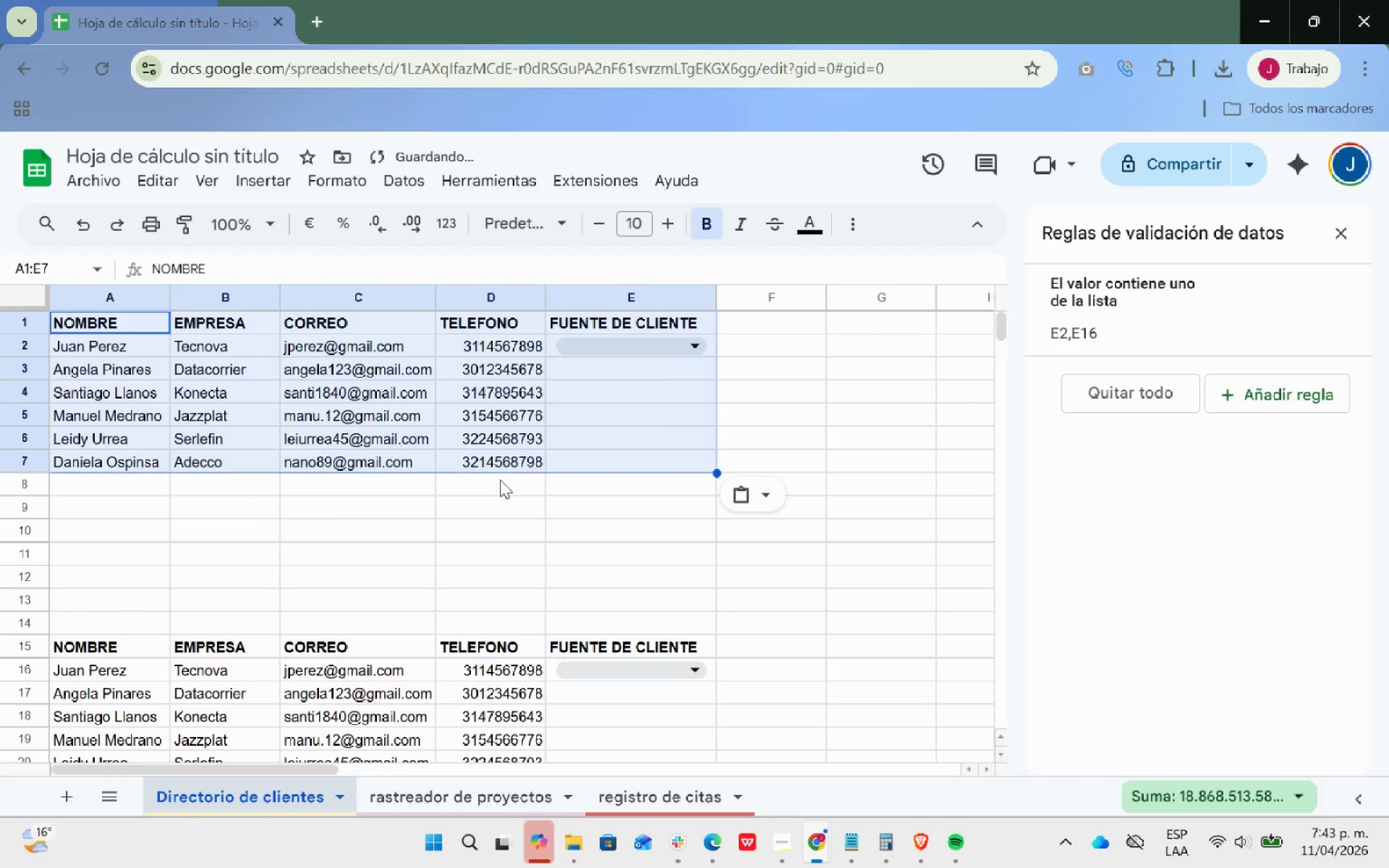 
scroll: coordinate [489, 477], scroll_direction: down, amount: 2.0
 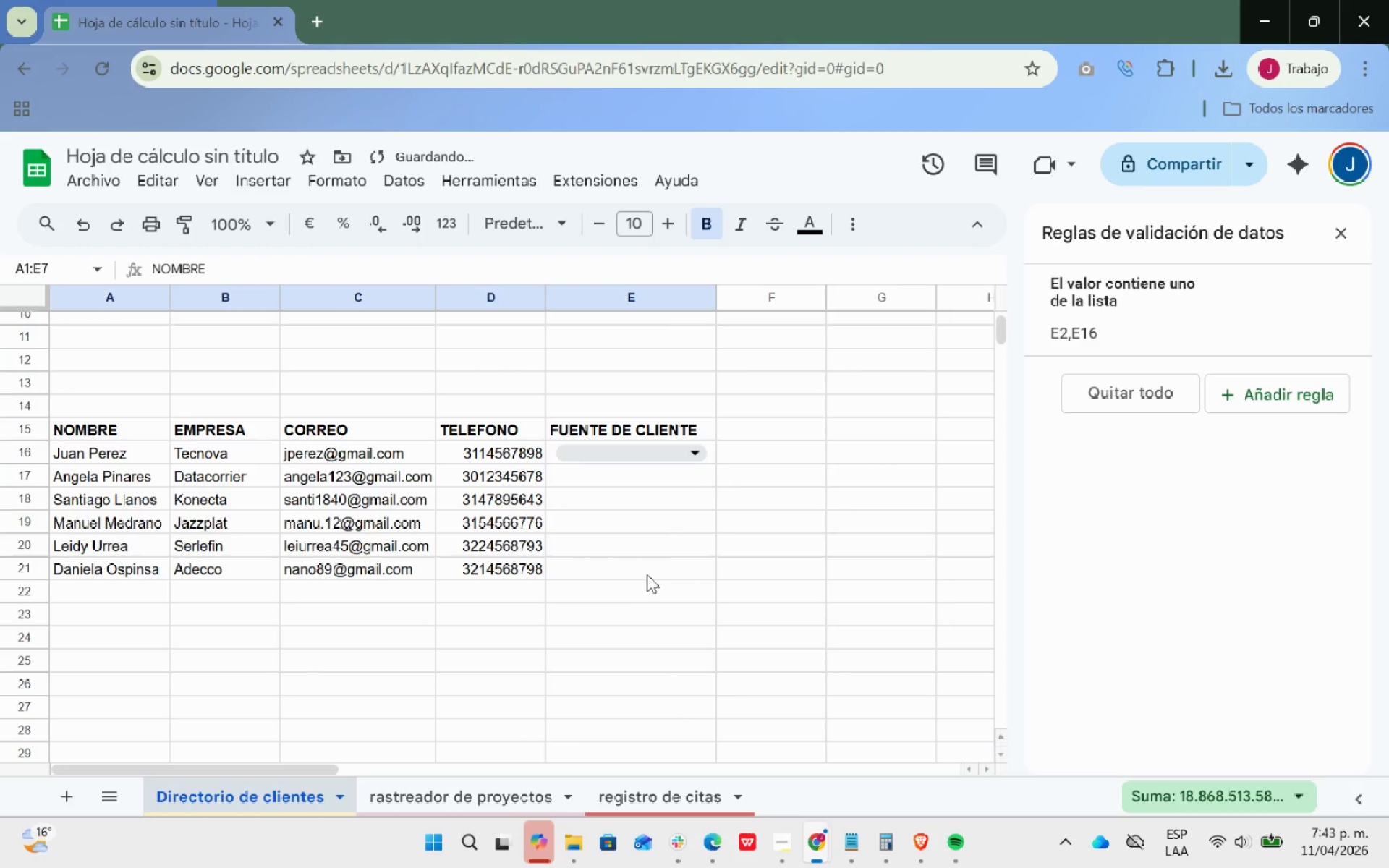 
left_click_drag(start_coordinate=[647, 572], to_coordinate=[59, 439])
 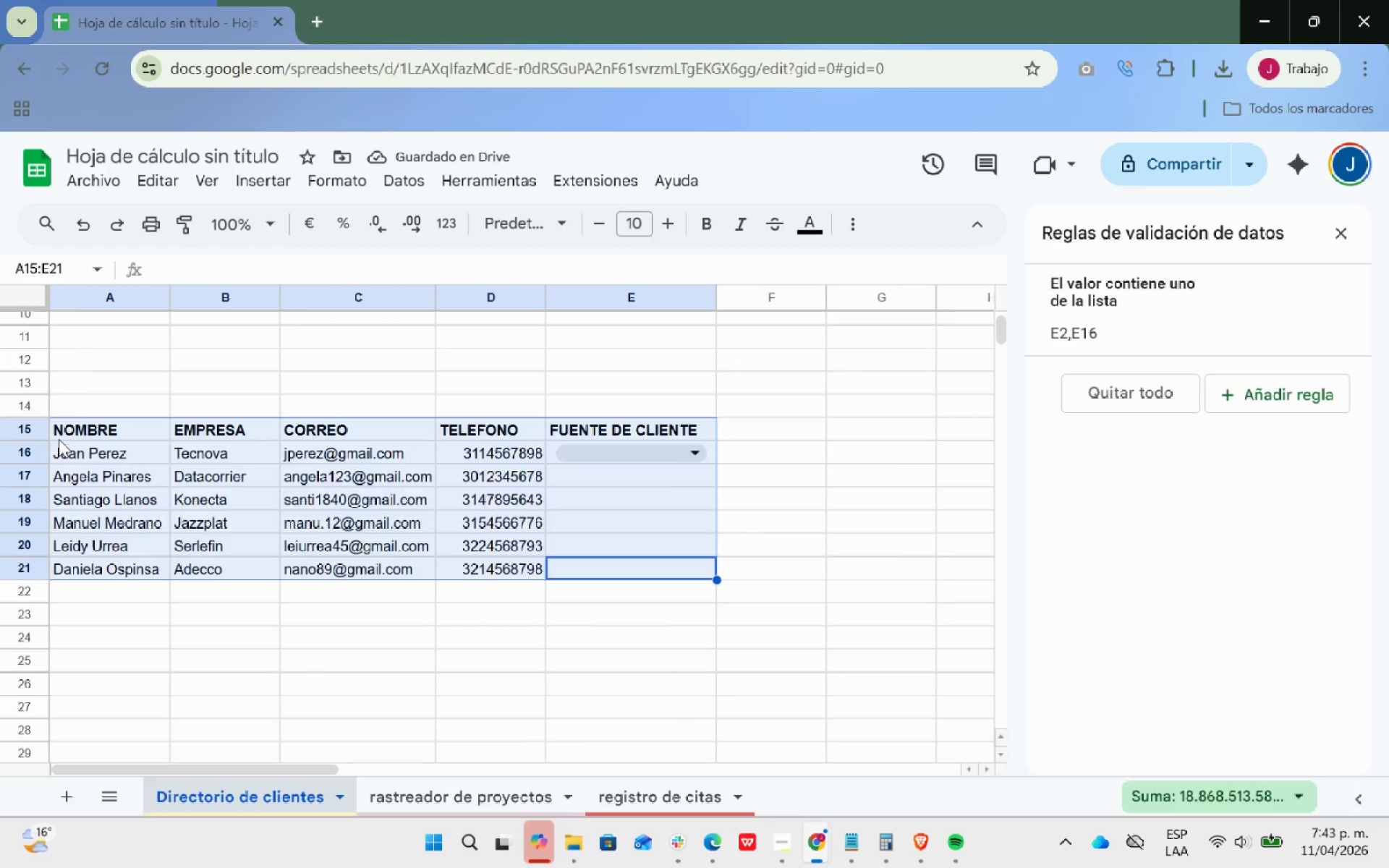 
key(Backspace)
 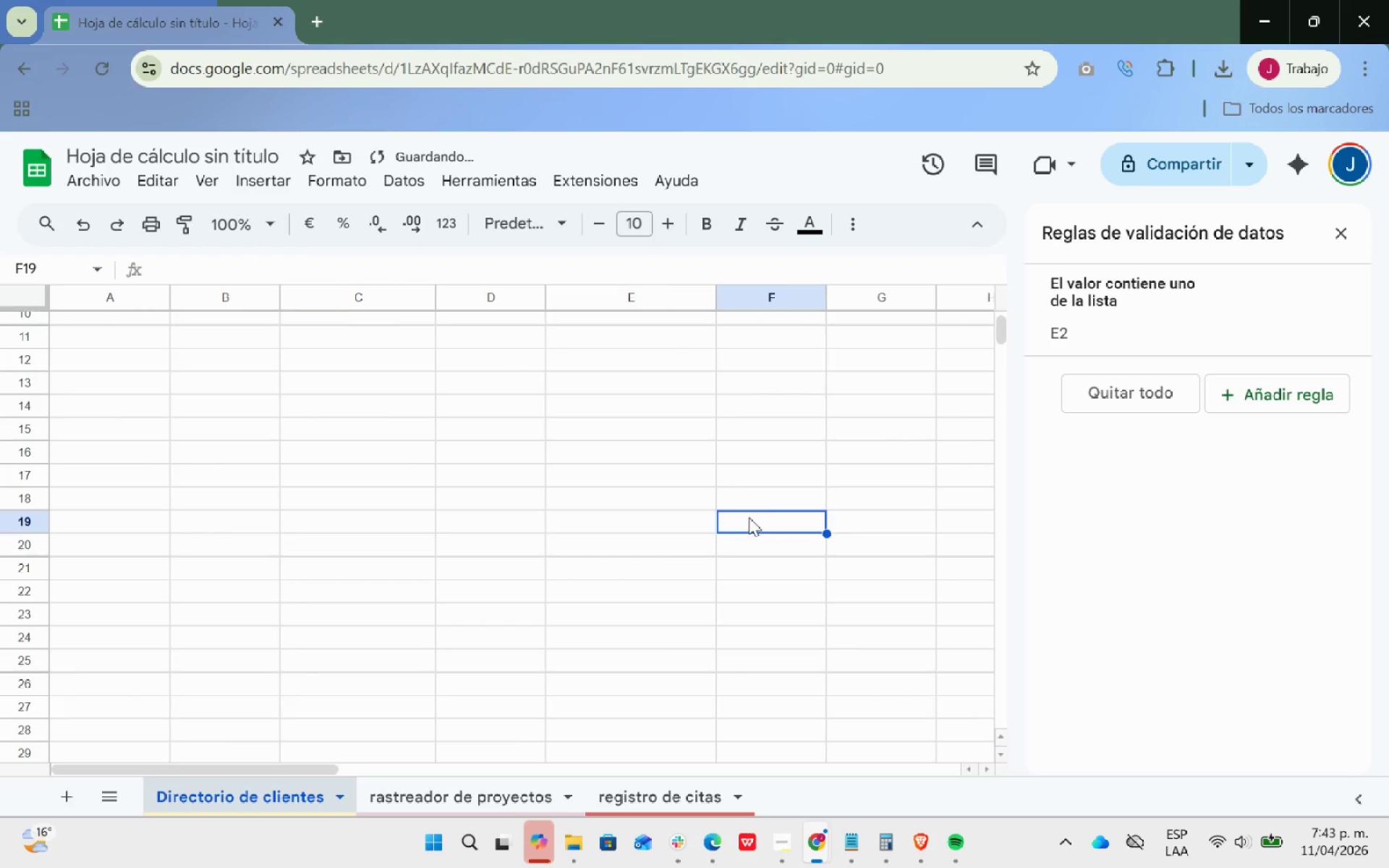 
scroll: coordinate [765, 531], scroll_direction: up, amount: 15.0
 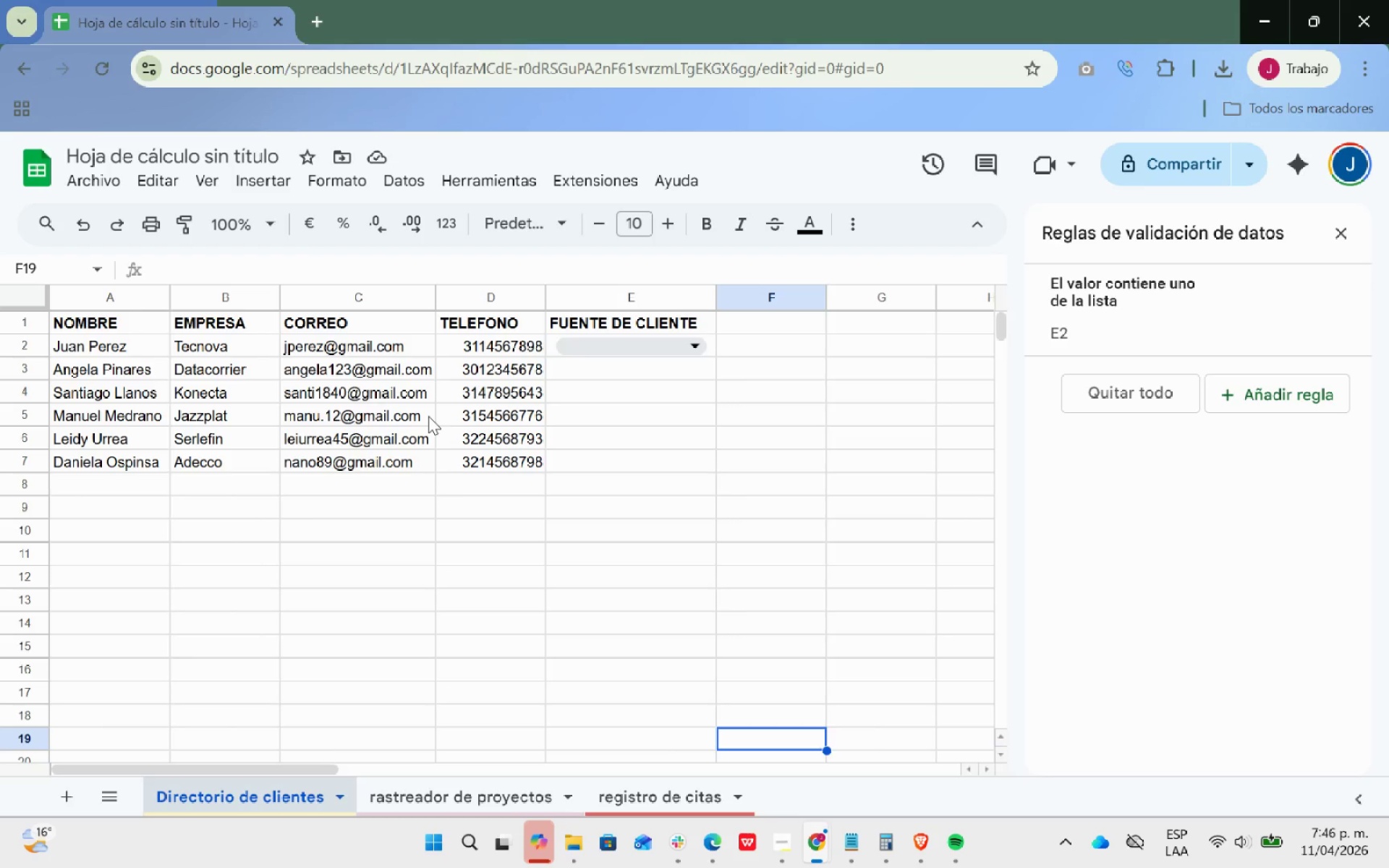 
wait(159.12)
 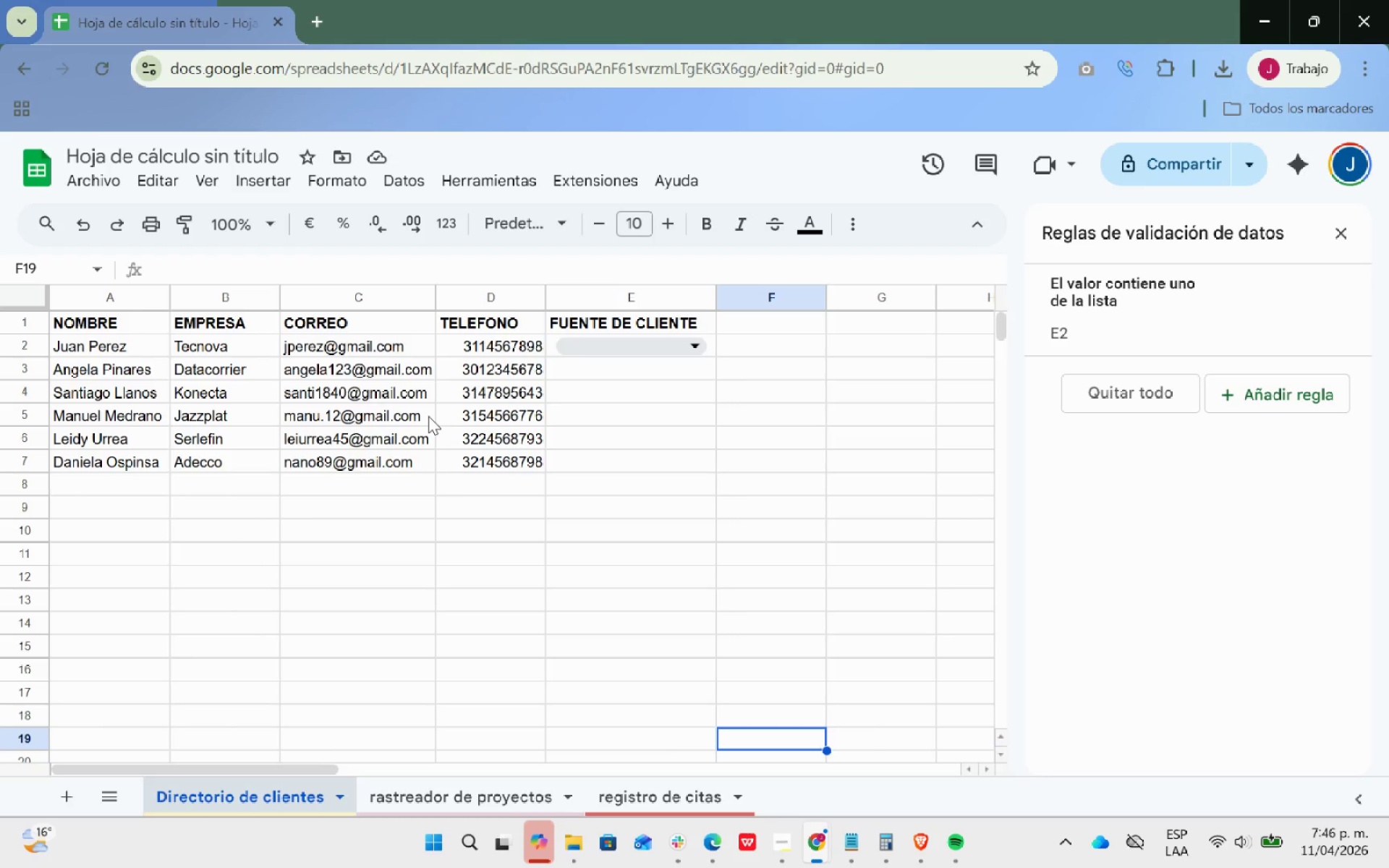 
left_click([407, 801])
 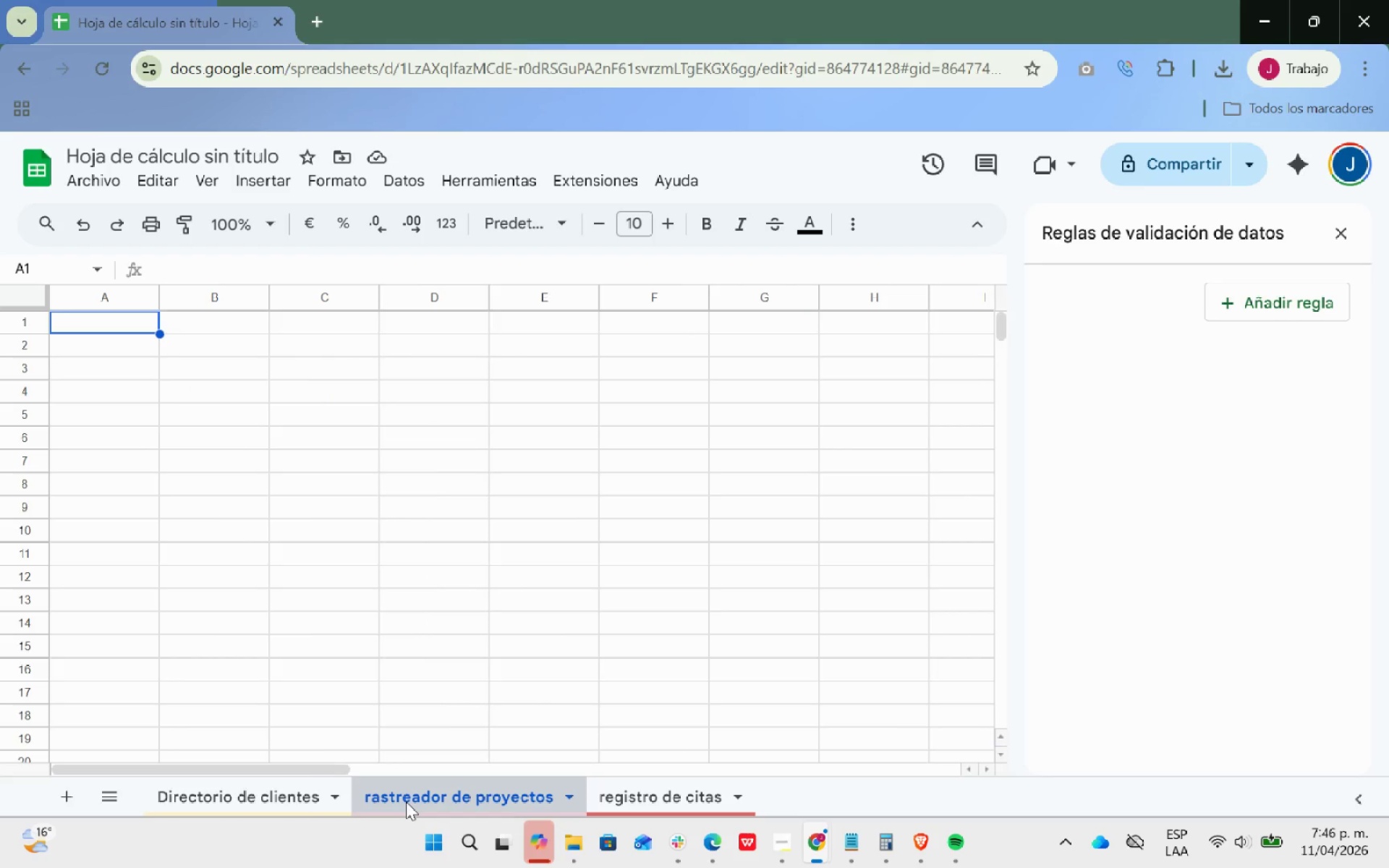 
wait(18.2)
 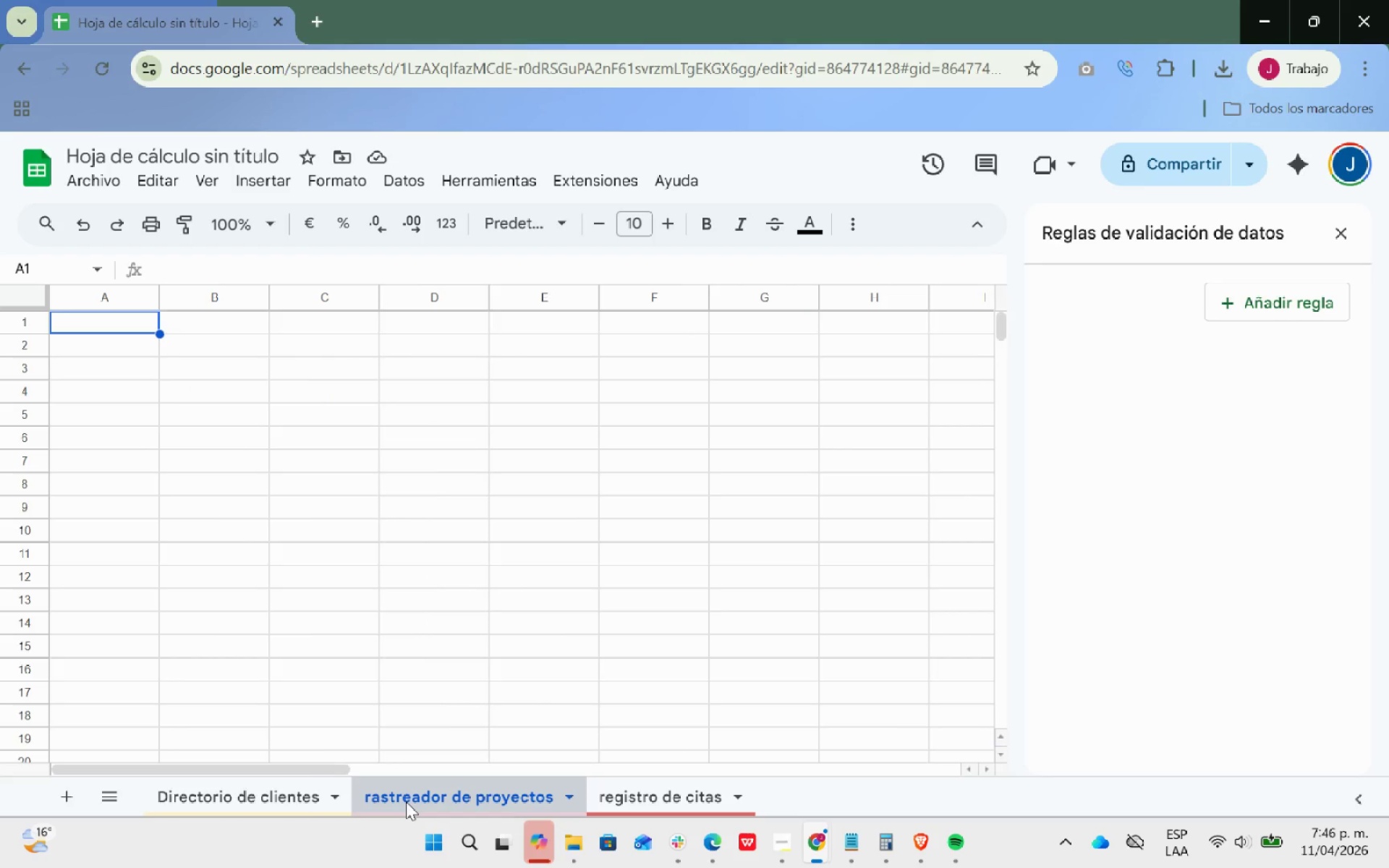 
type(nomre)
key(Backspace)
key(Backspace)
type(bre de p)
 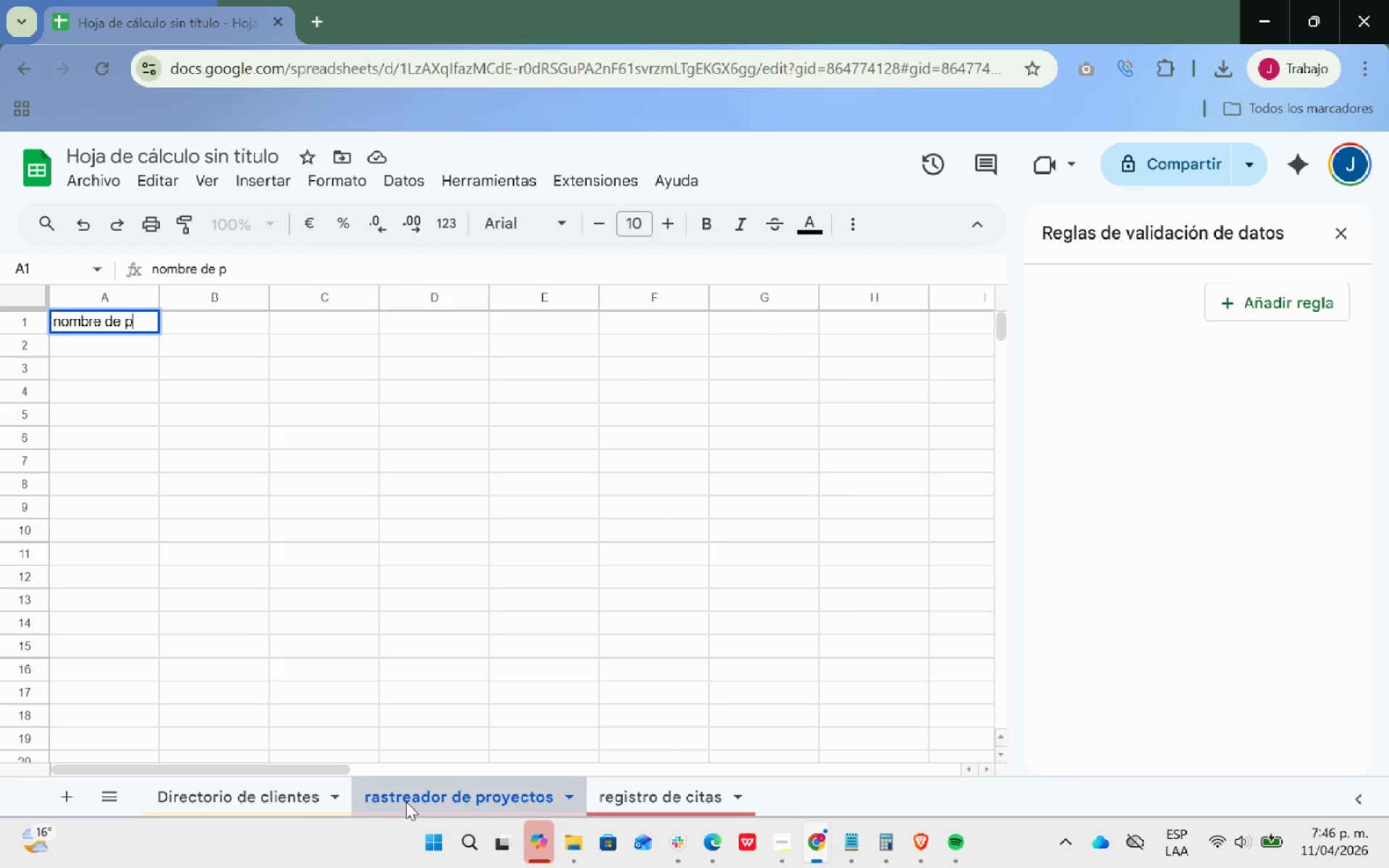 
type(oyecto)
 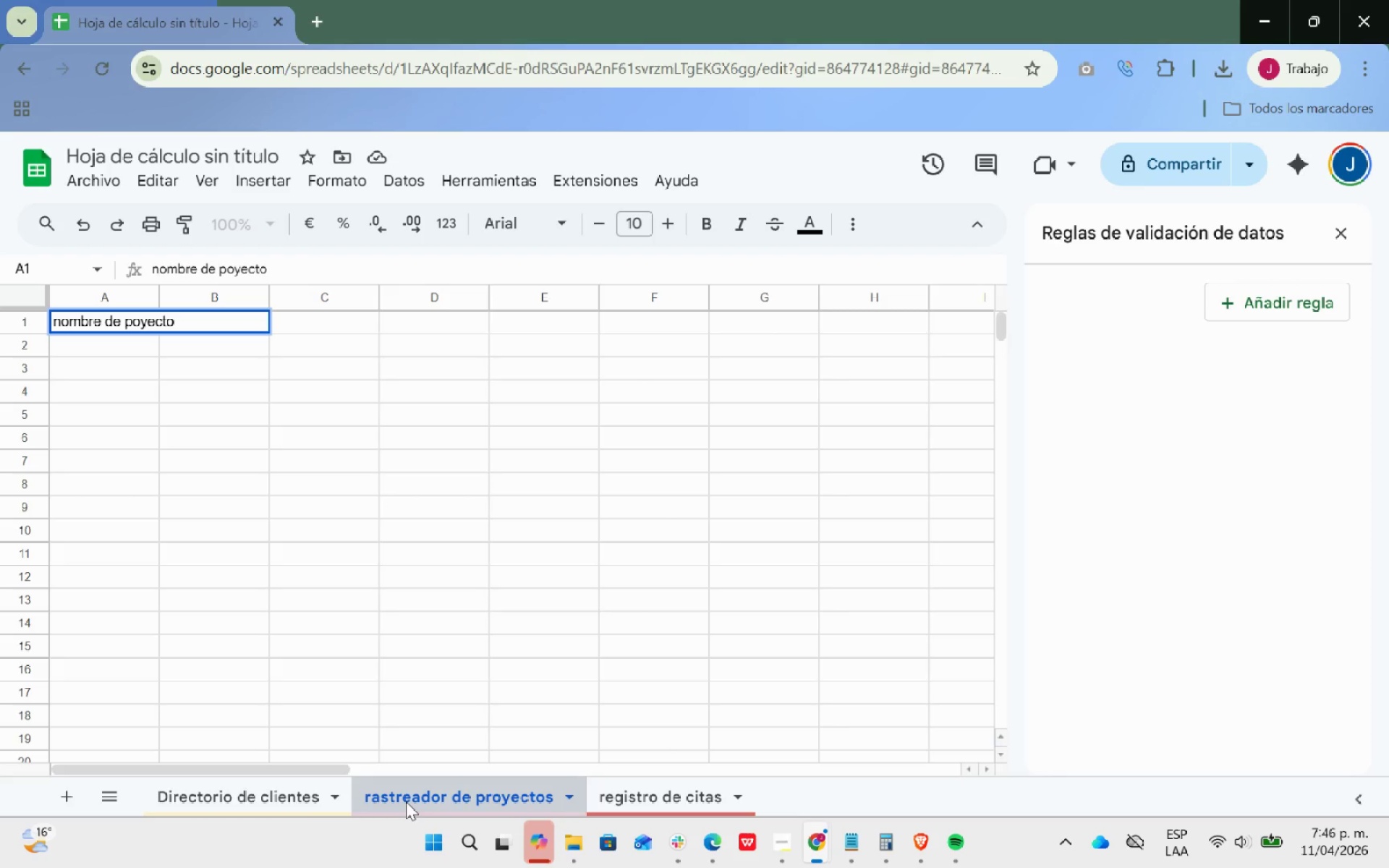 
key(ArrowRight)
 